 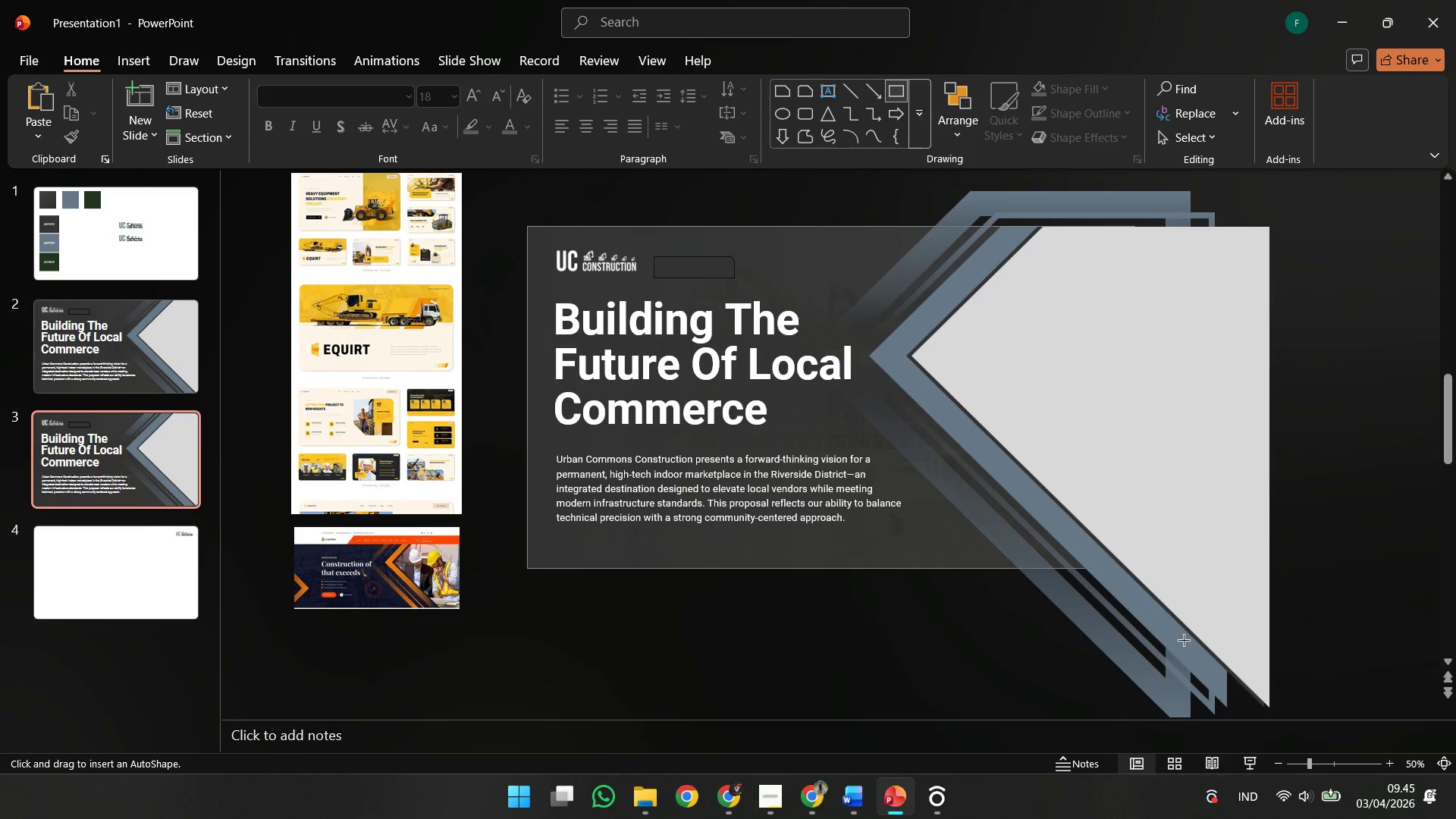 
hold_key(key=ControlLeft, duration=0.41)
scroll: coordinate [1205, 686], scroll_direction: down, amount: 2.0
 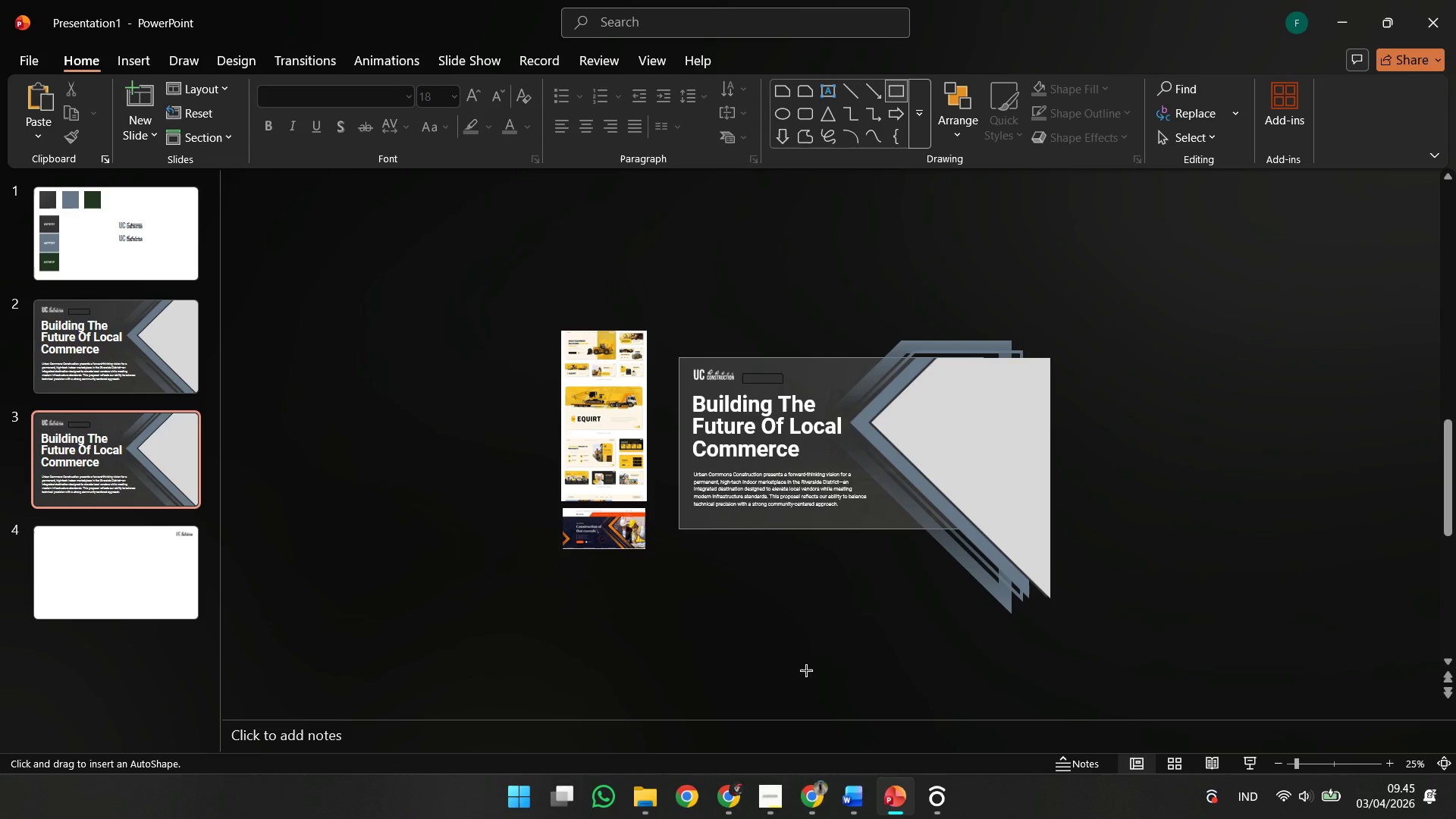 
left_click_drag(start_coordinate=[806, 670], to_coordinate=[880, 660])
 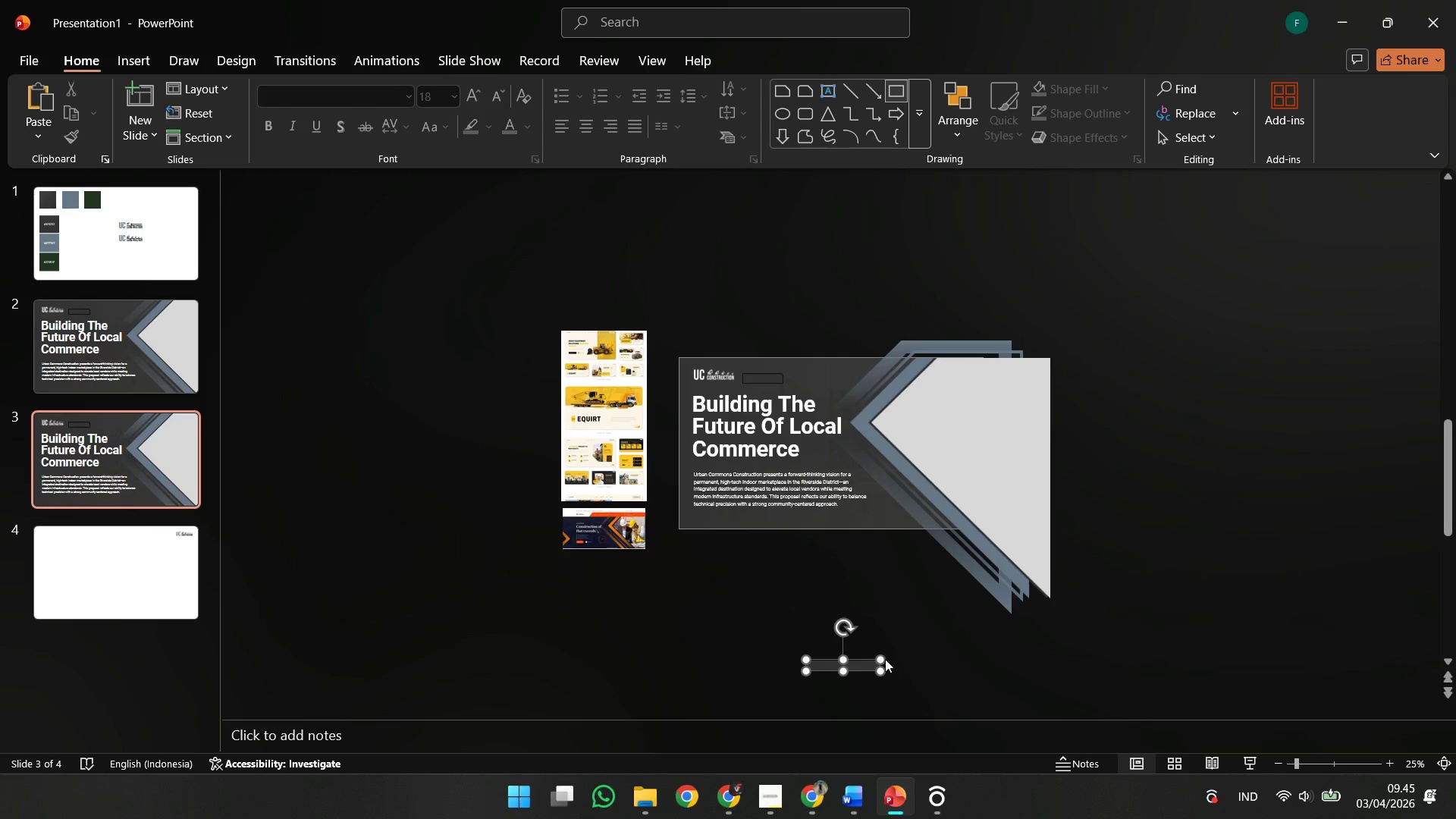 
key(Control+Z)
 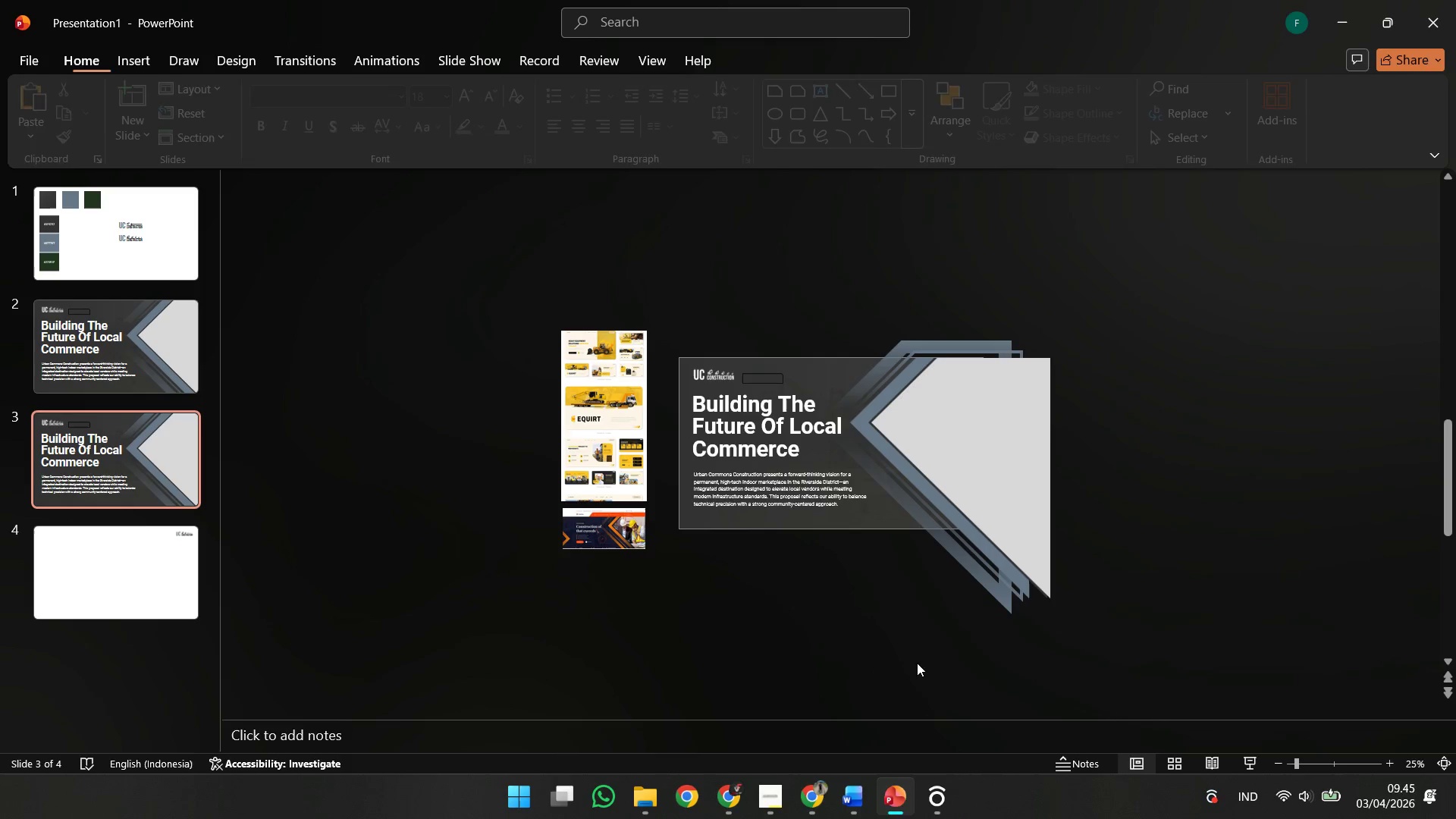 
key(Control+V)
 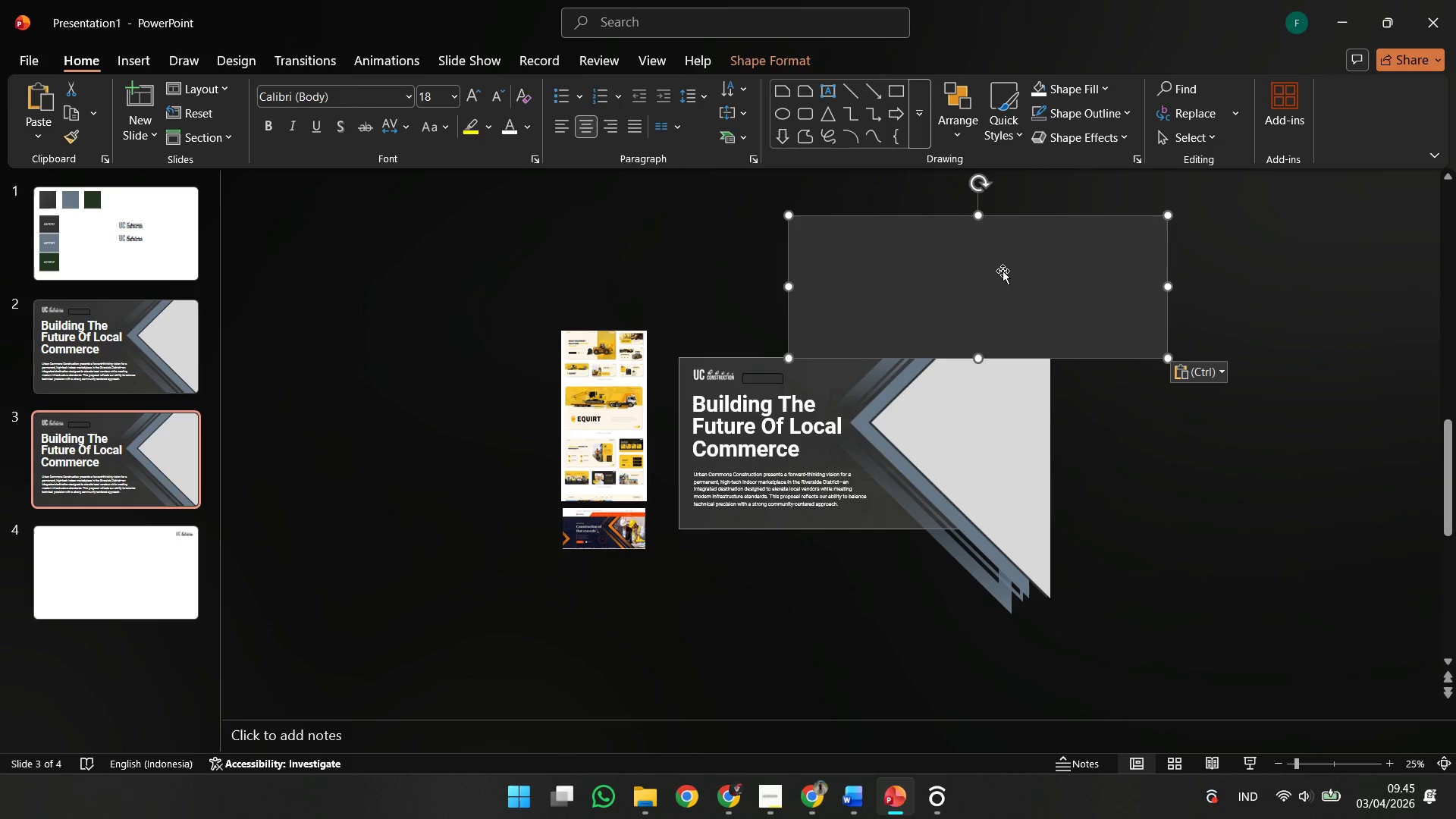 
hold_key(key=ShiftLeft, duration=1.34)
left_click_drag(start_coordinate=[1002, 269], to_coordinate=[1003, 593])
 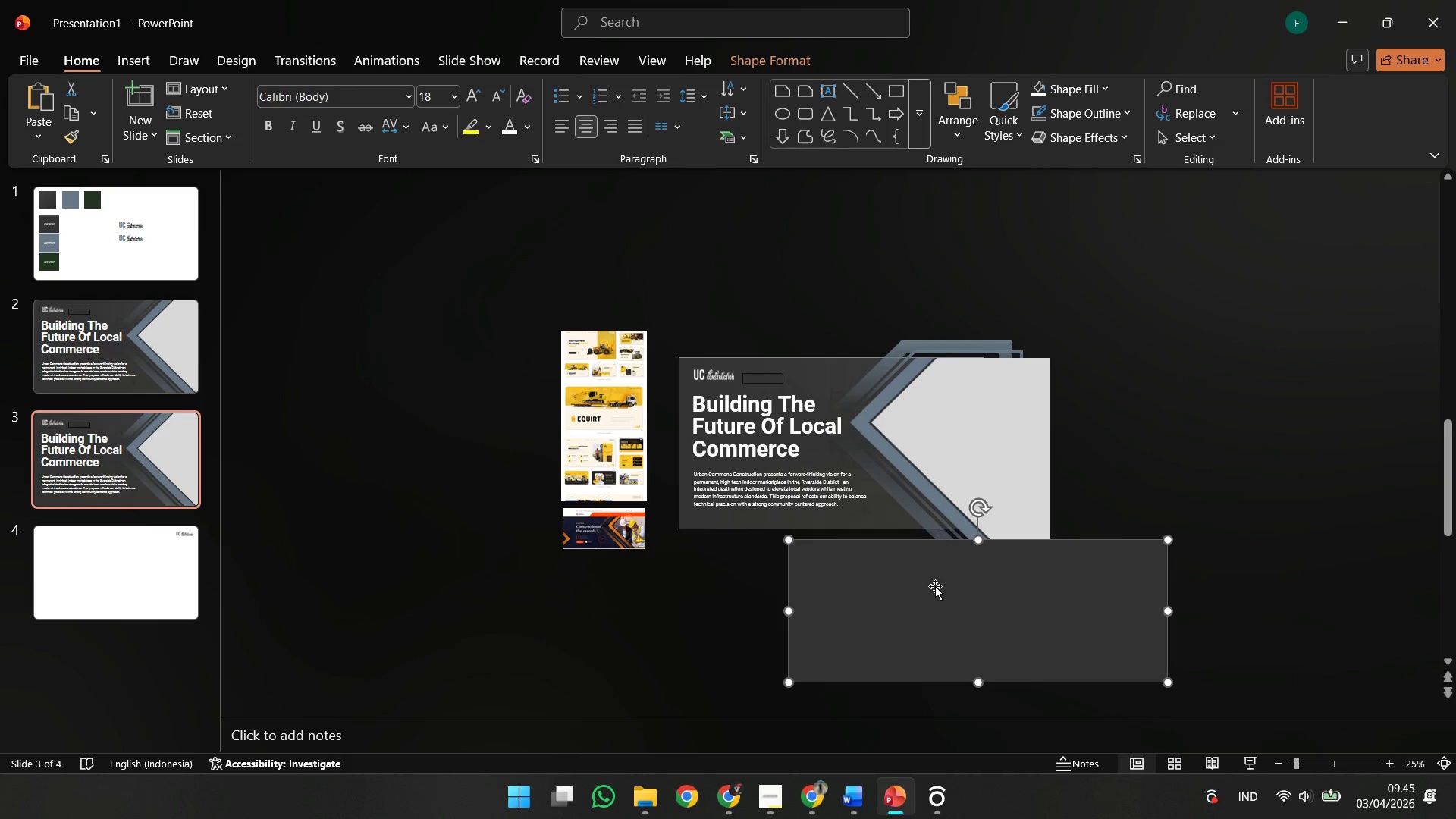 
hold_key(key=ShiftLeft, duration=0.5)
left_click_drag(start_coordinate=[938, 593], to_coordinate=[938, 605])
 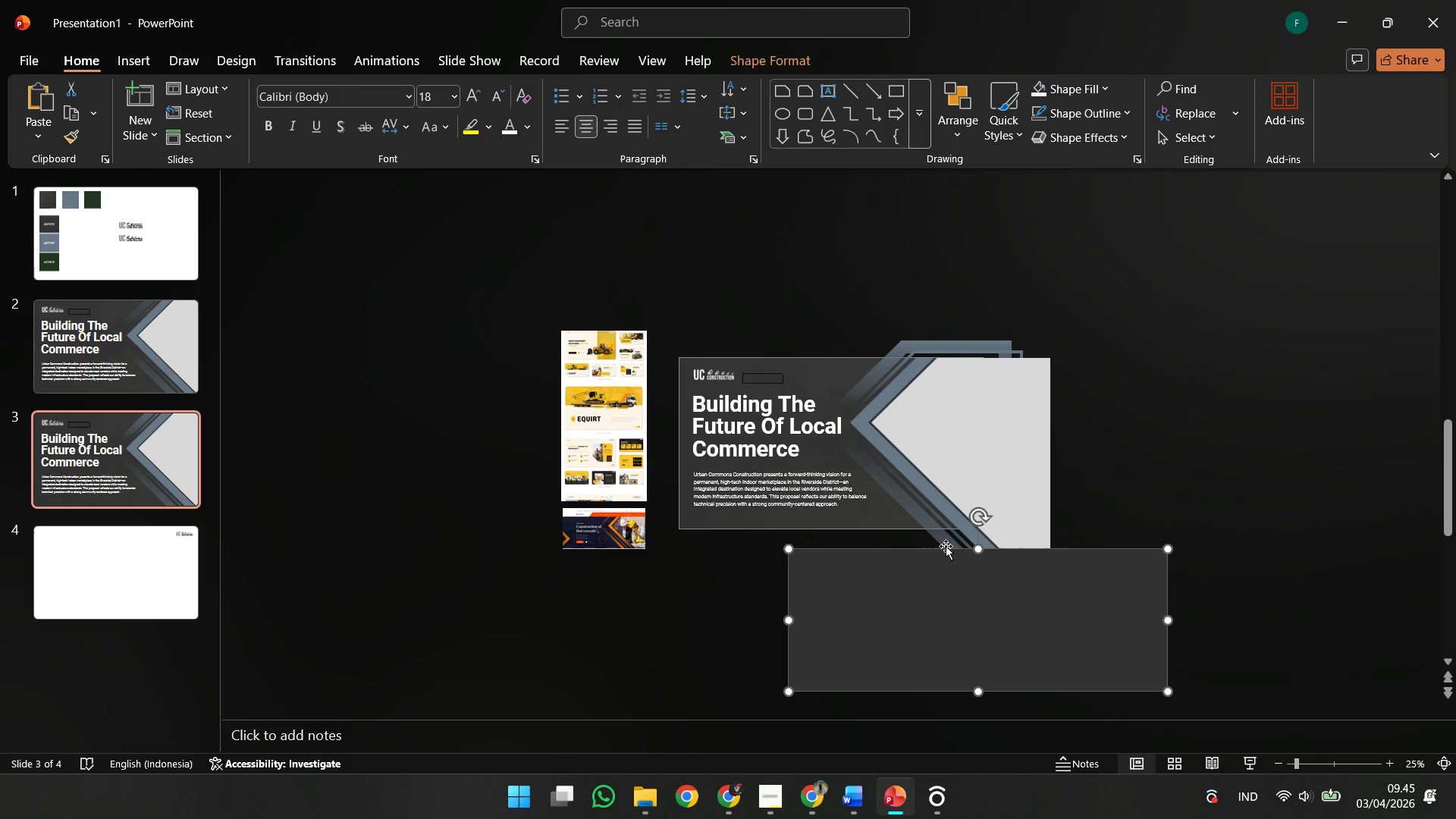 
left_click([946, 546])
 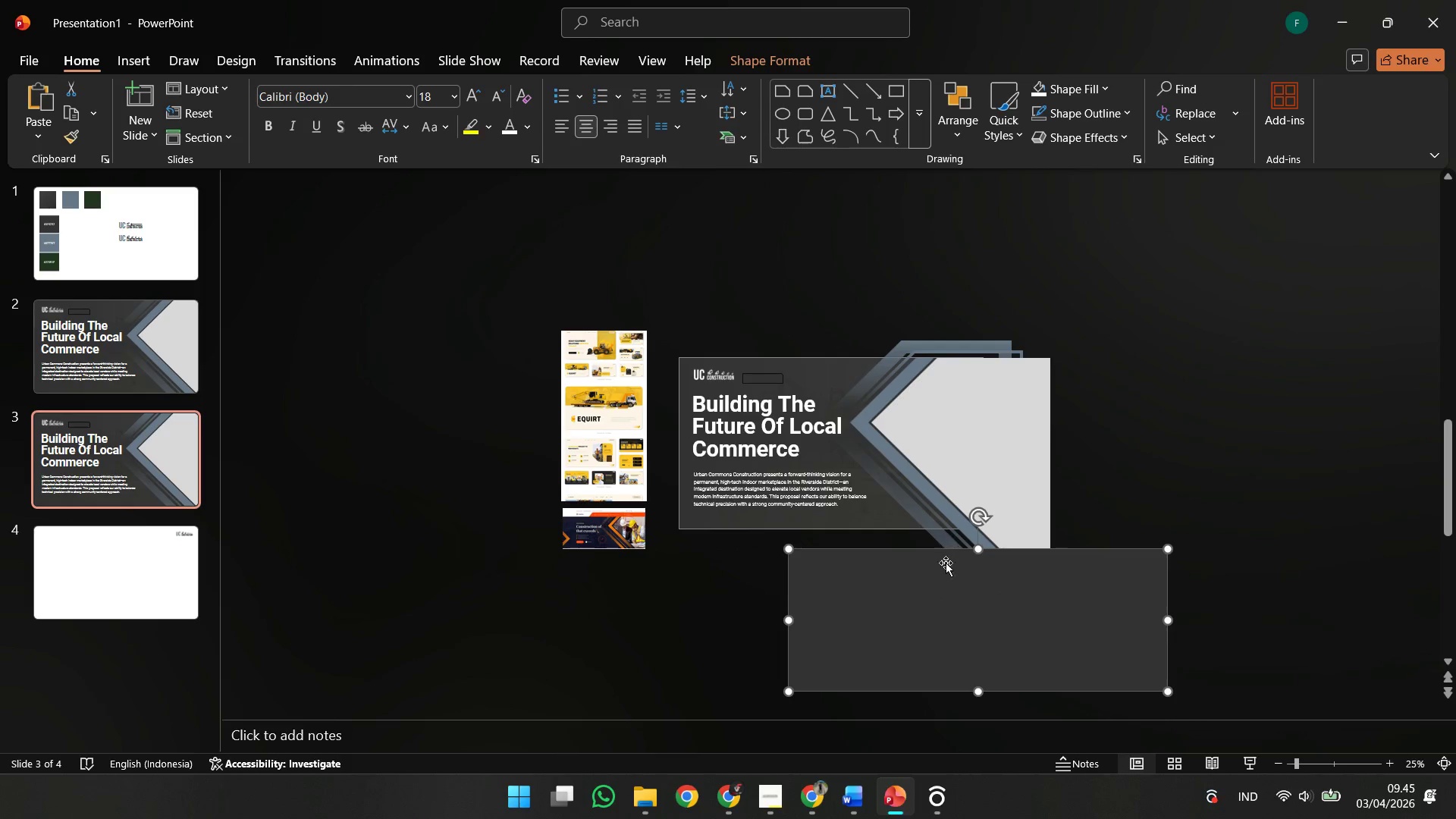 
key(Shift+ShiftLeft)
 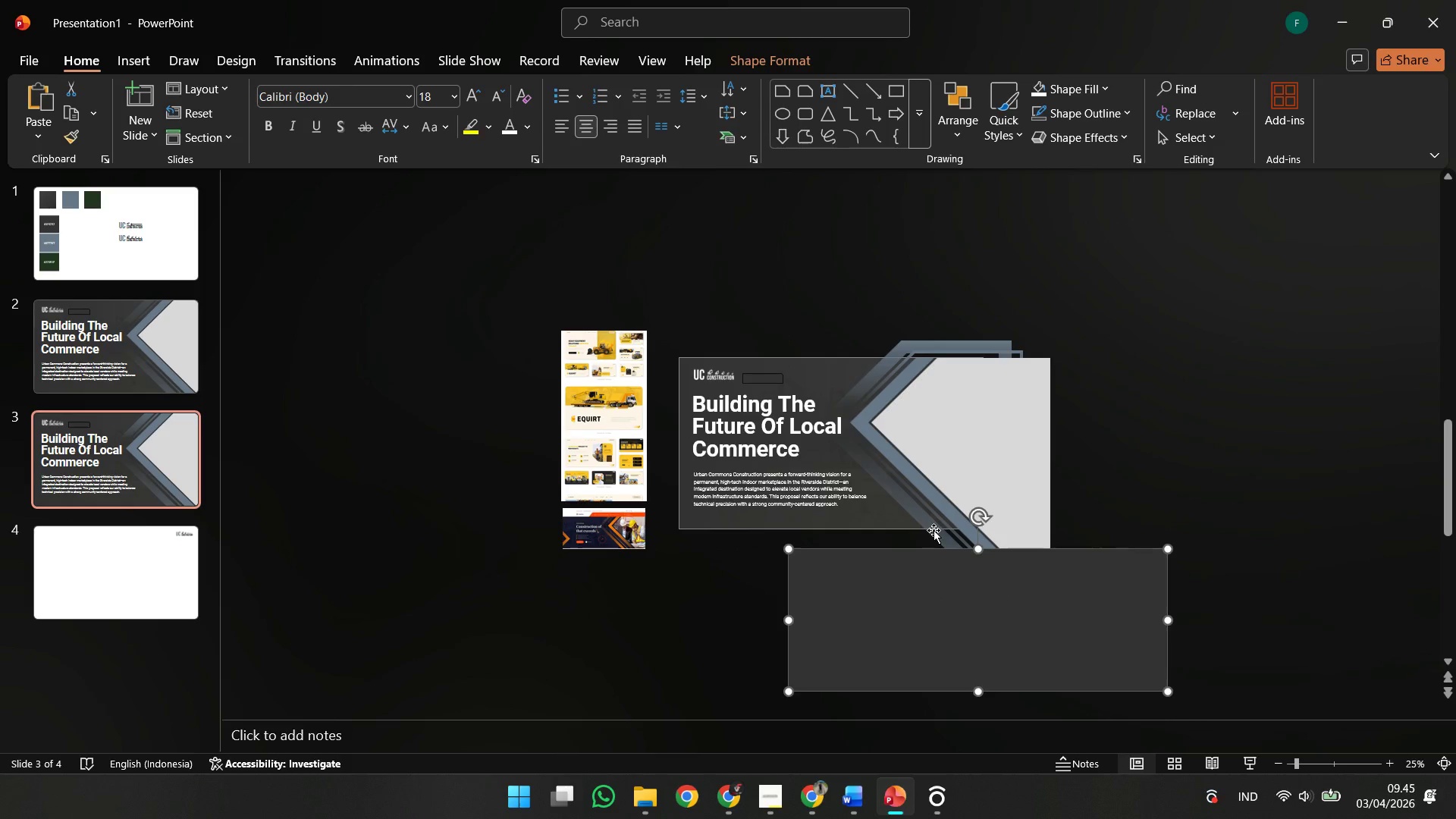 
left_click([934, 530])
 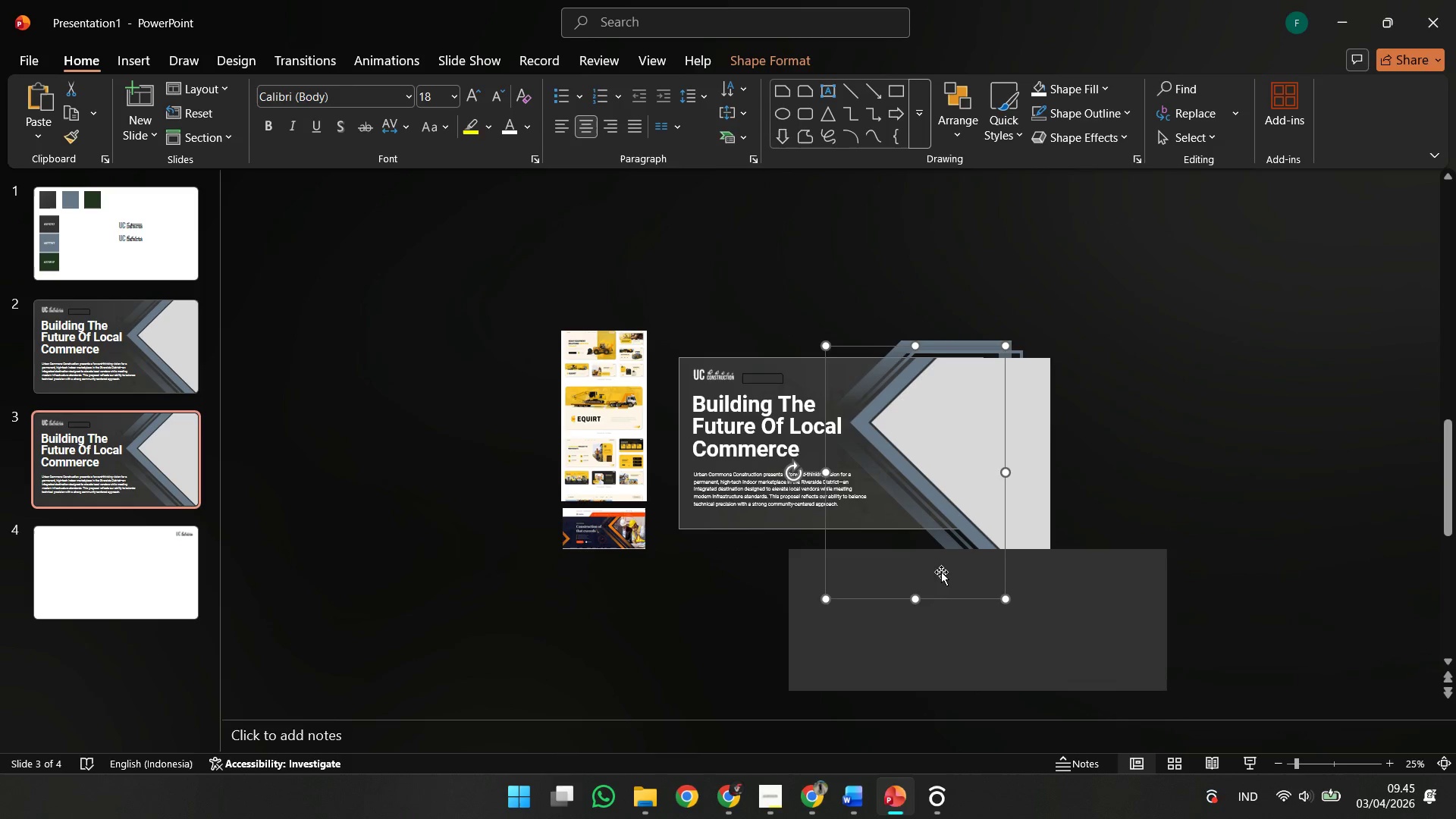 
hold_key(key=ShiftLeft, duration=0.5)
double_click([957, 623])
 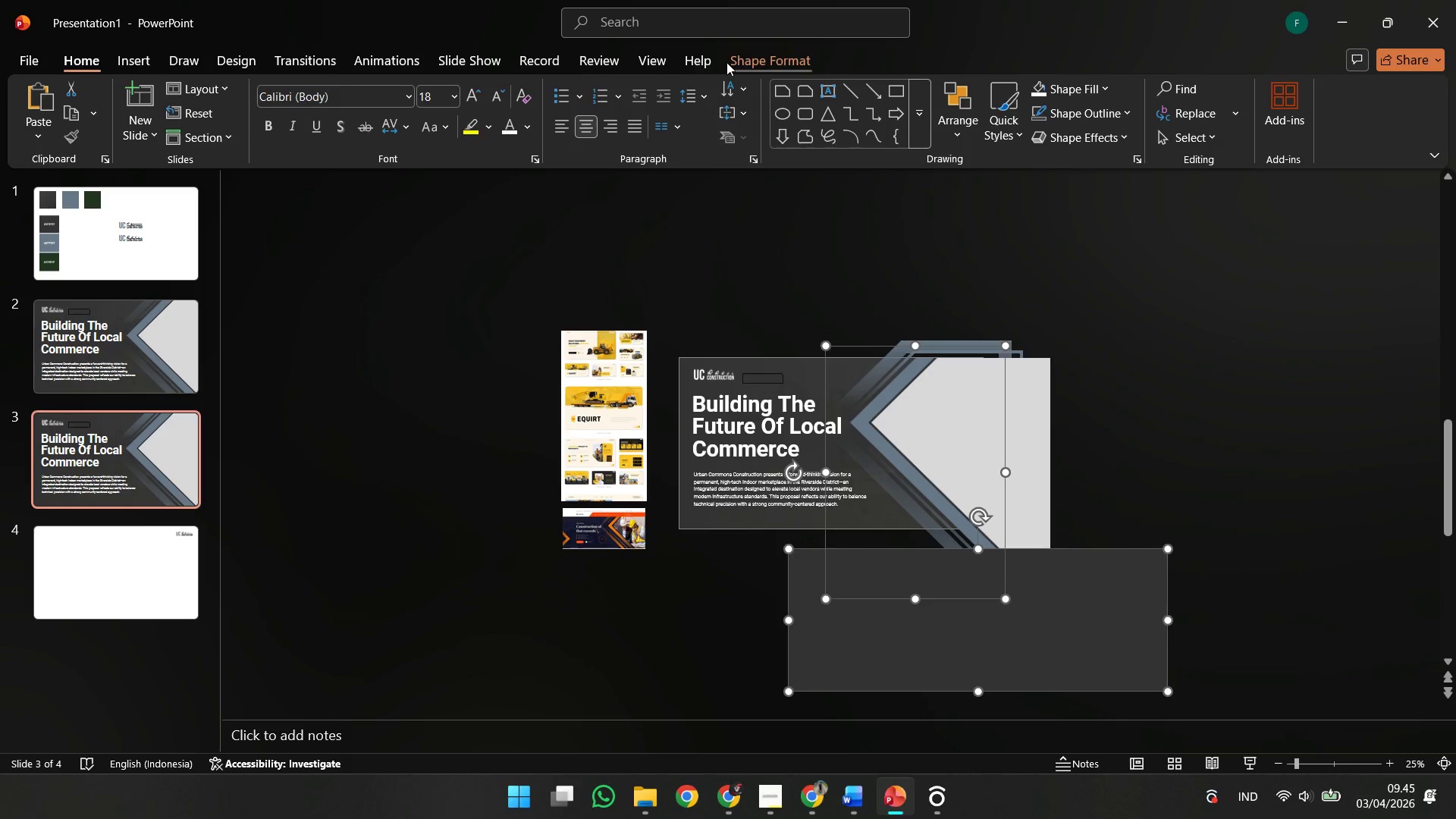 
left_click([721, 62])
 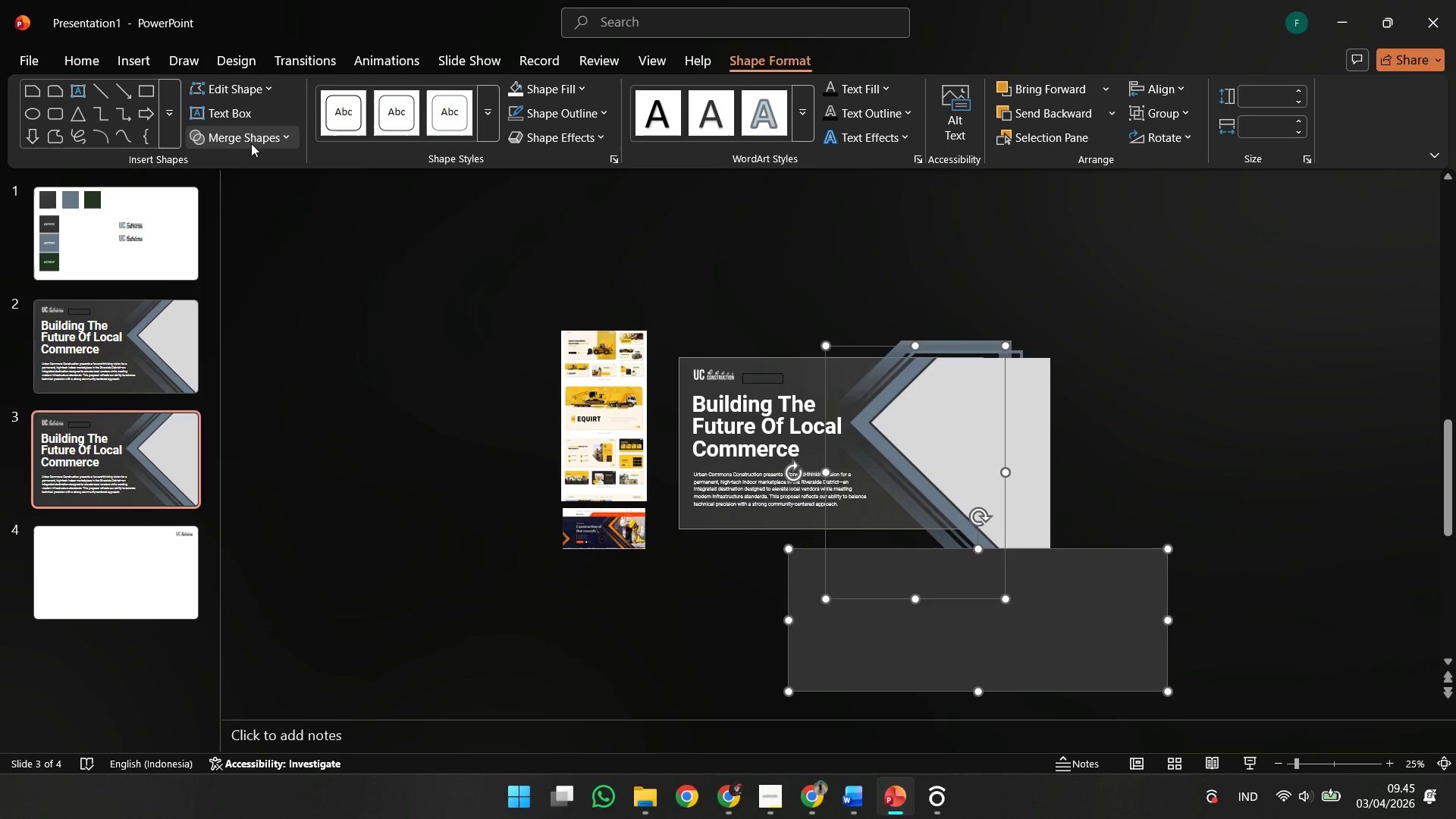 
left_click([251, 143])
 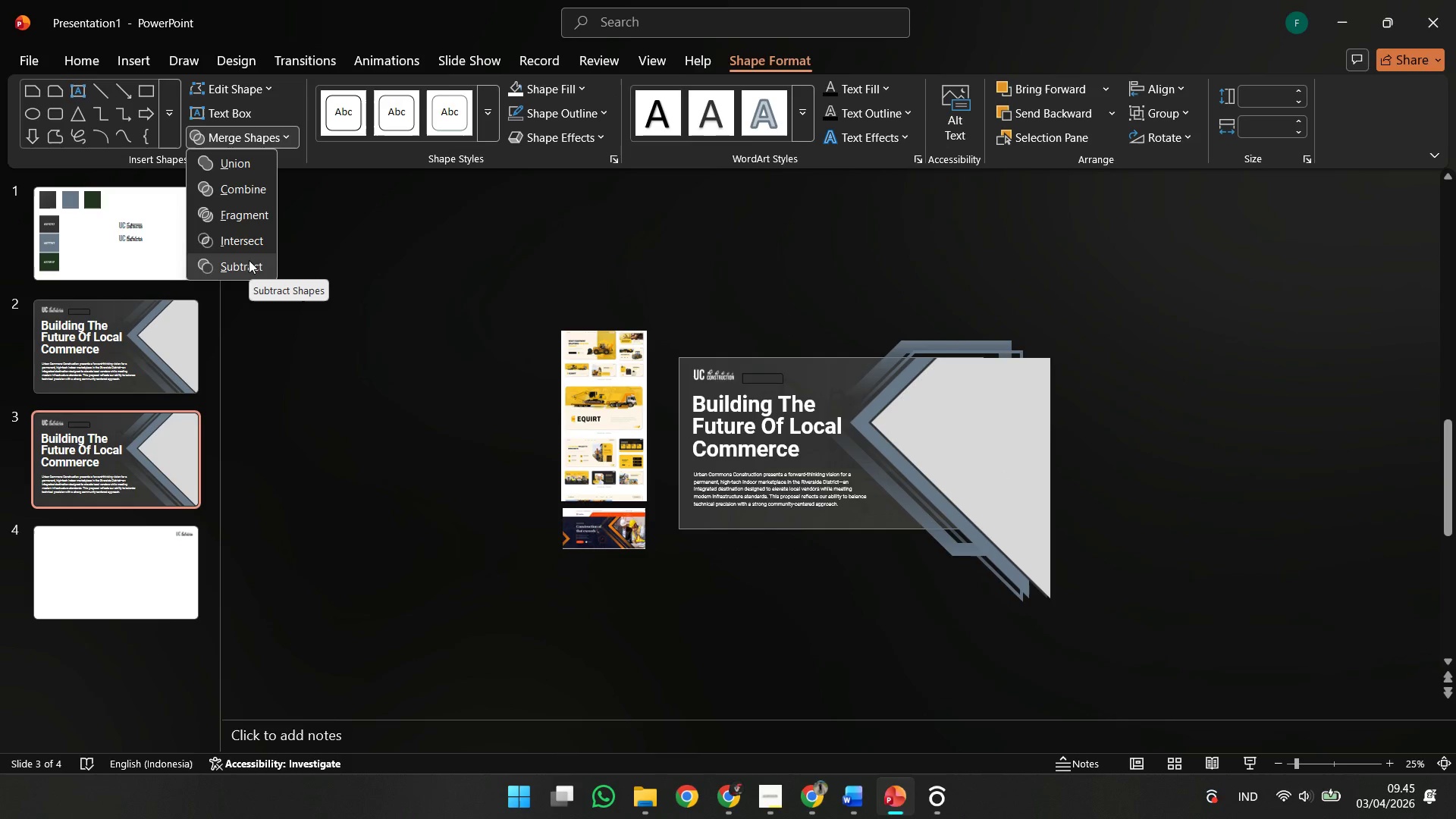 
left_click([496, 657])
 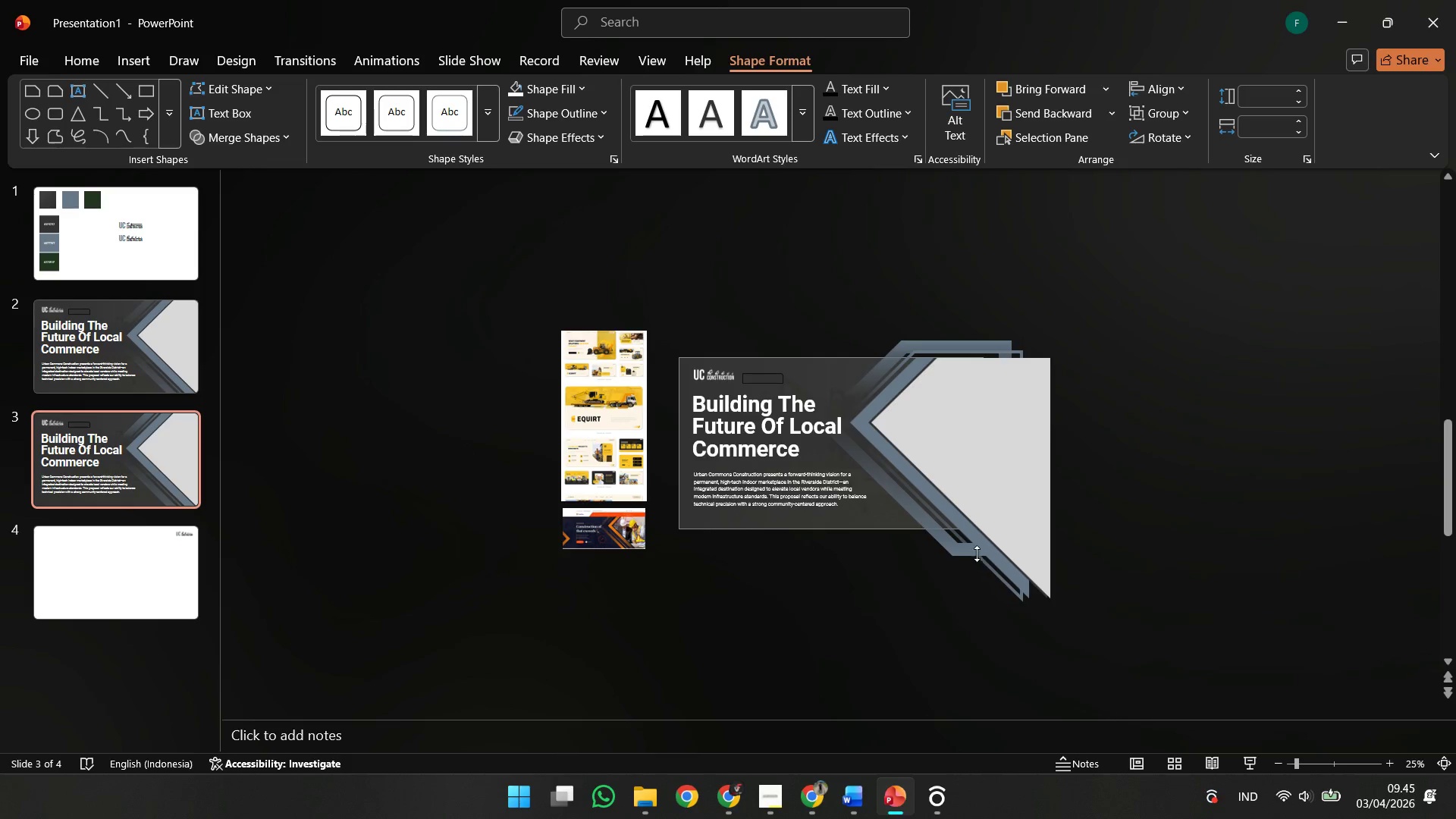 
key(Control+V)
 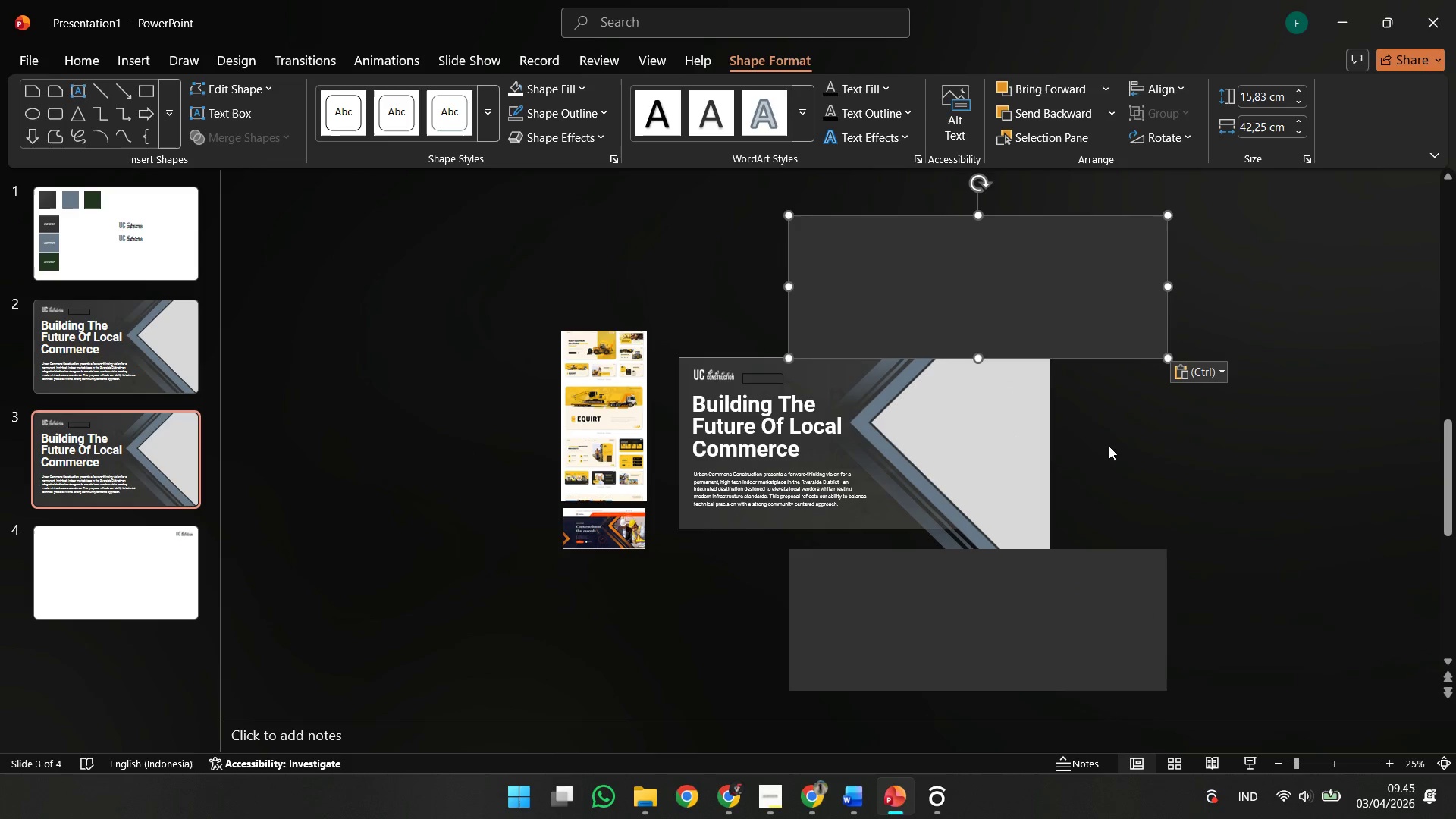 
key(Control+Z)
 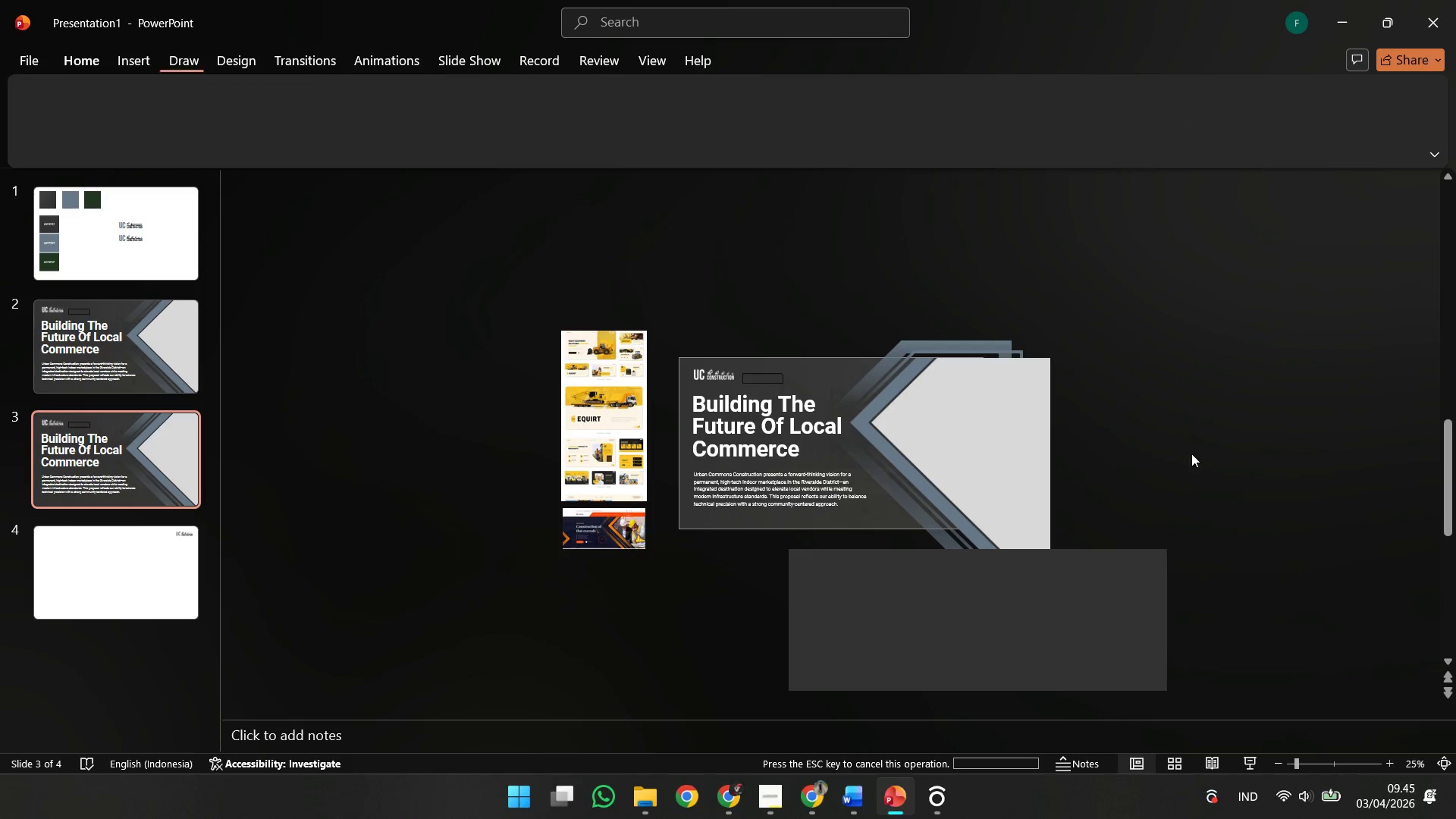 
double_click([903, 655])
 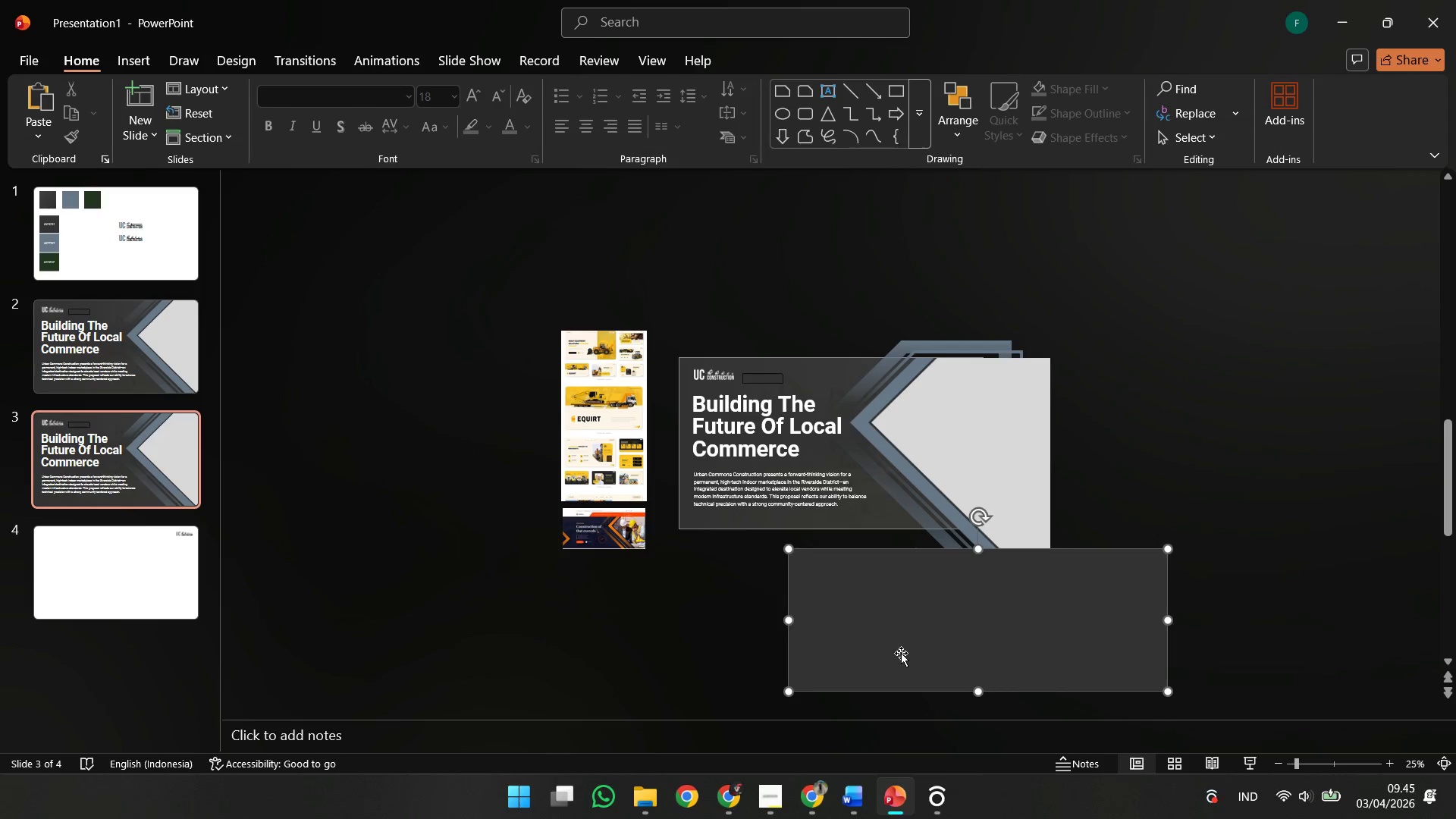 
hold_key(key=ShiftLeft, duration=1.25)
left_click_drag(start_coordinate=[893, 649], to_coordinate=[894, 640])
 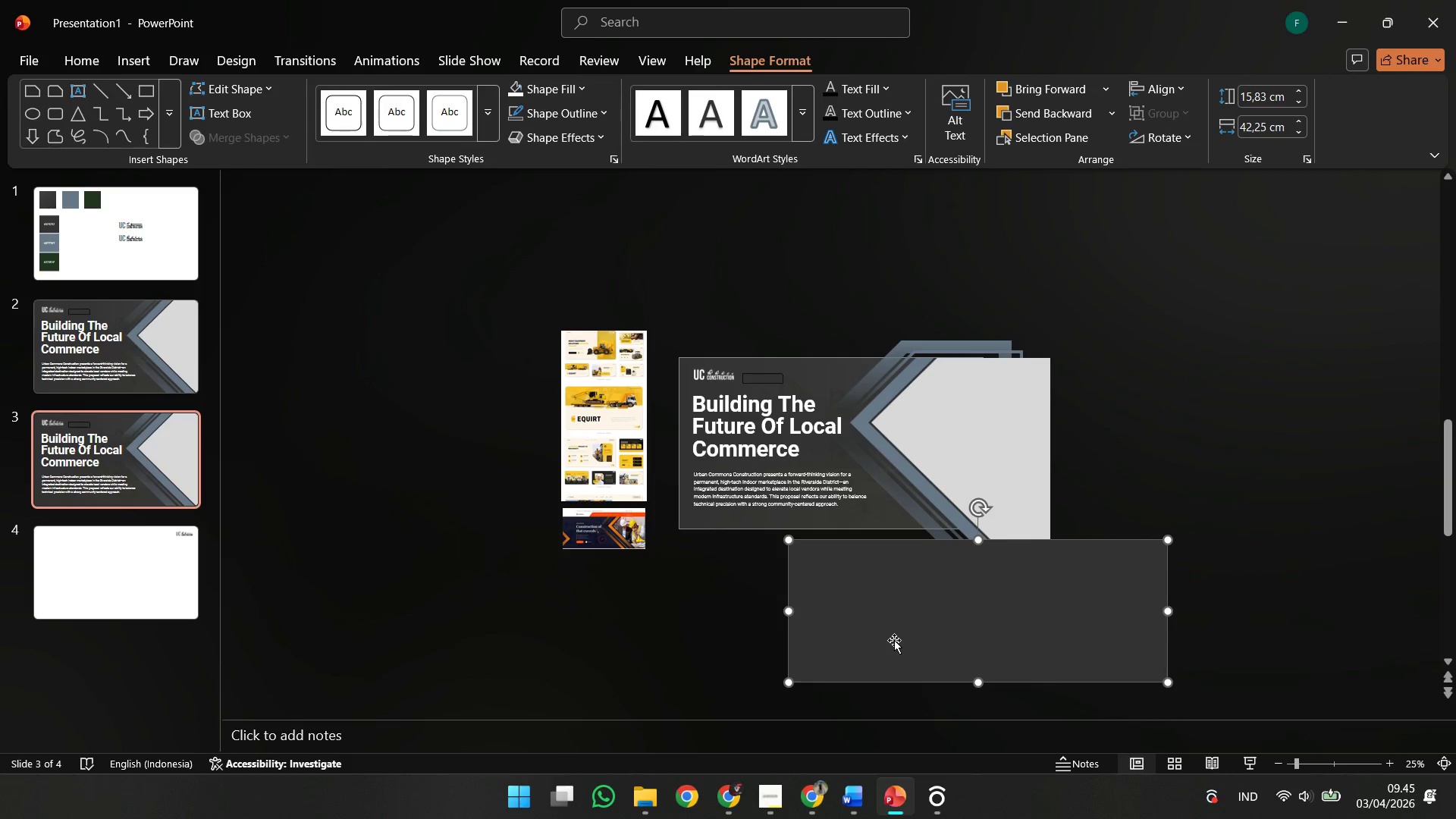 
key(ArrowDown)
 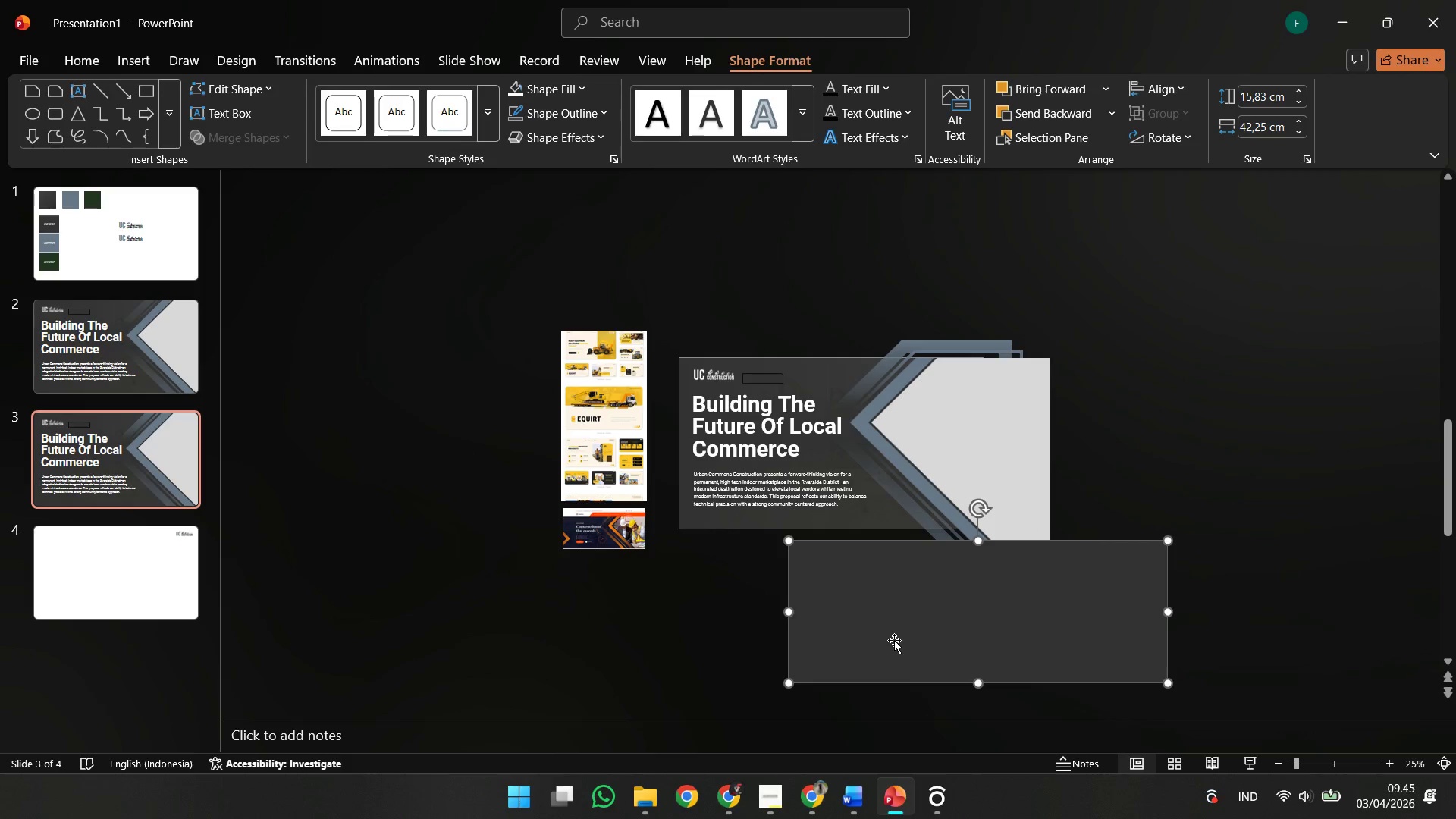 
key(ArrowDown)
 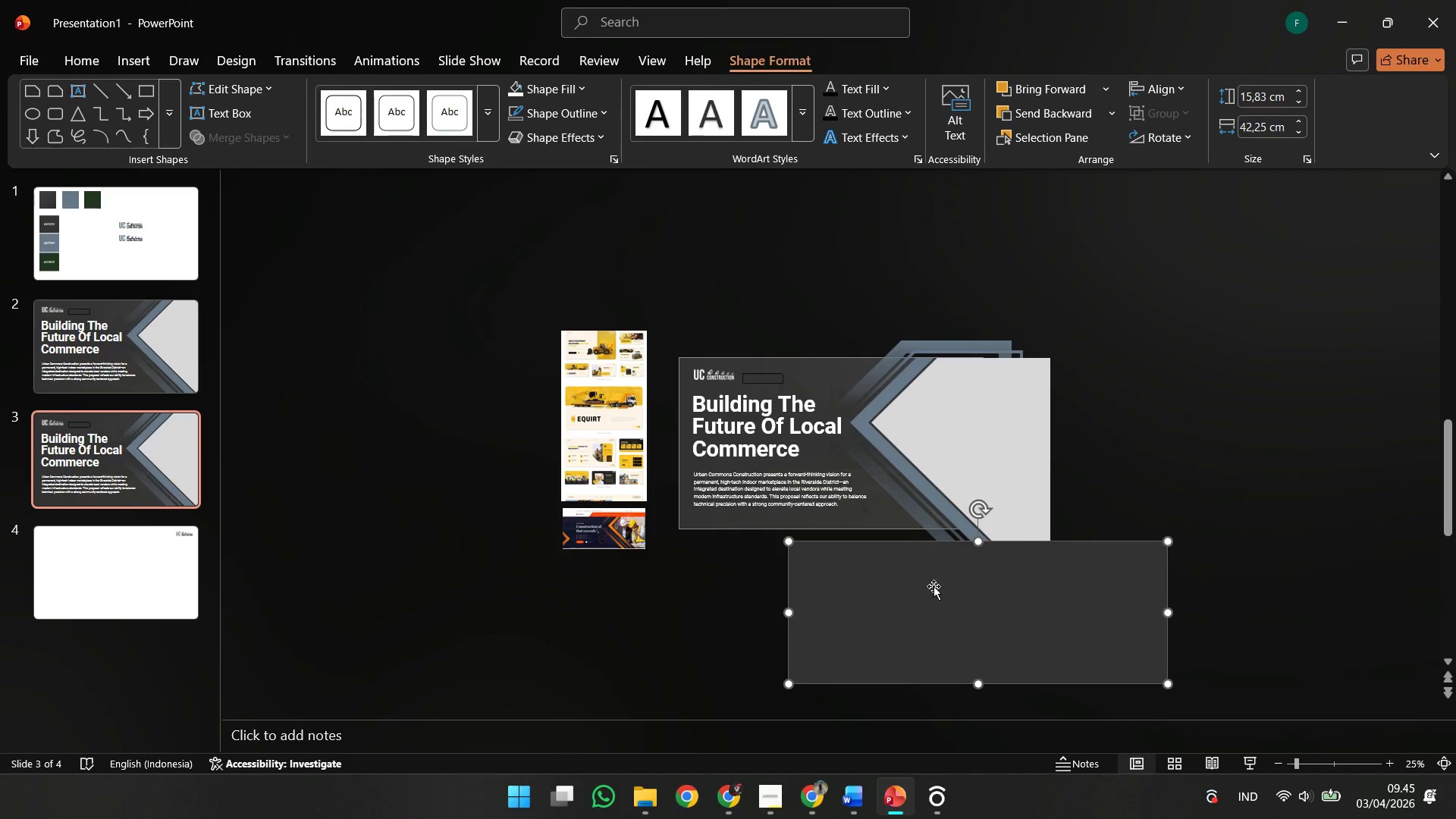 
key(ArrowDown)
 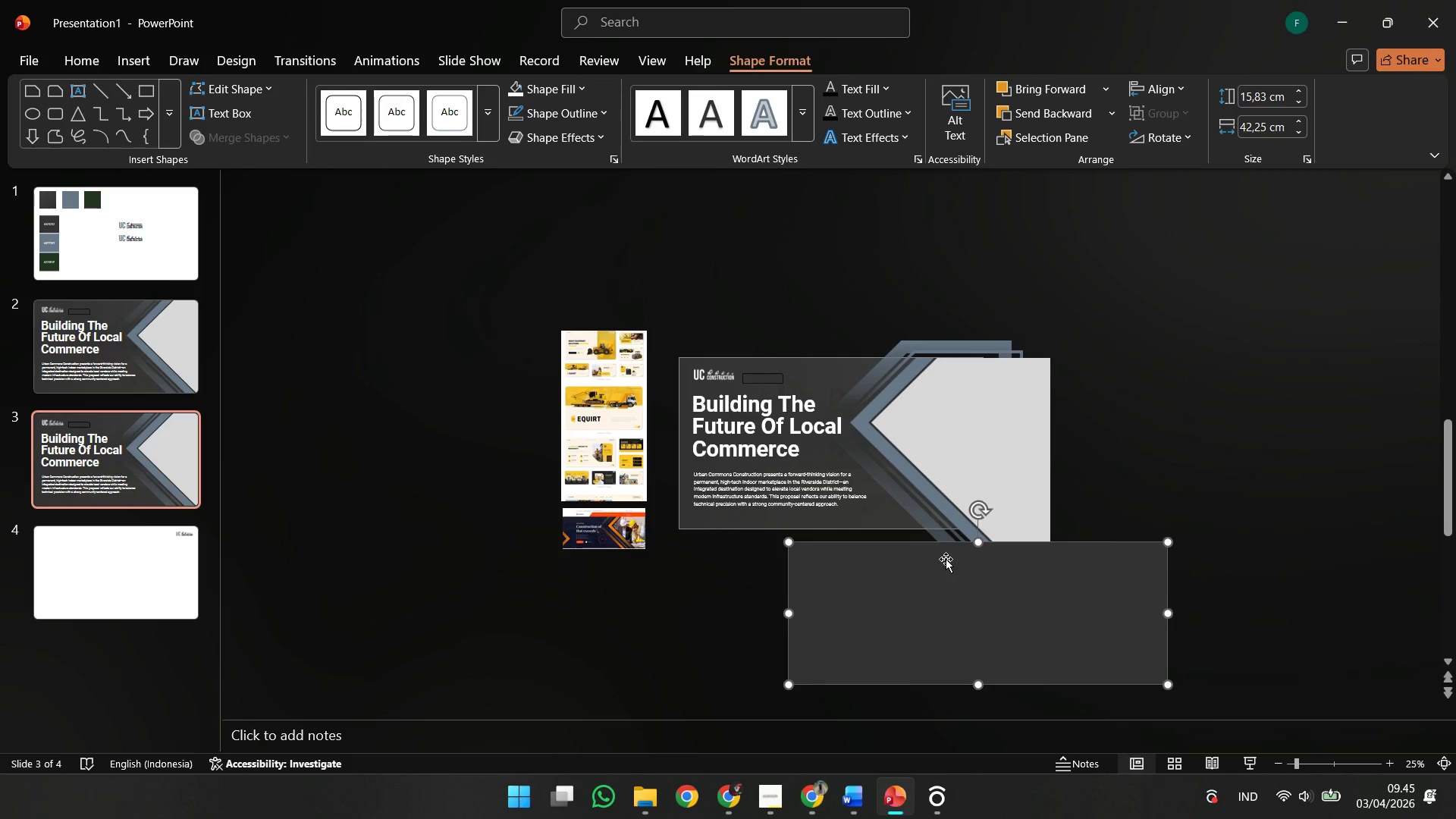 
key(ArrowDown)
 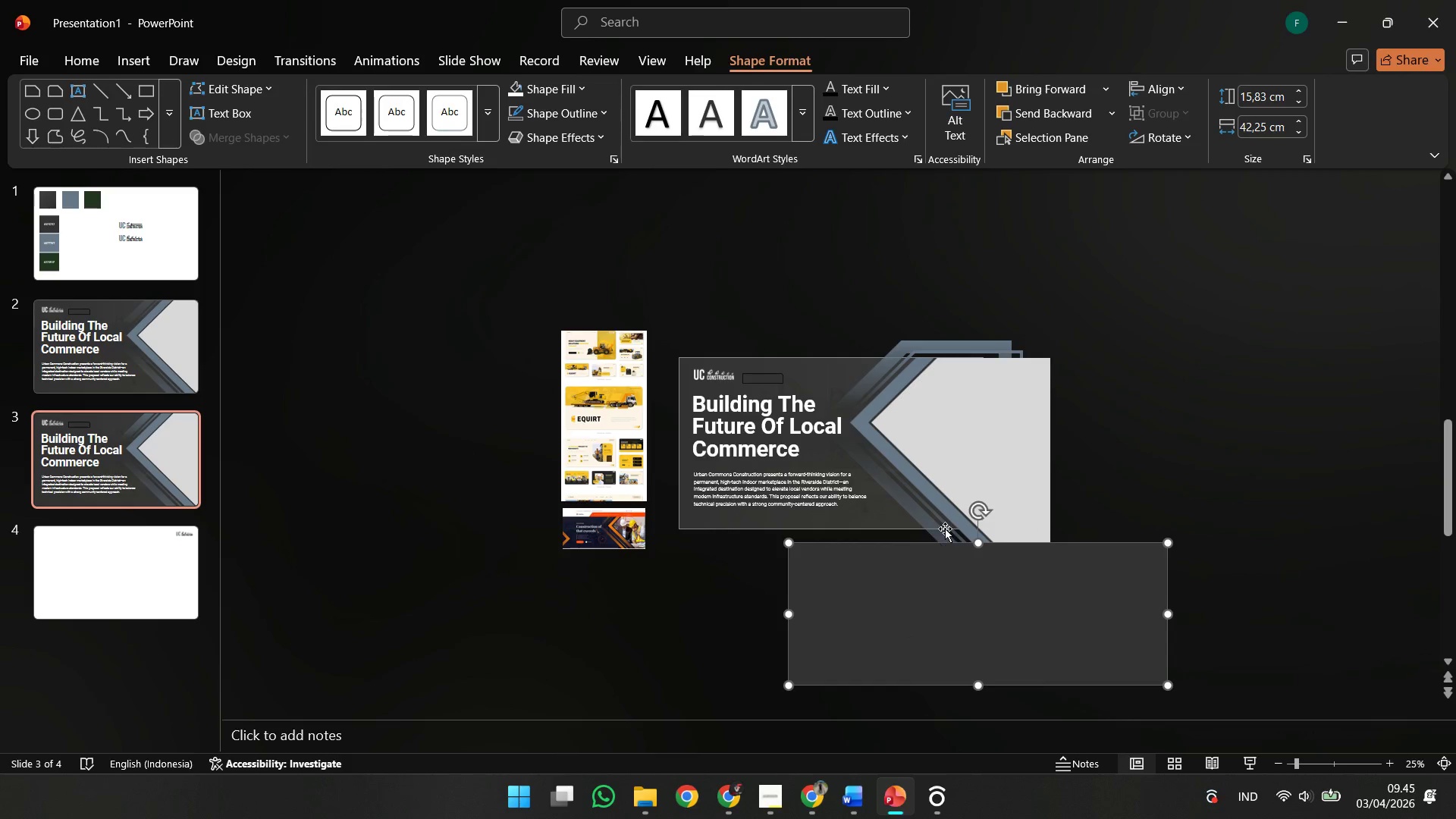 
key(ArrowDown)
 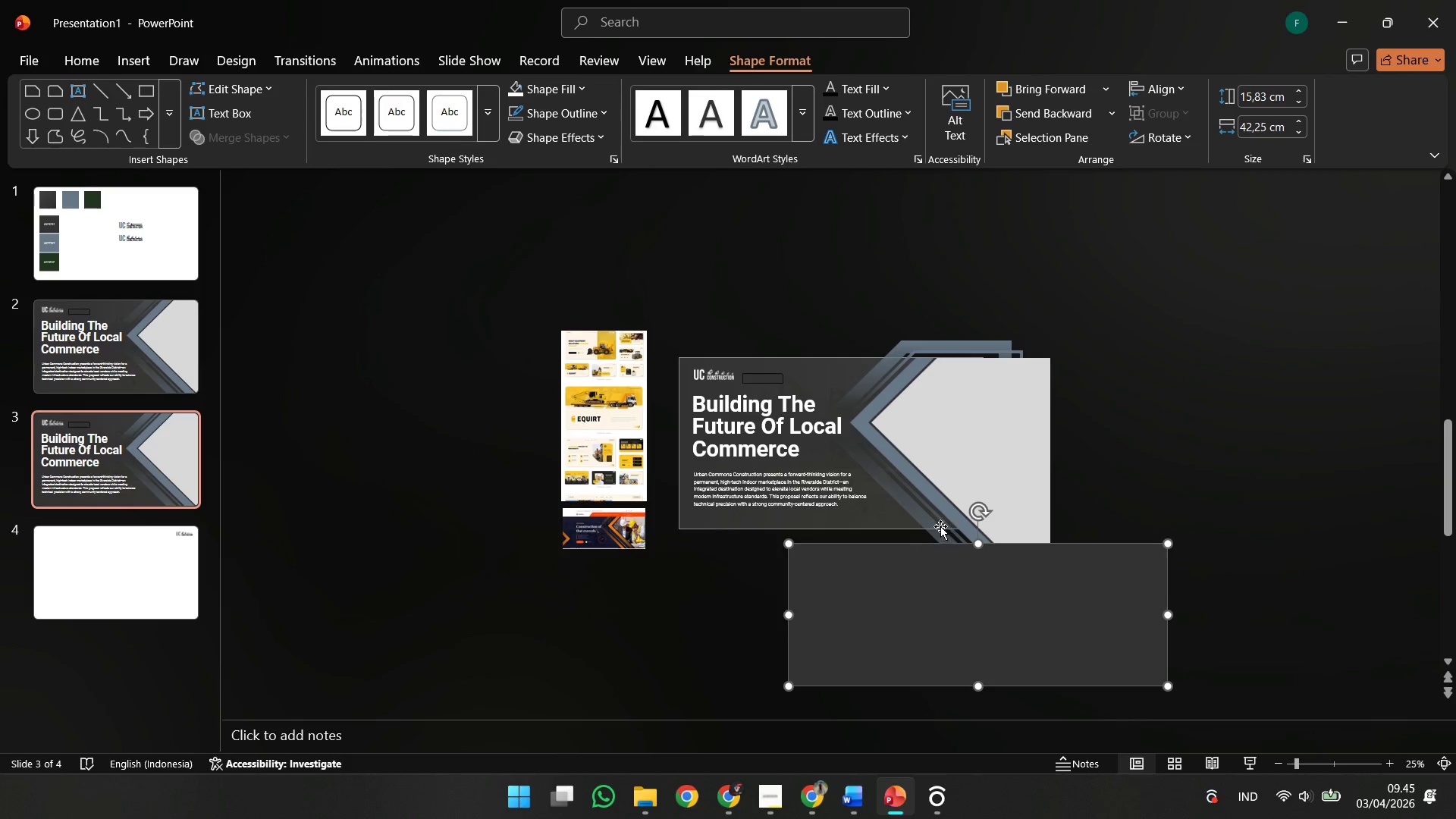 
key(ArrowDown)
 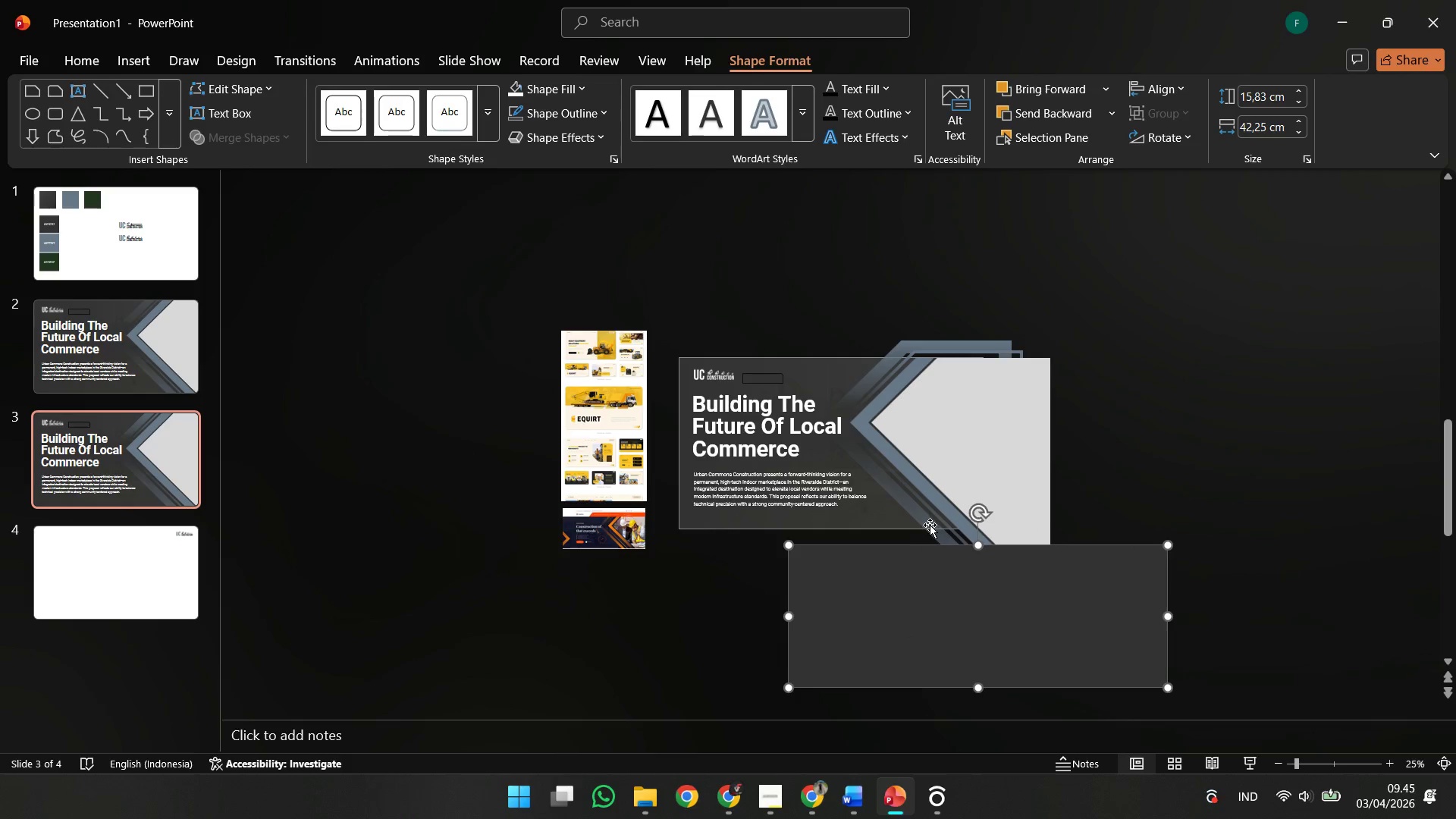 
key(ArrowDown)
 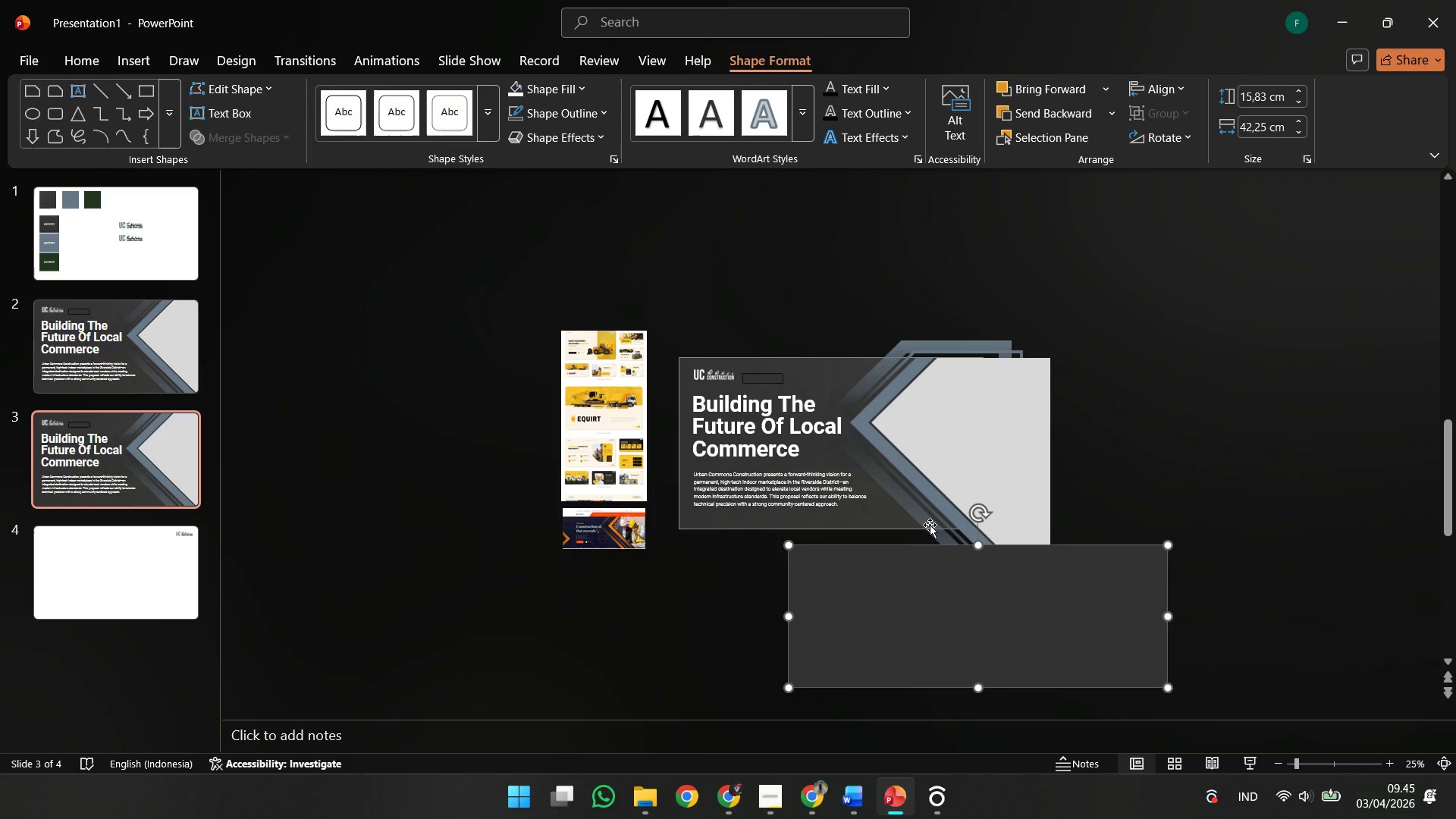 
left_click([930, 525])
 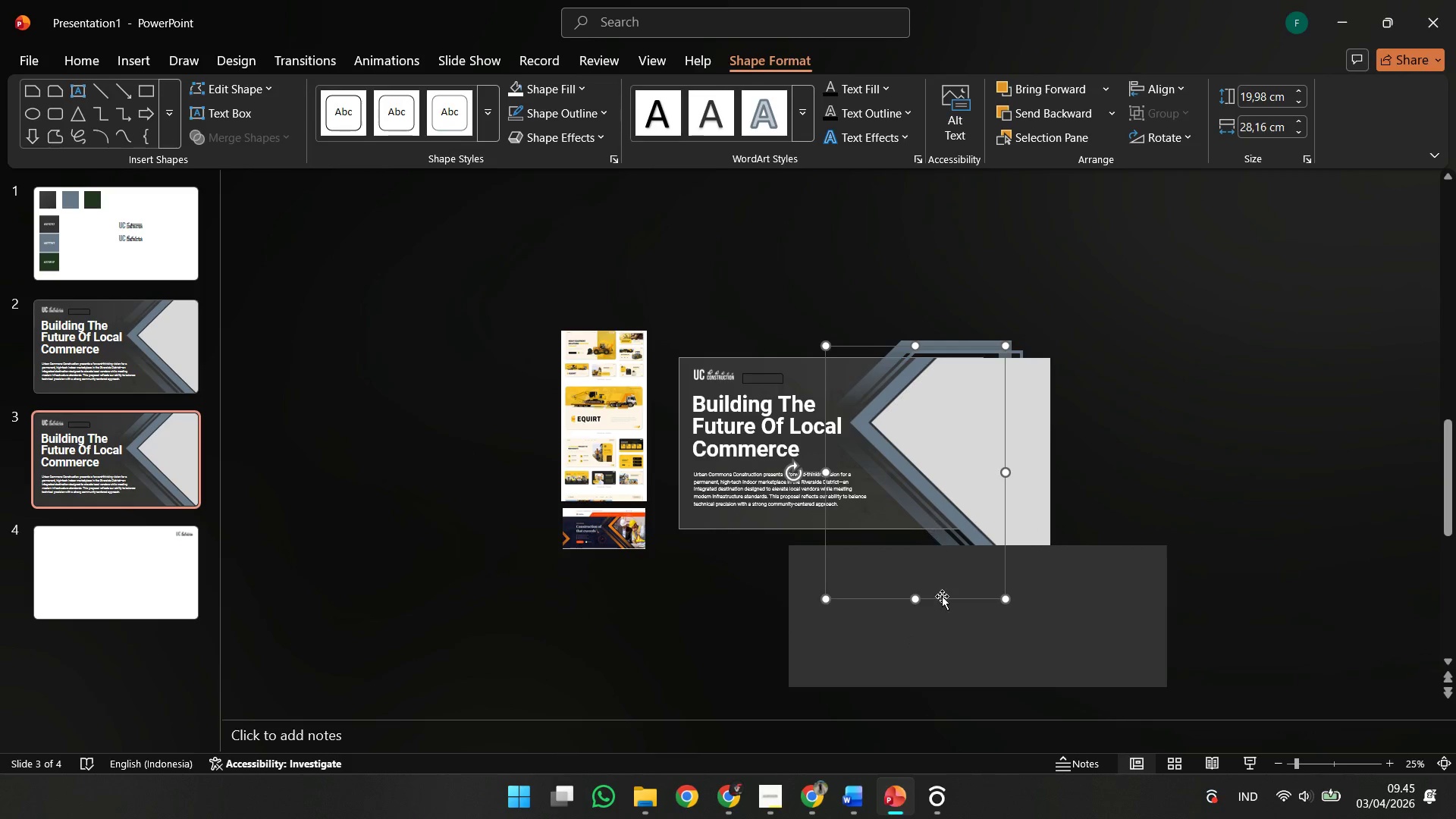 
hold_key(key=ShiftLeft, duration=0.59)
double_click([942, 628])
 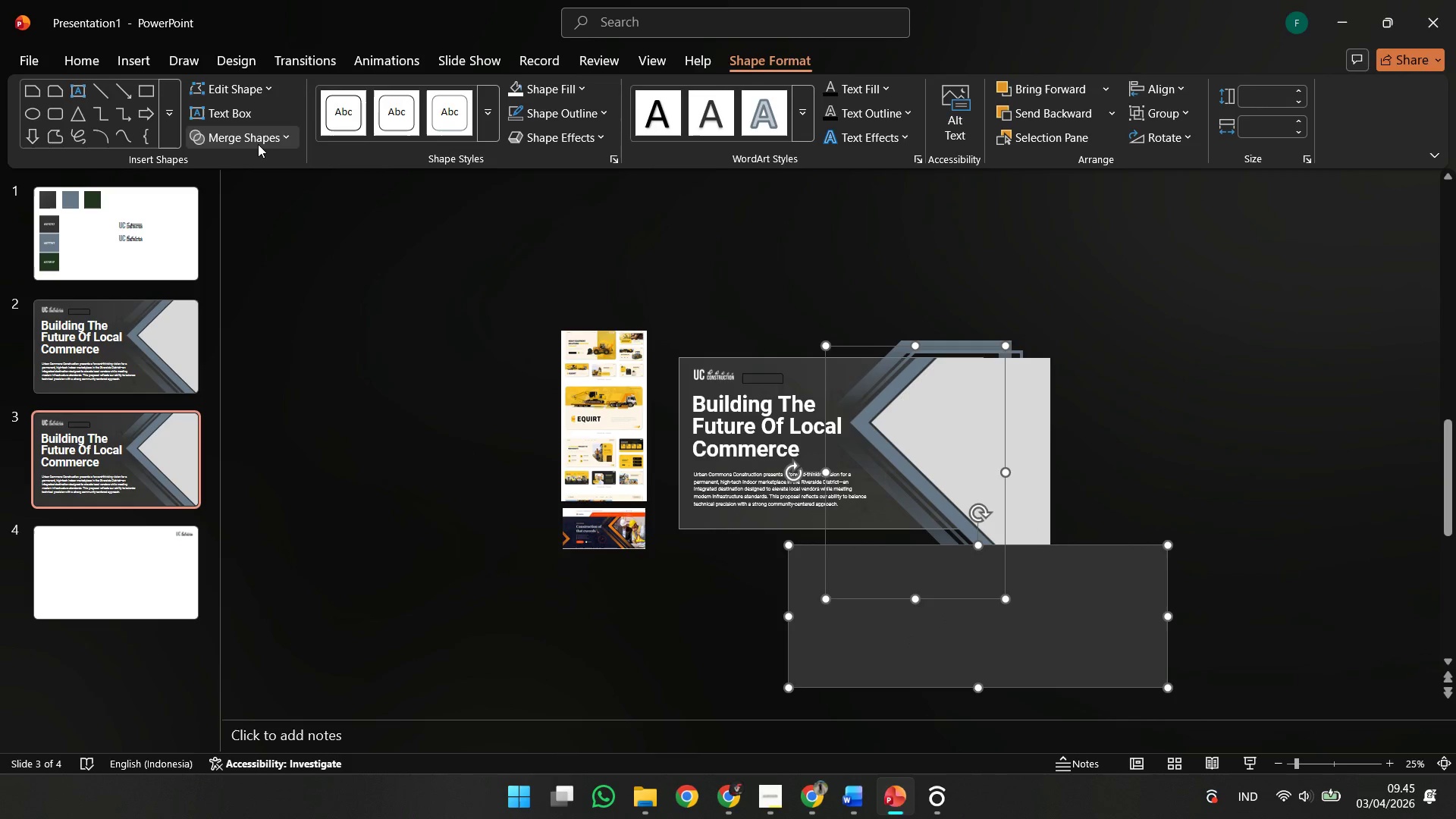 
left_click([258, 144])
 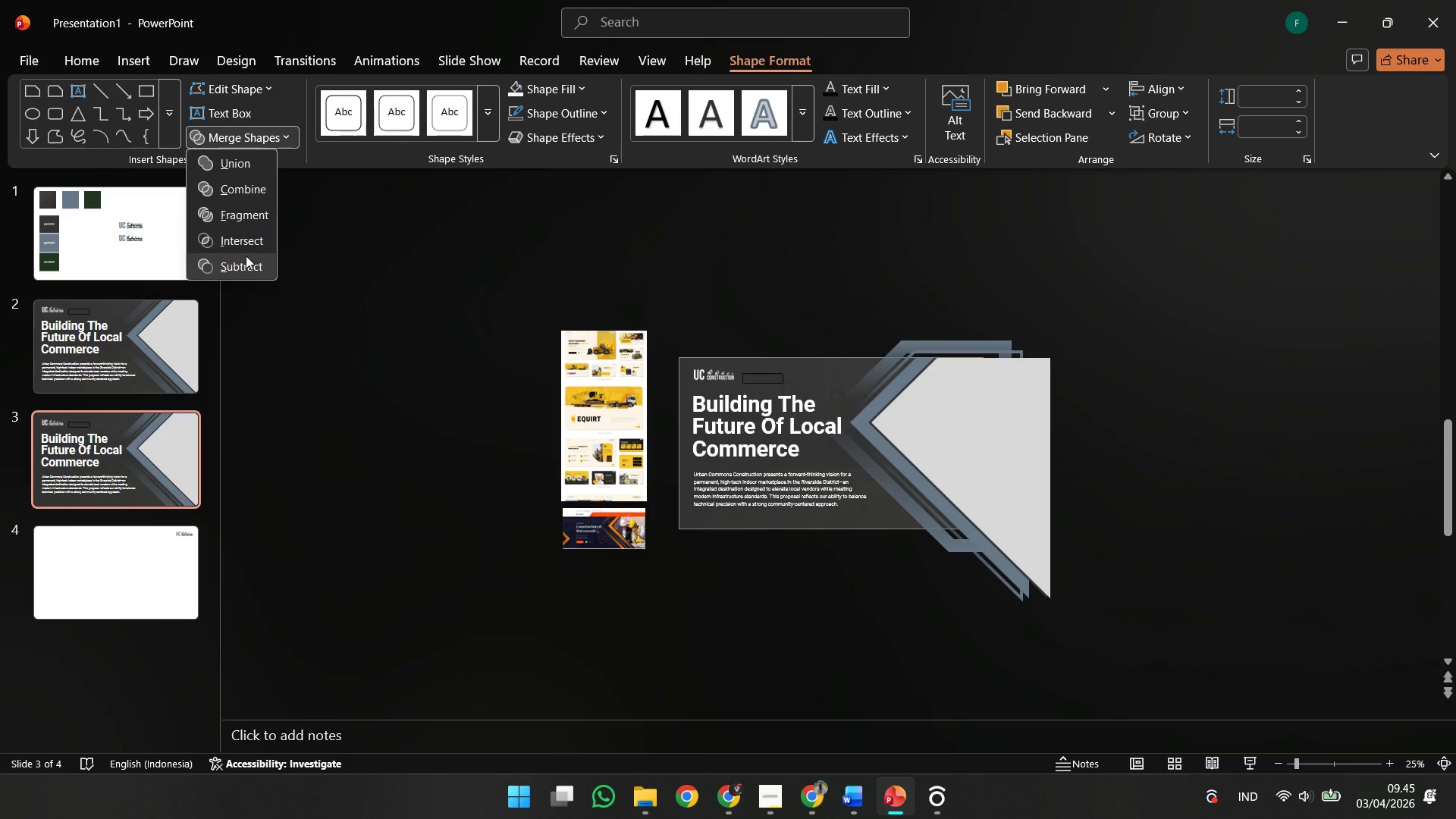 
left_click([246, 256])
 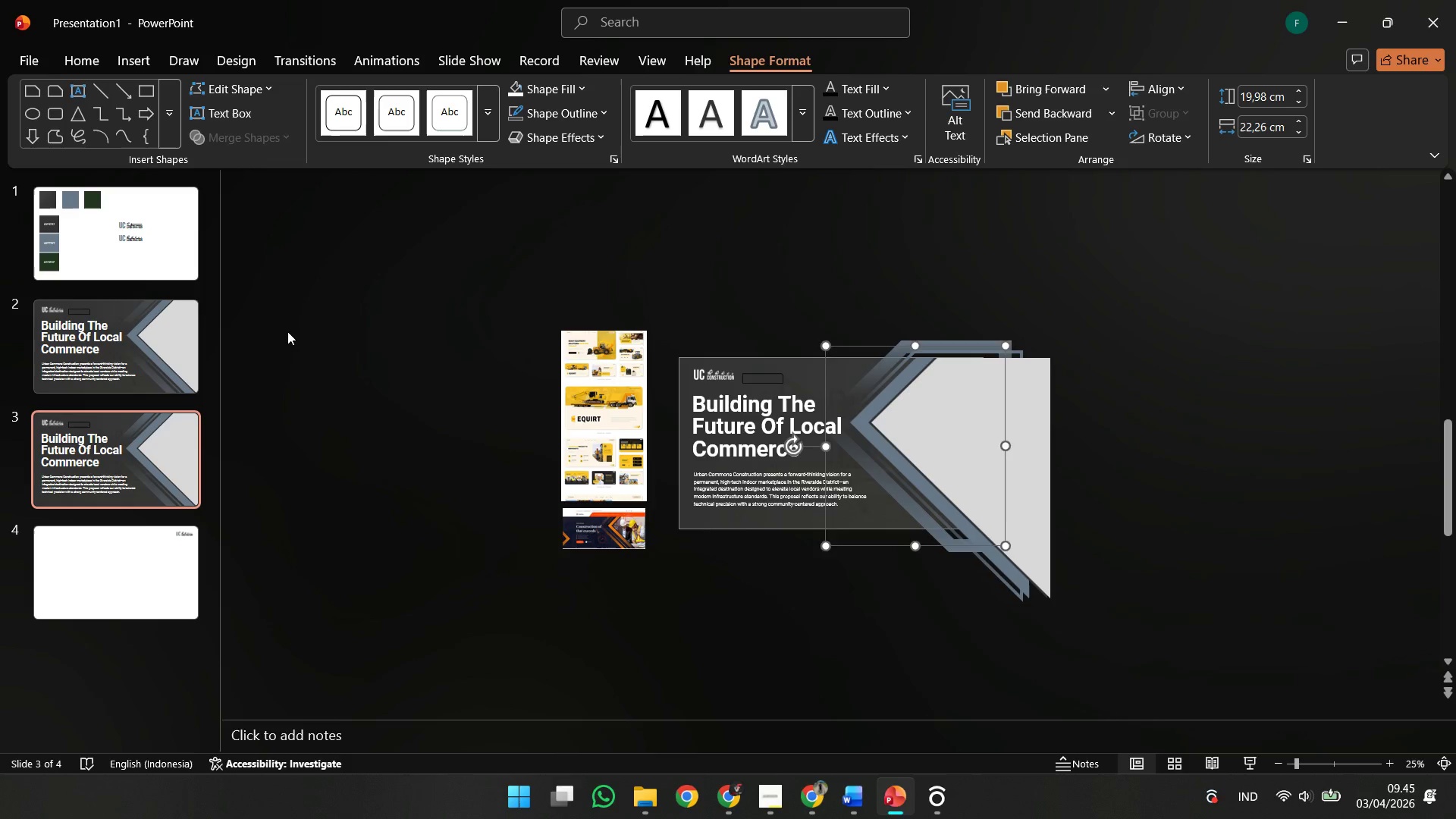 
double_click([287, 331])
 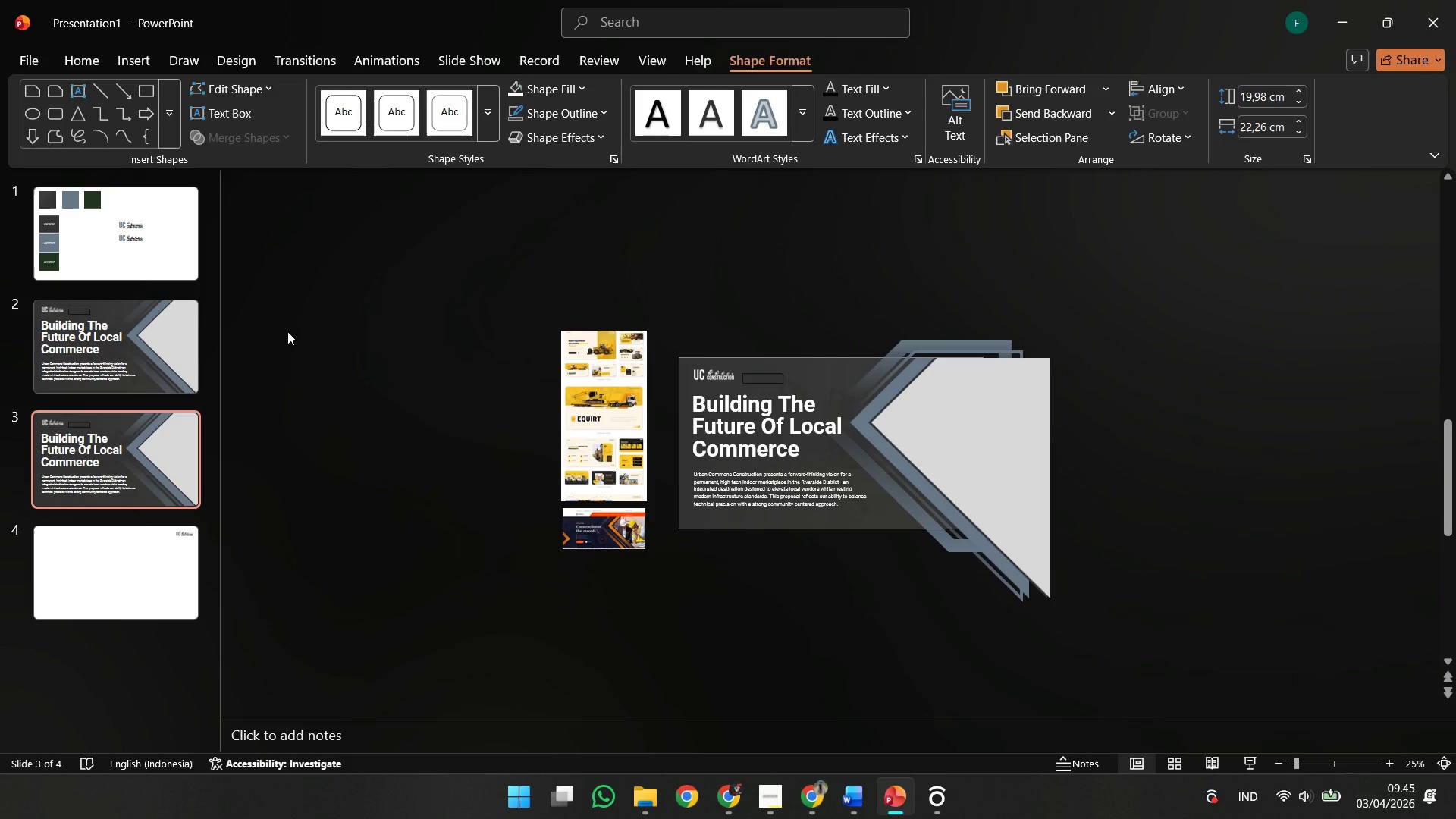 
key(Control+V)
 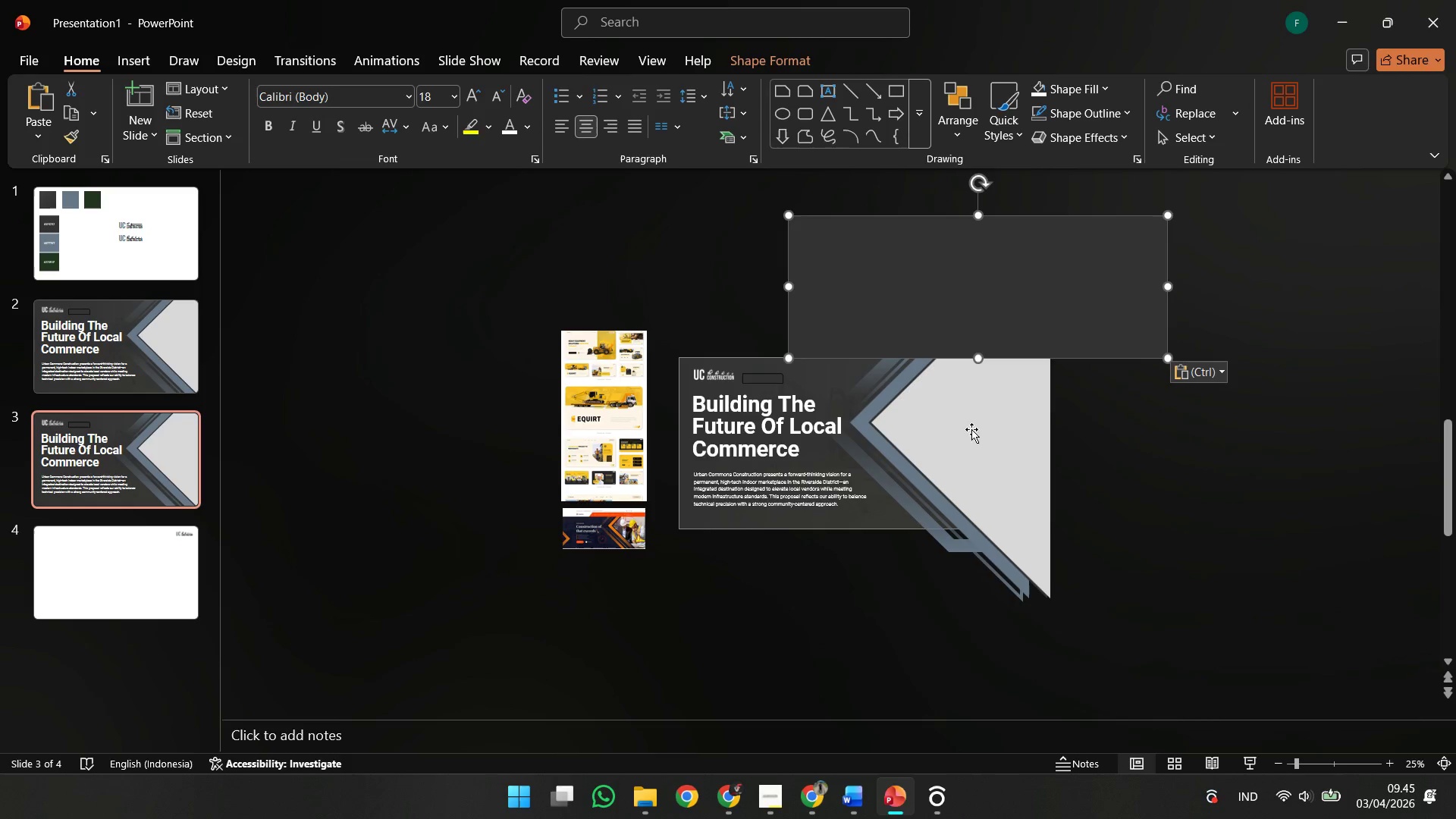 
hold_key(key=ShiftLeft, duration=1.62)
left_click_drag(start_coordinate=[993, 294], to_coordinate=[992, 629])
 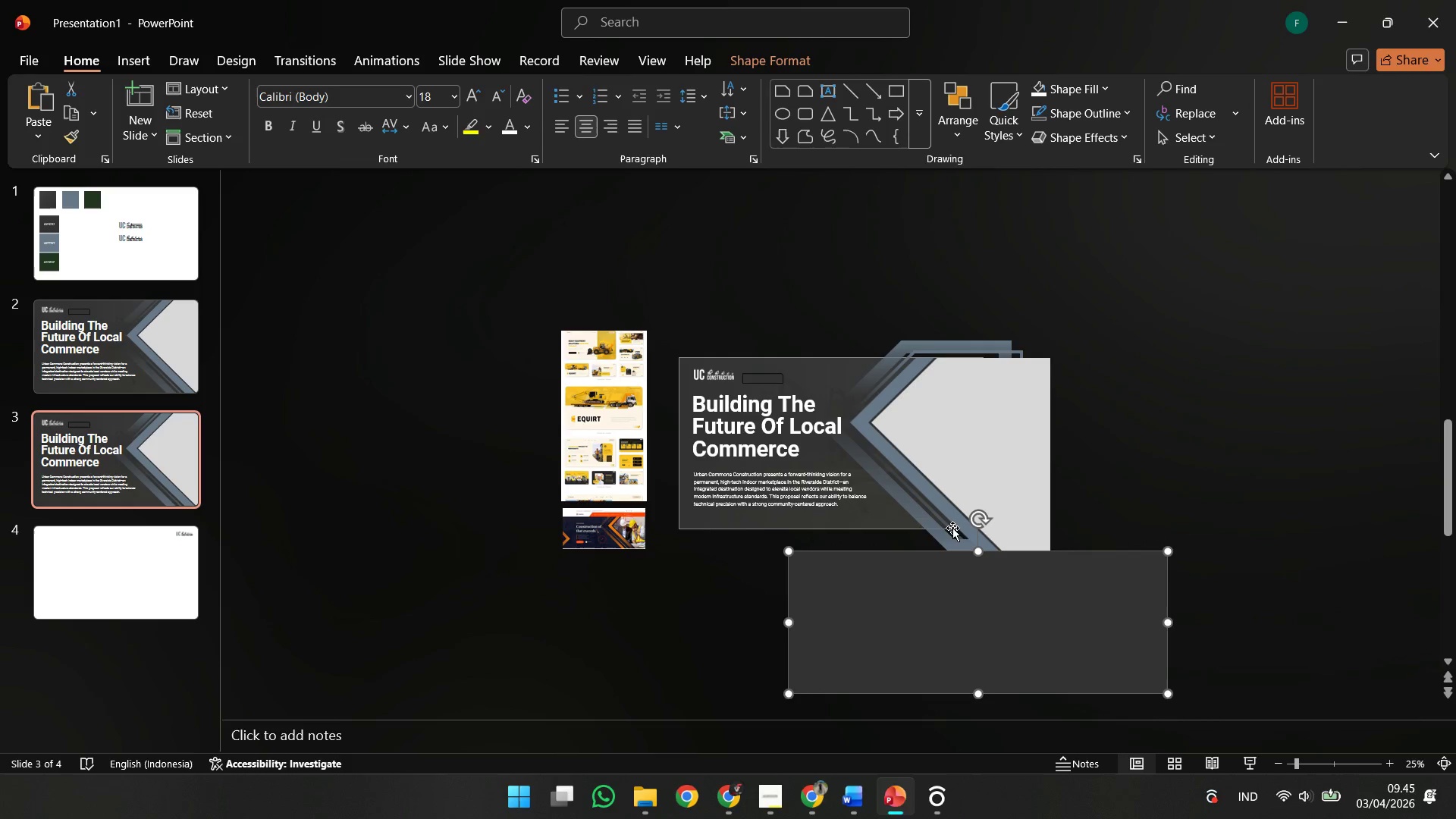 
left_click([952, 529])
 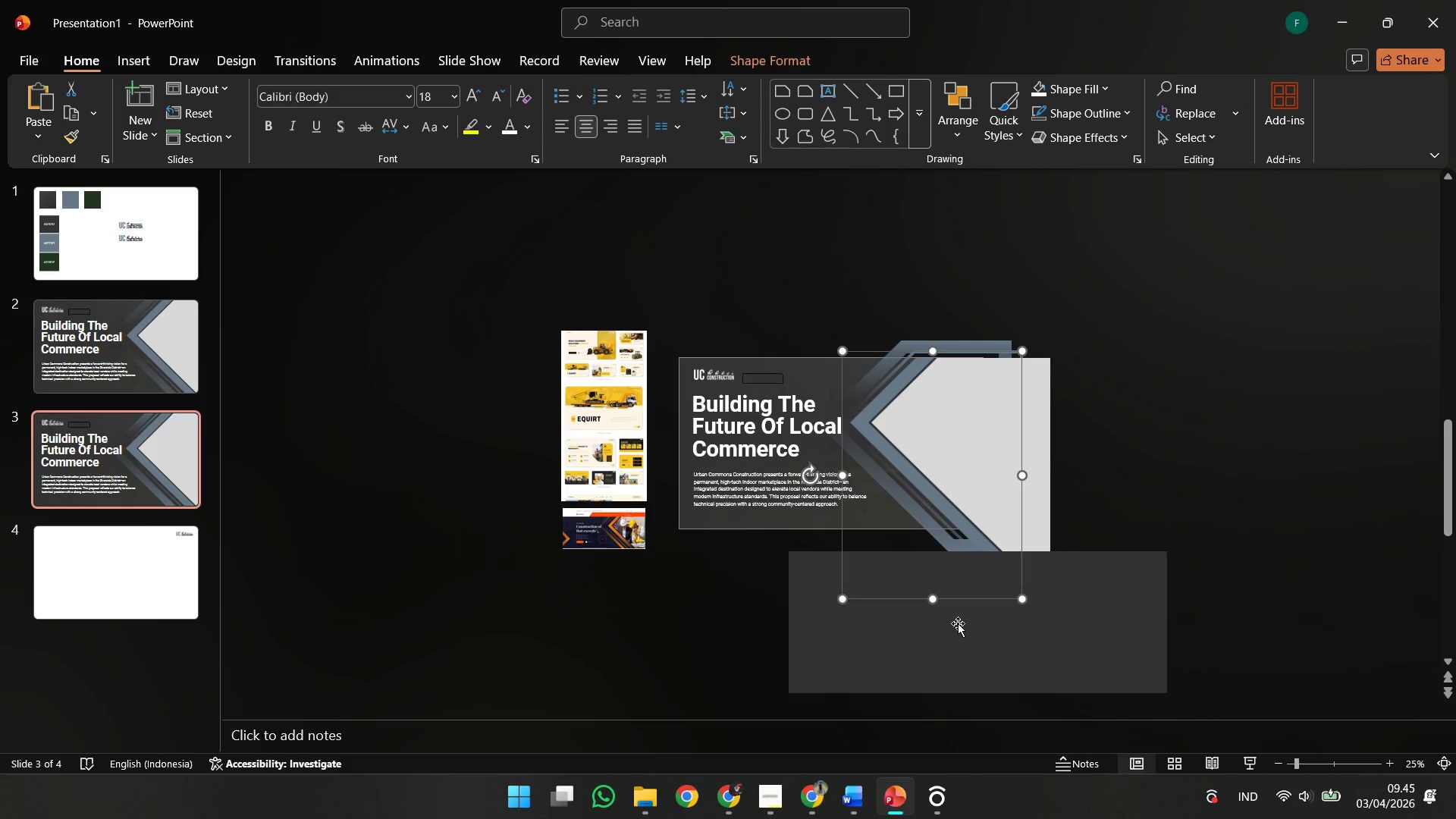 
hold_key(key=ShiftLeft, duration=0.69)
left_click([958, 630])
 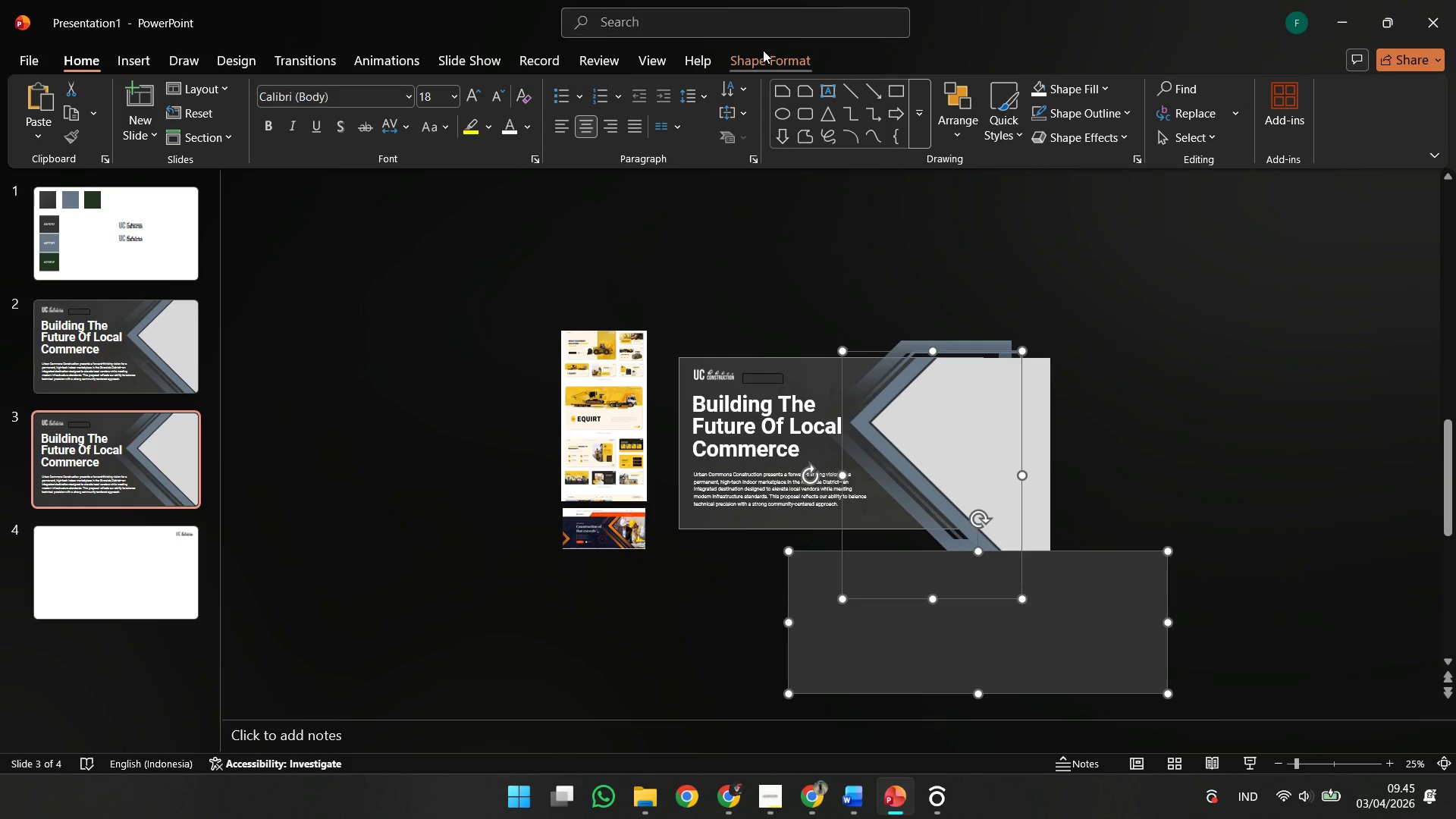 
left_click_drag(start_coordinate=[763, 50], to_coordinate=[210, 132])
 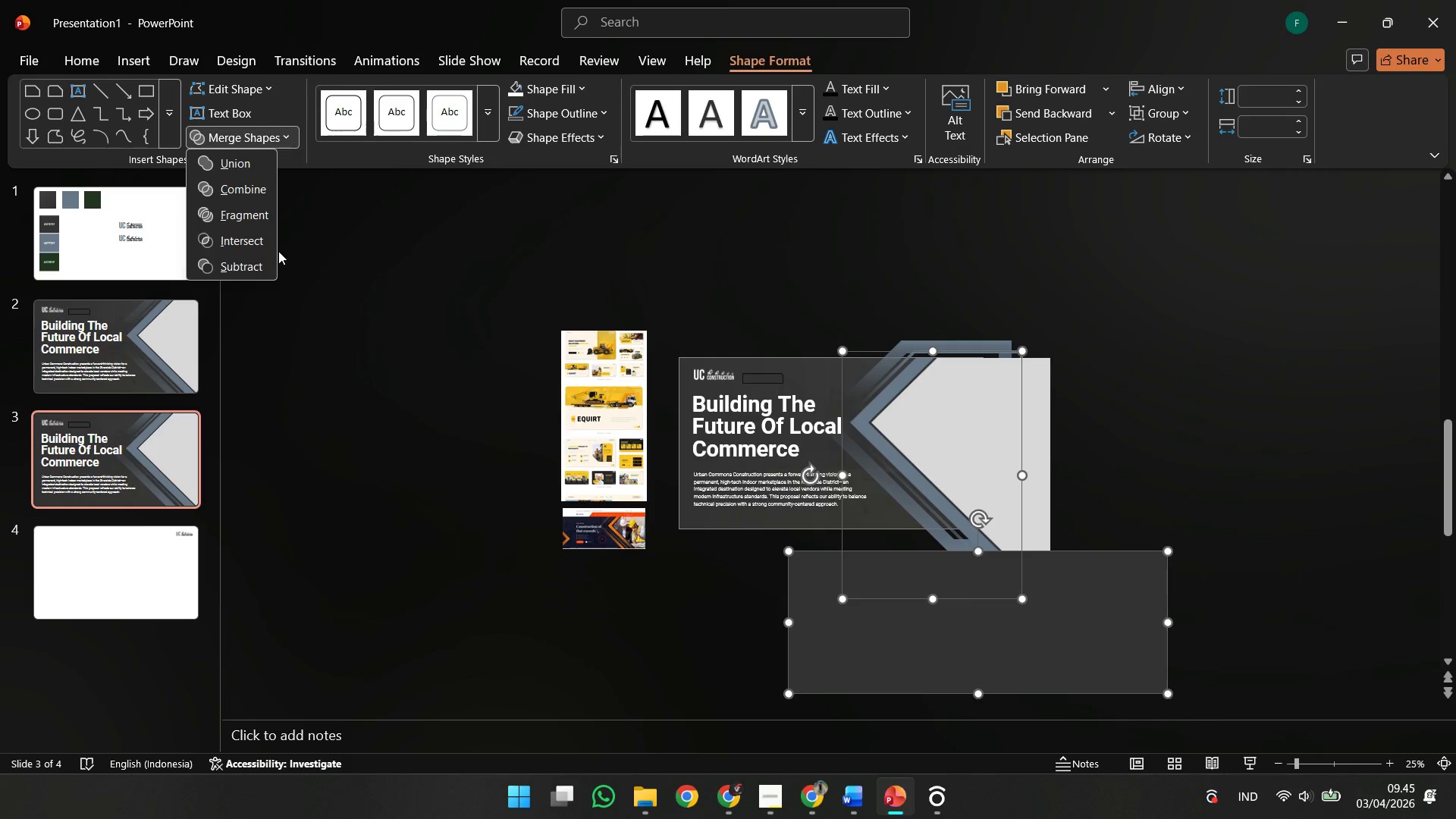 
left_click([210, 132])
 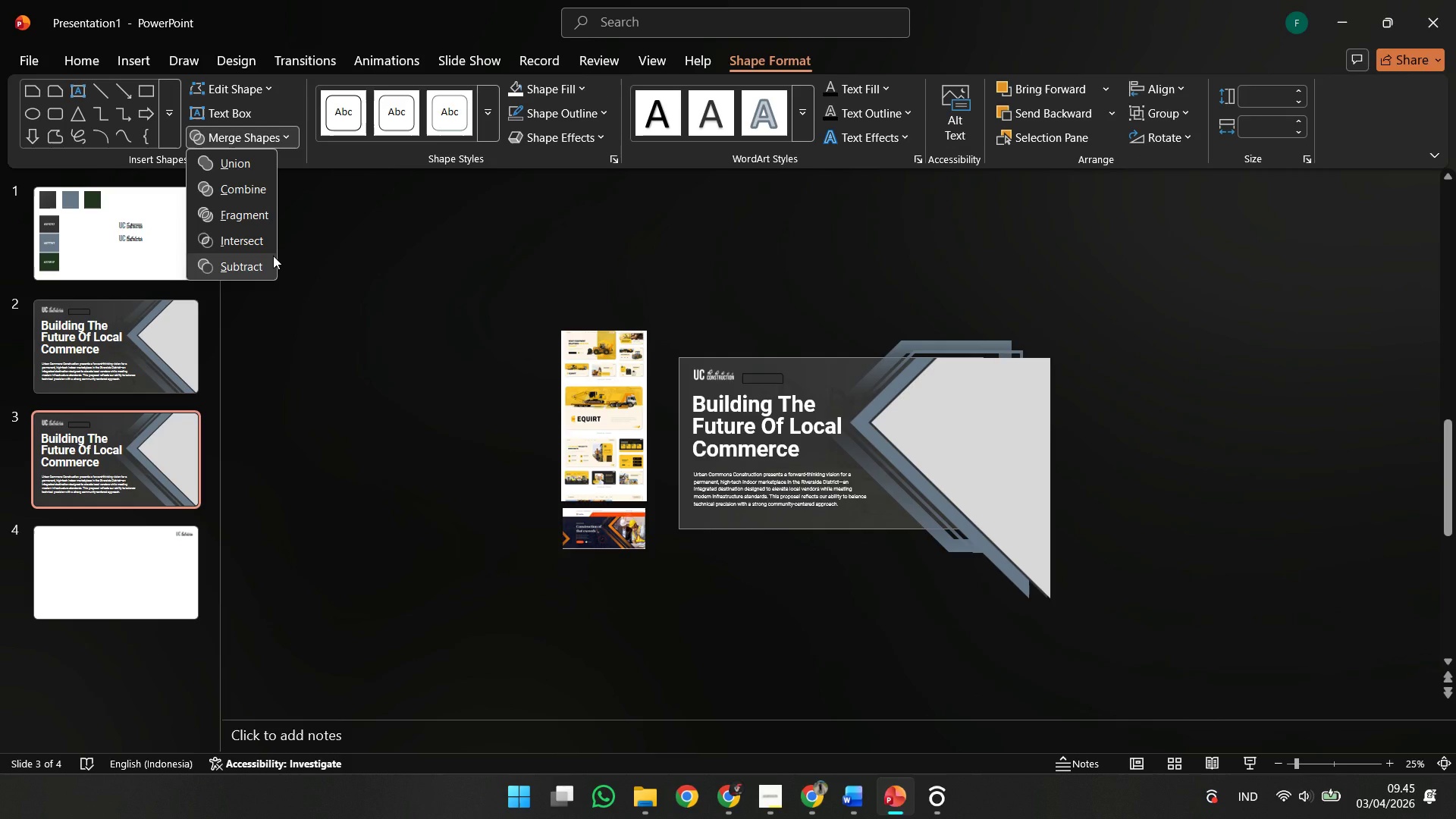 
left_click([273, 256])
 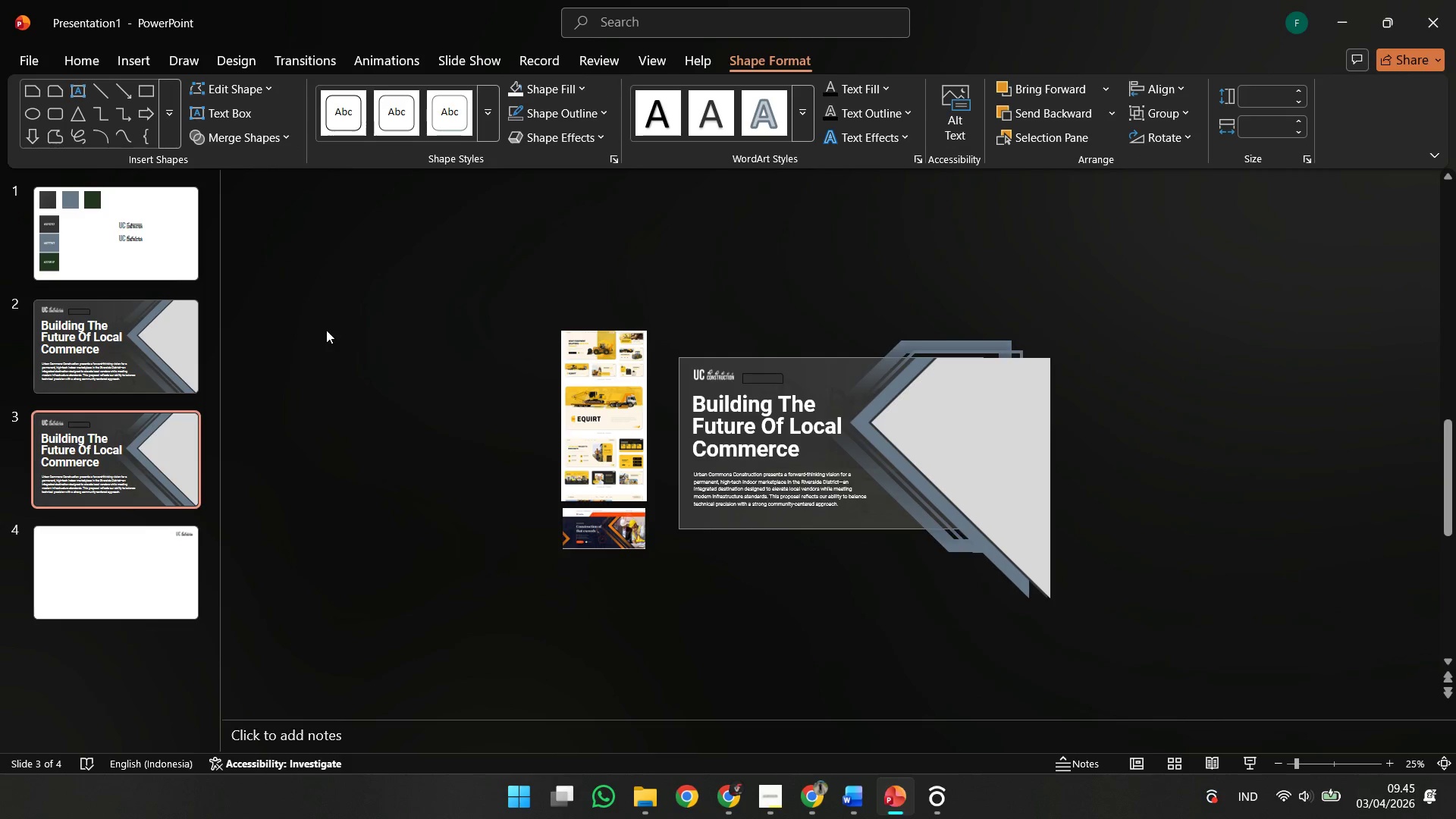 
key(Control+V)
 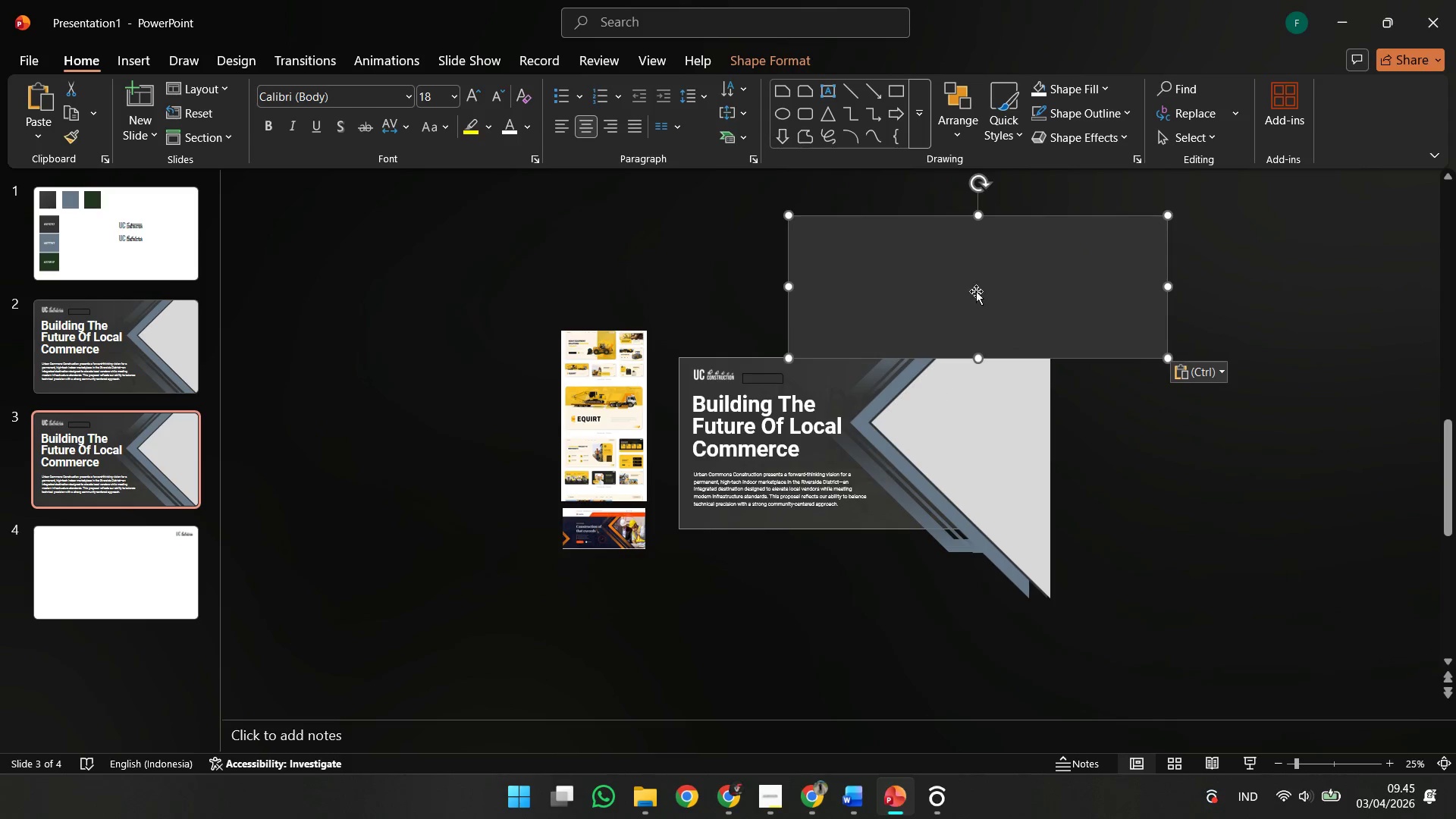 
hold_key(key=ShiftLeft, duration=2.03)
left_click_drag(start_coordinate=[979, 276], to_coordinate=[968, 613])
 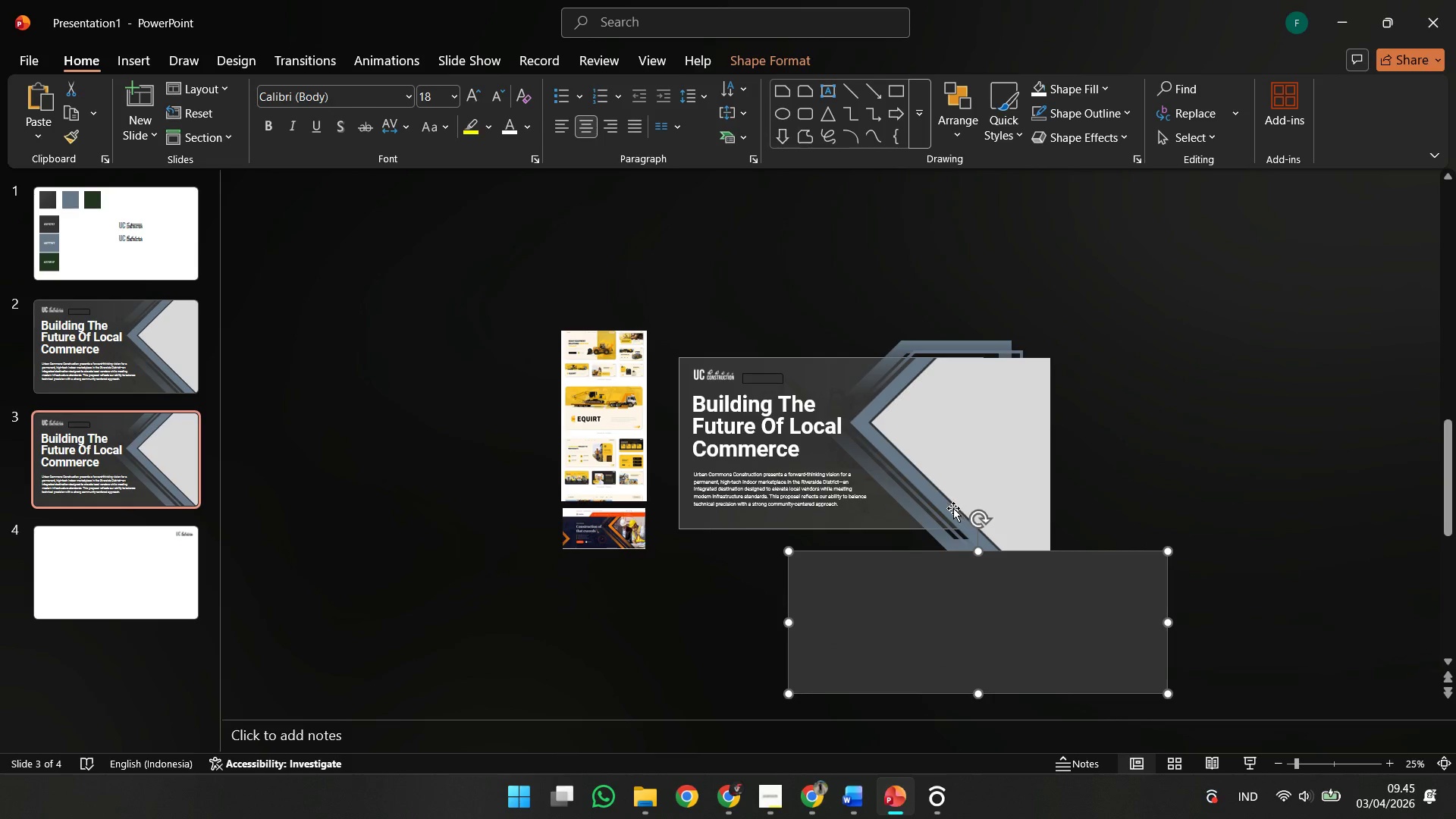 
hold_key(key=ShiftLeft, duration=1.52)
left_click_drag(start_coordinate=[938, 587], to_coordinate=[940, 570])
 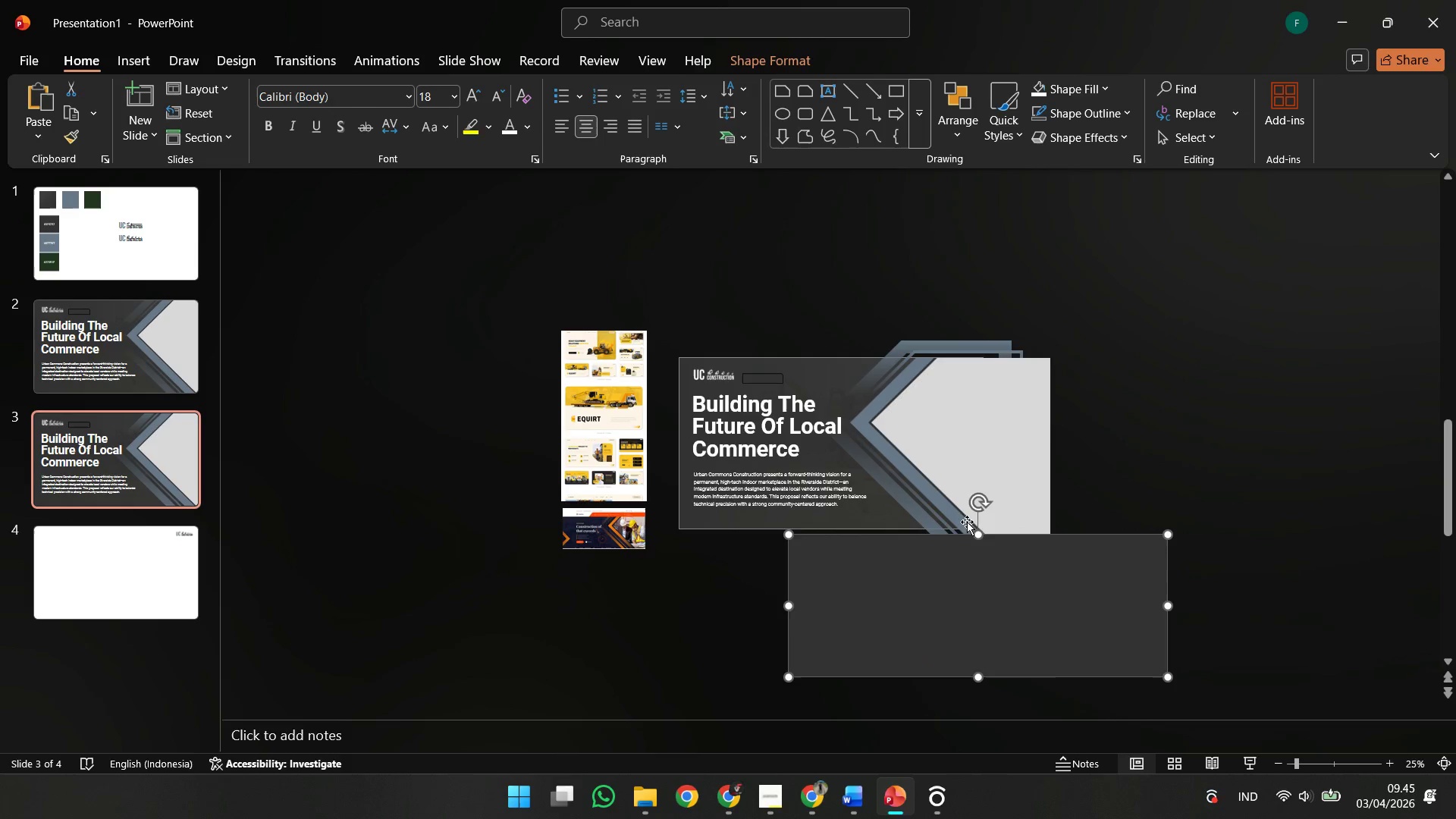 
hold_key(key=ShiftLeft, duration=1.8)
left_click_drag(start_coordinate=[961, 570], to_coordinate=[959, 566])
 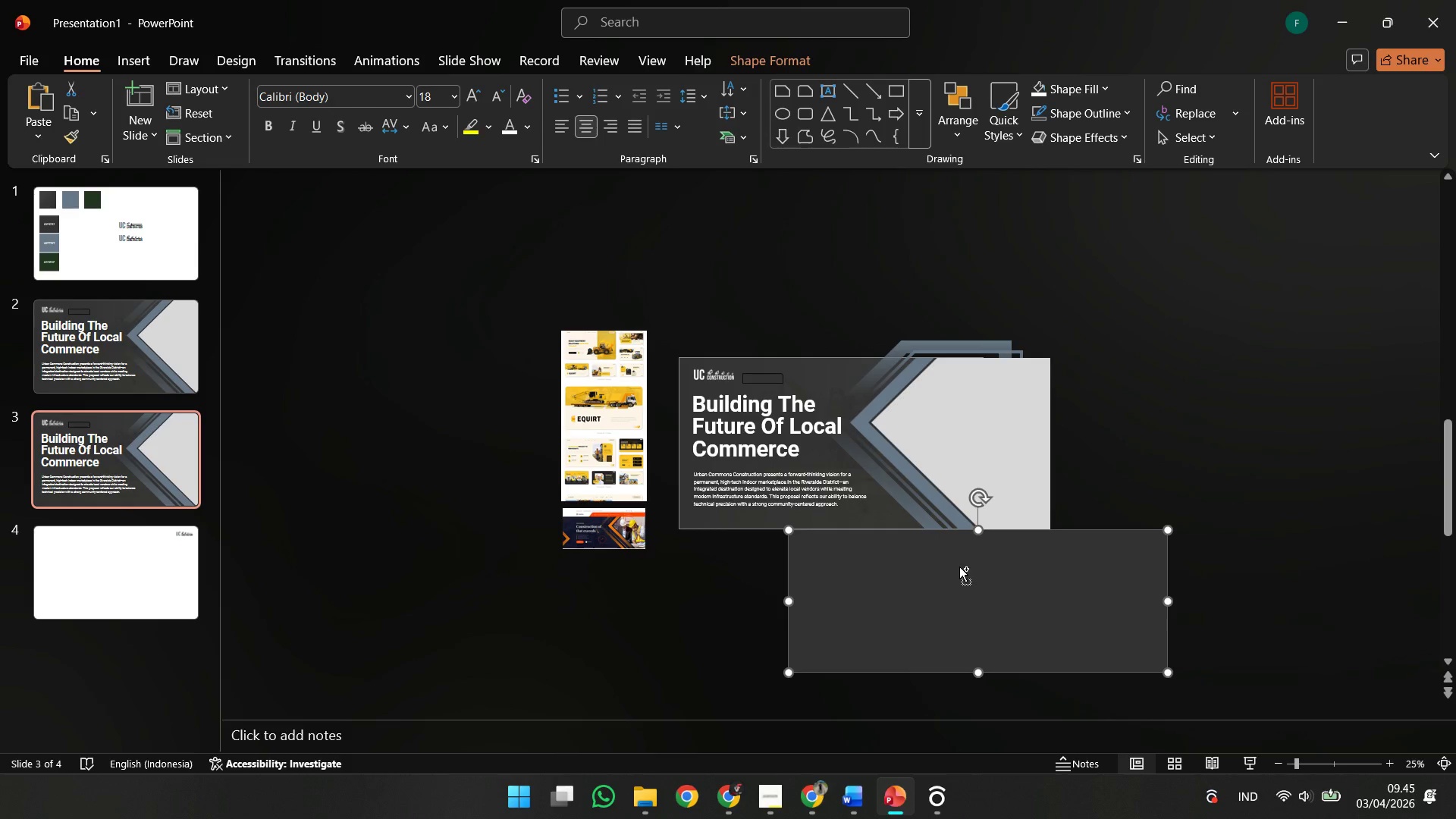 
key(Control+C)
 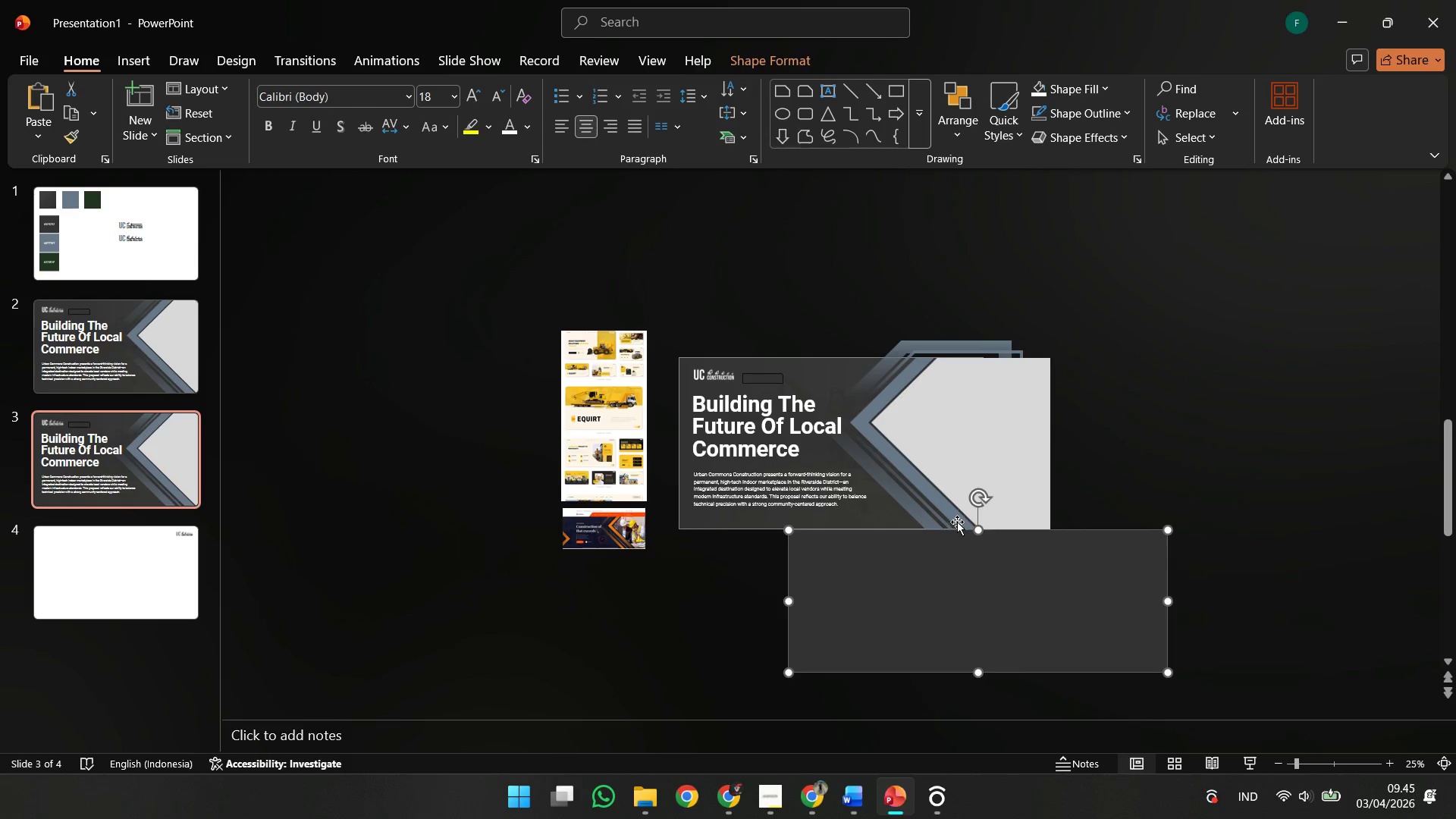 
left_click([959, 520])
 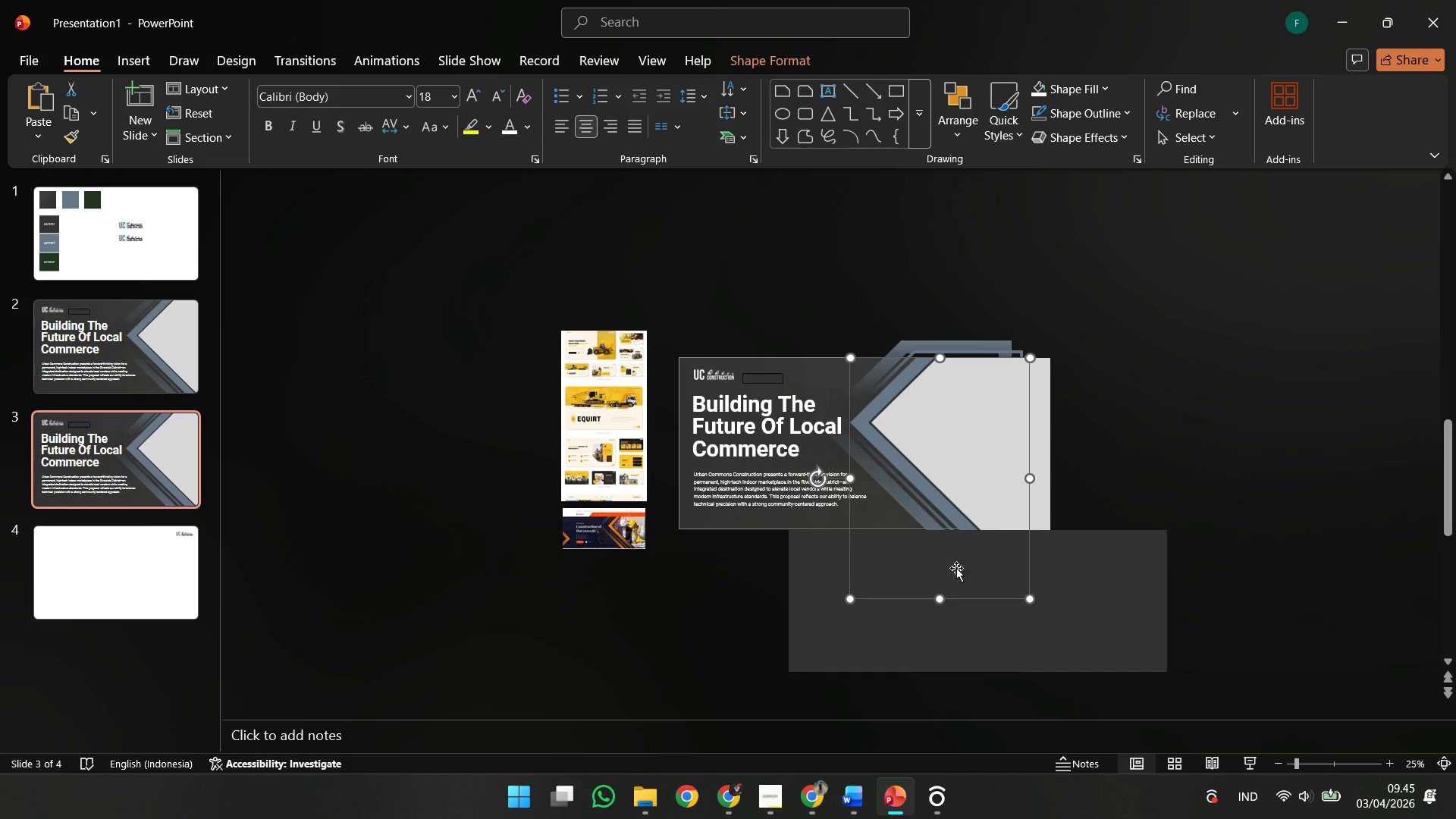 
hold_key(key=ShiftLeft, duration=0.86)
left_click([949, 600])
 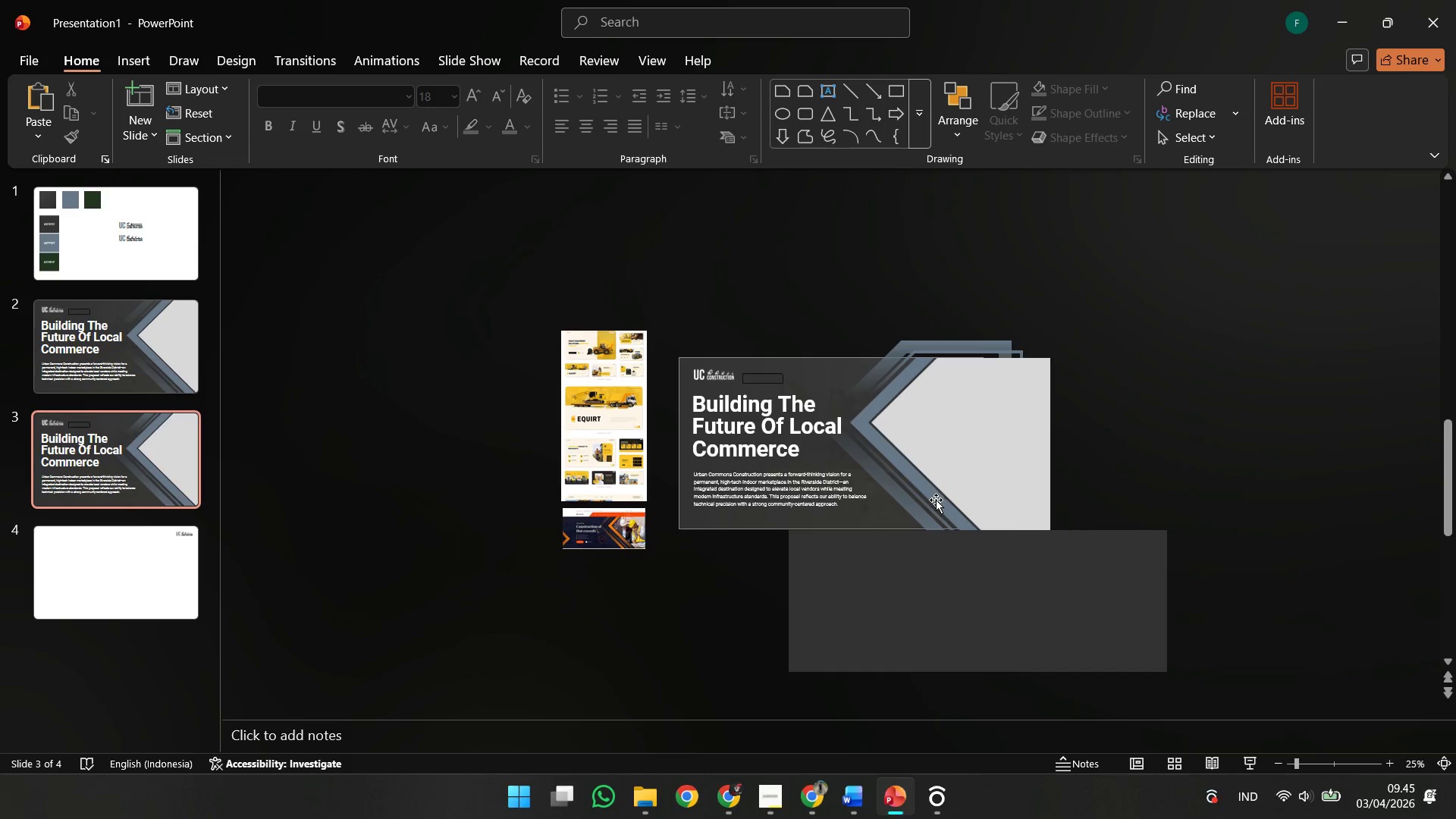 
left_click([936, 500])
 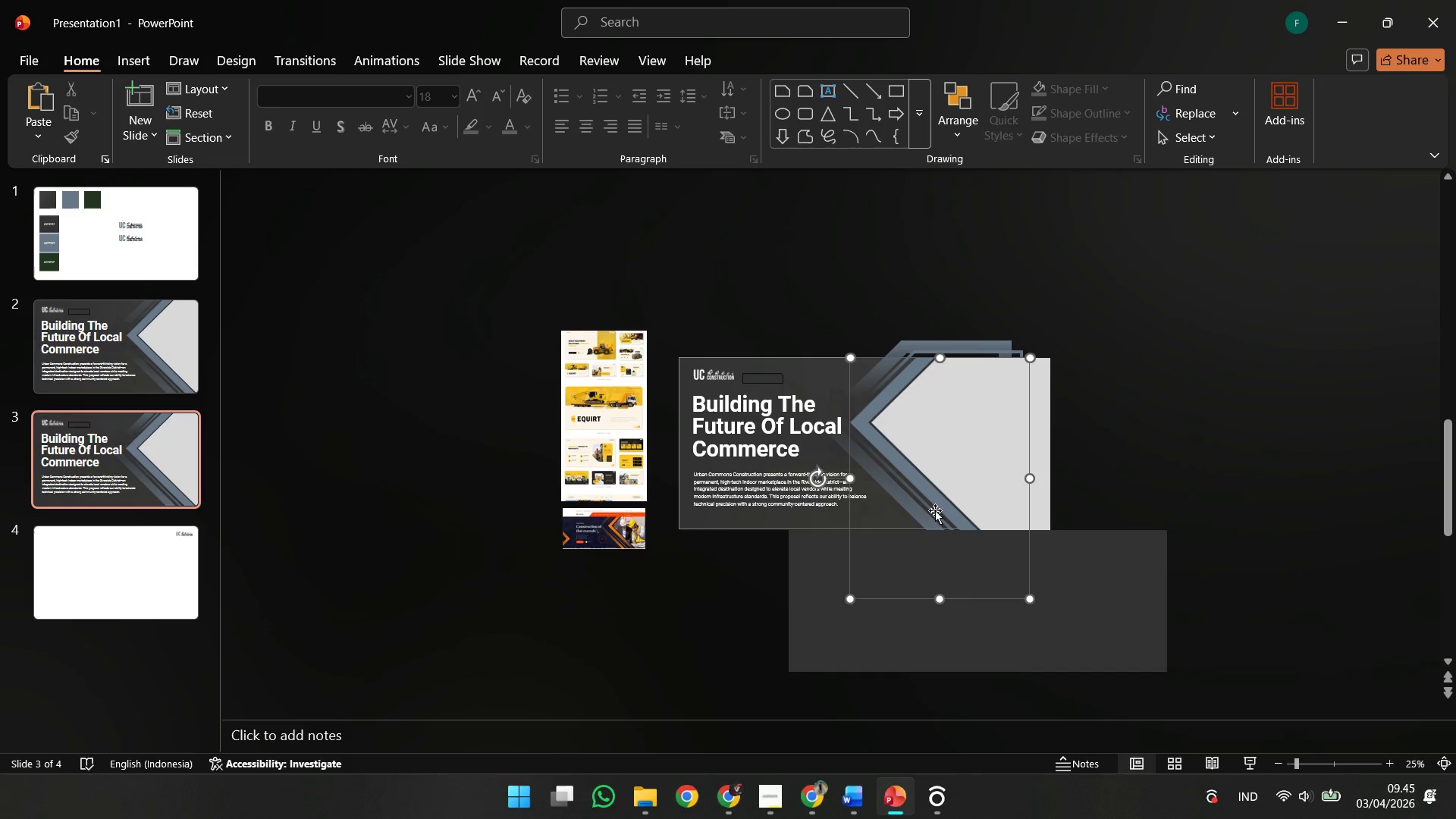 
hold_key(key=ShiftLeft, duration=0.78)
left_click([927, 642])
 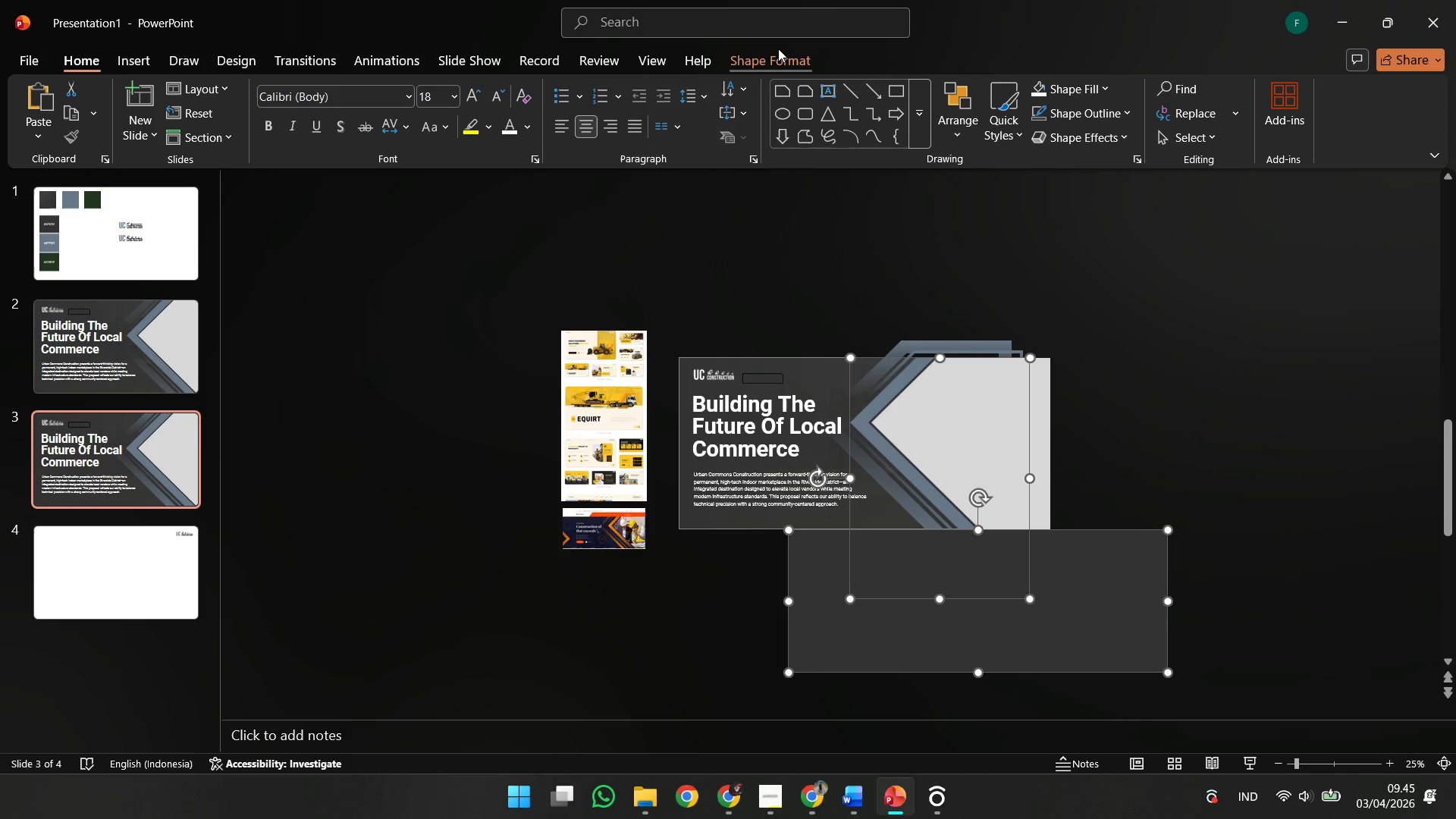 
left_click([778, 50])
 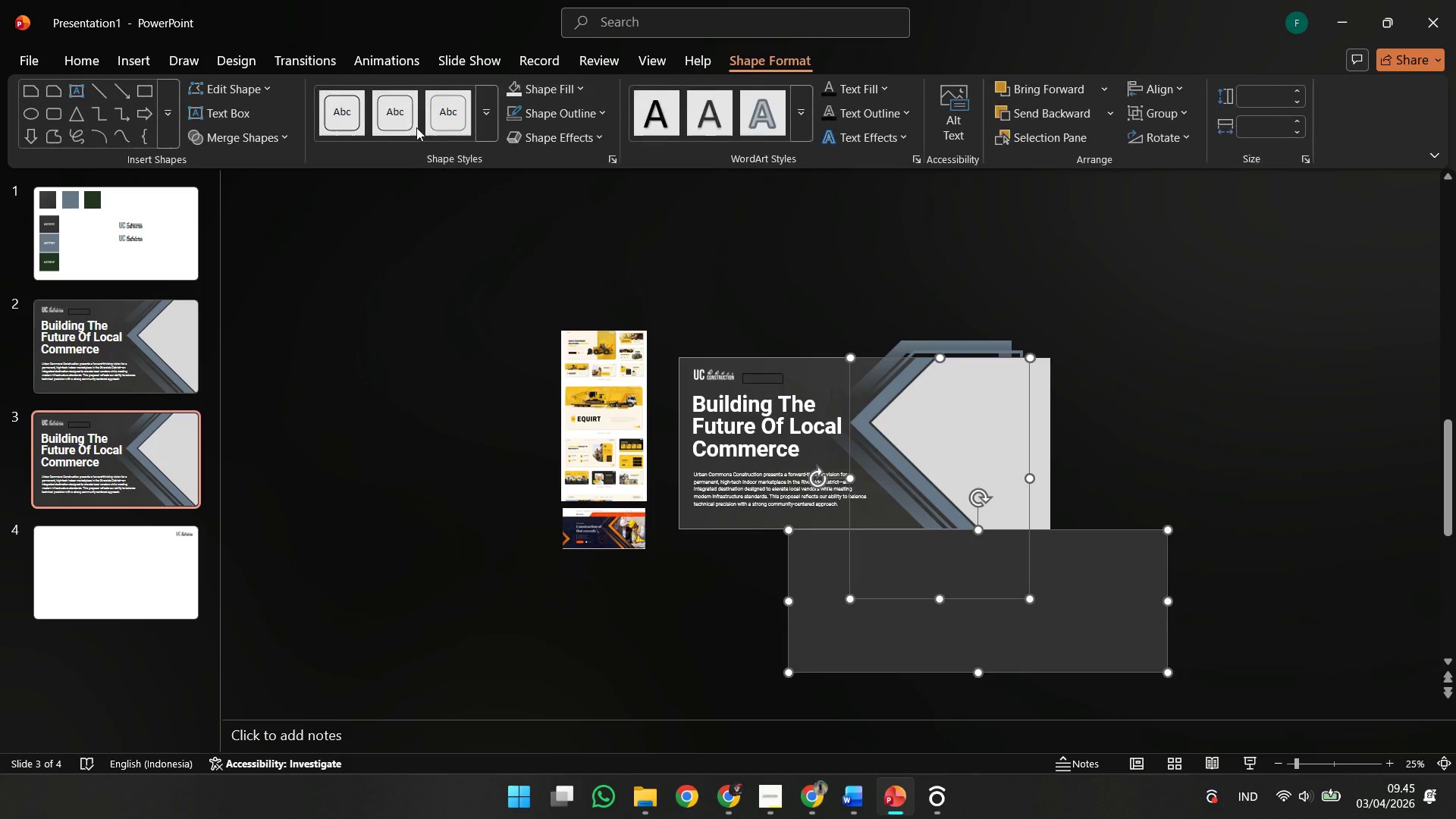 
key(Shift+ShiftLeft)
 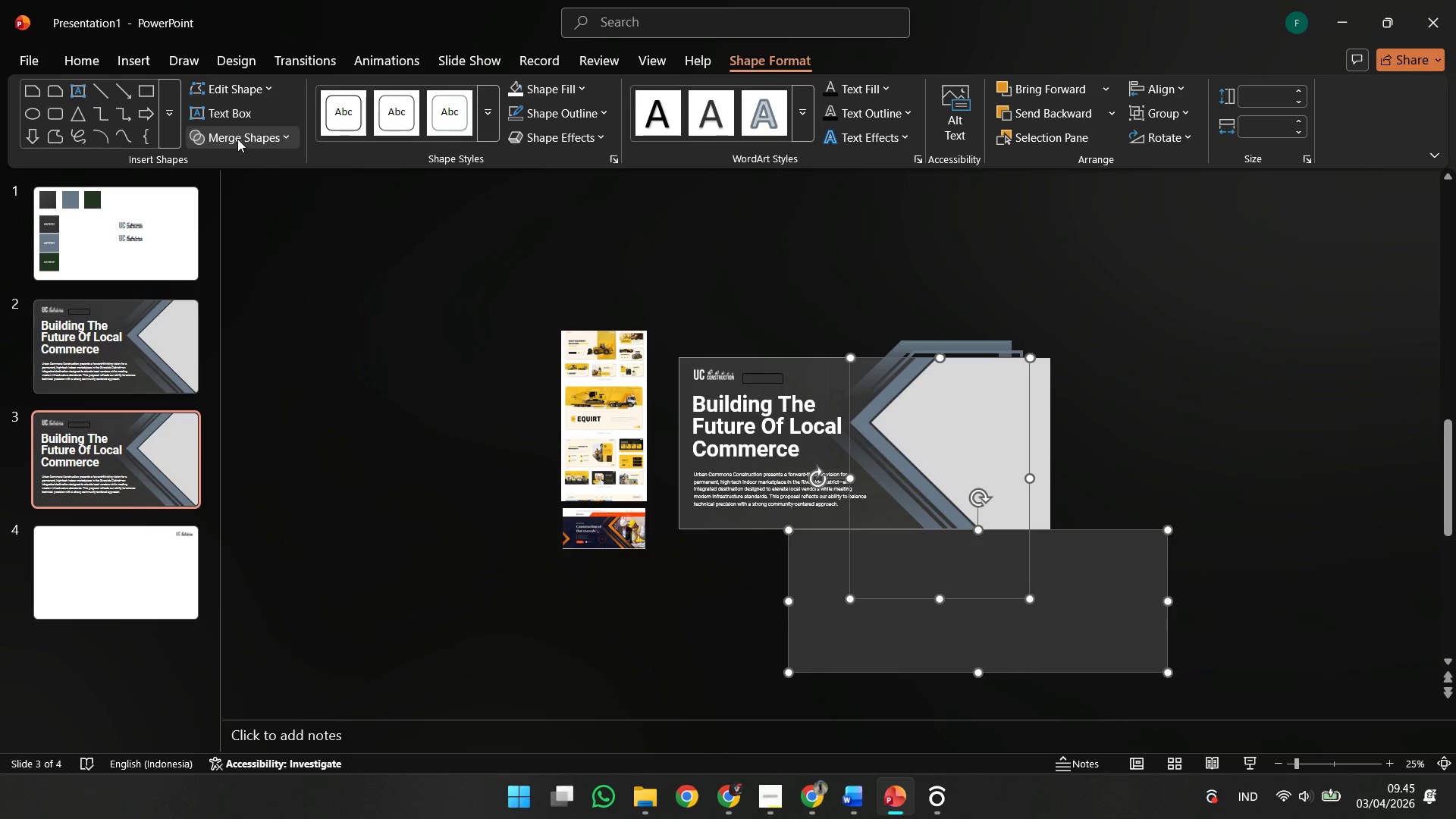 
left_click([237, 139])
 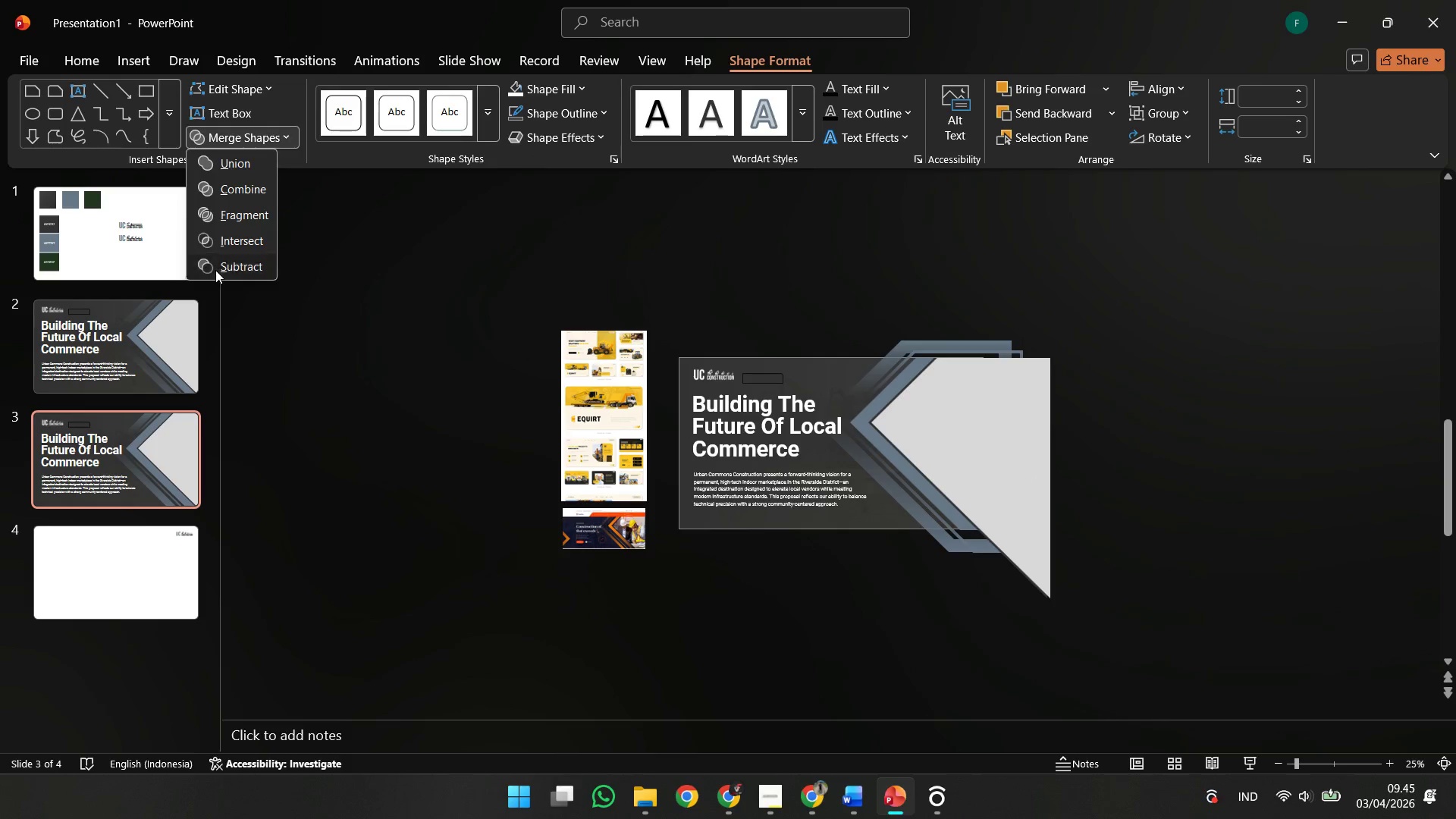 
double_click([339, 468])
 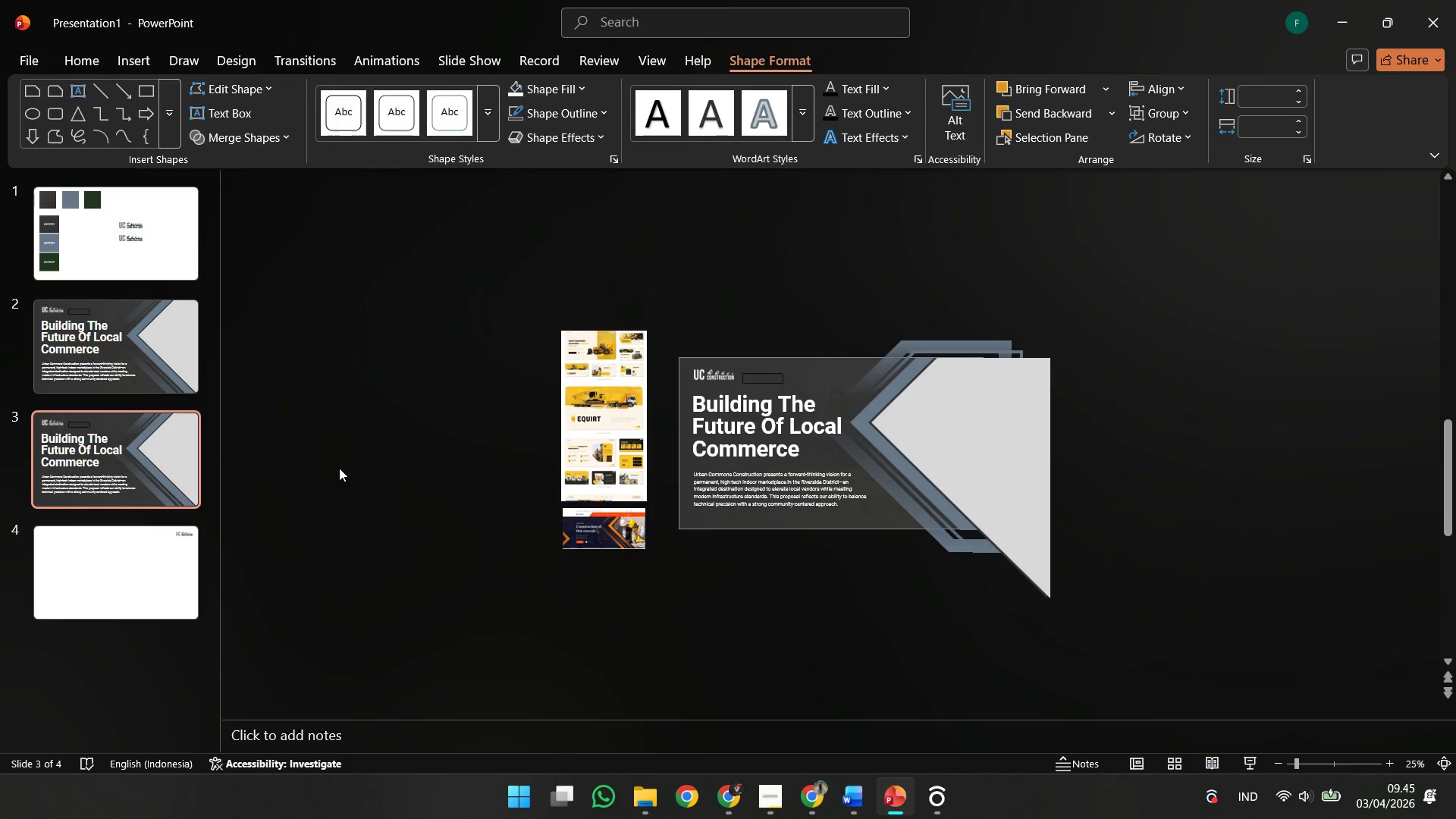 
key(Control+V)
 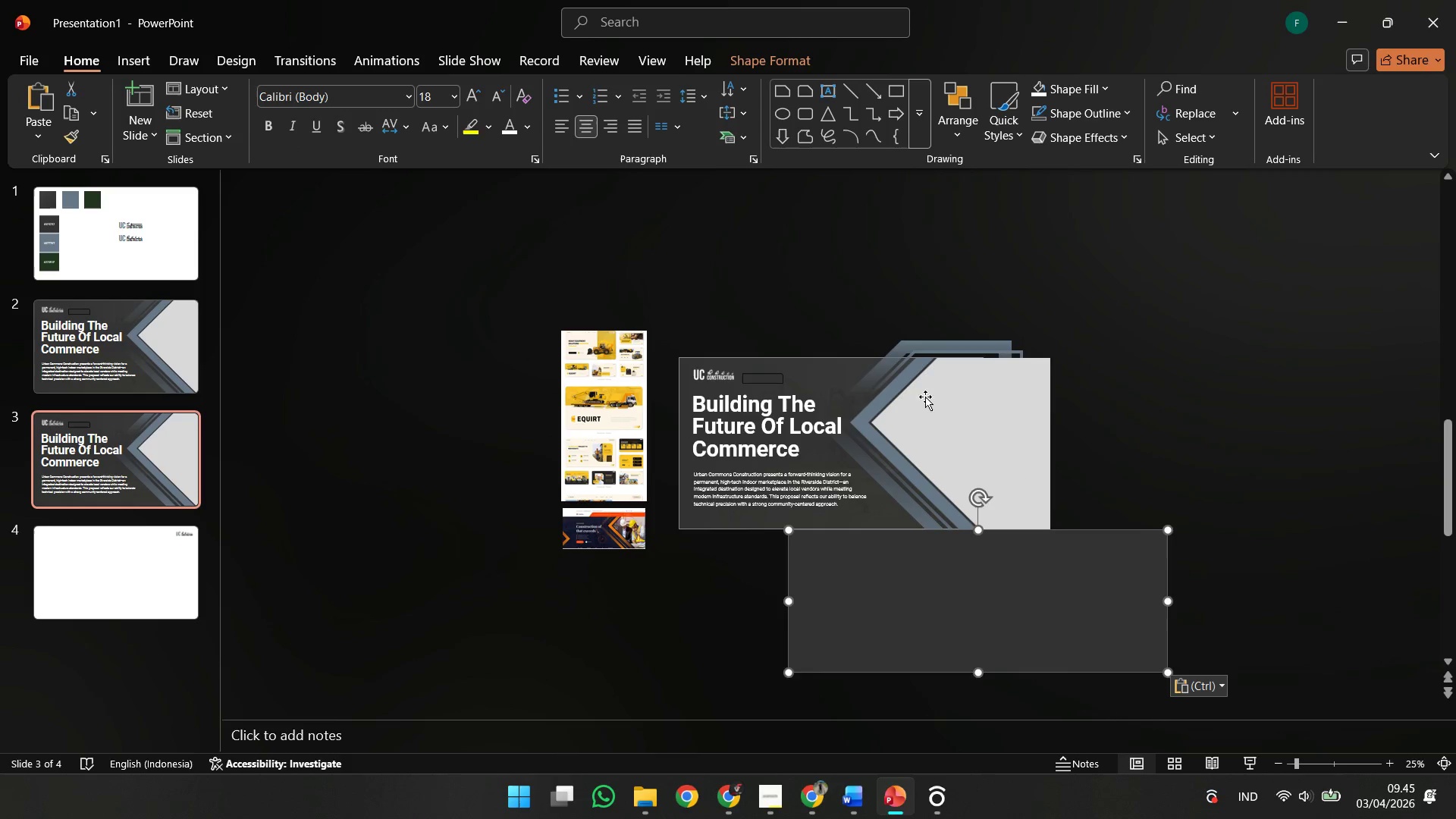 
left_click([982, 427])
 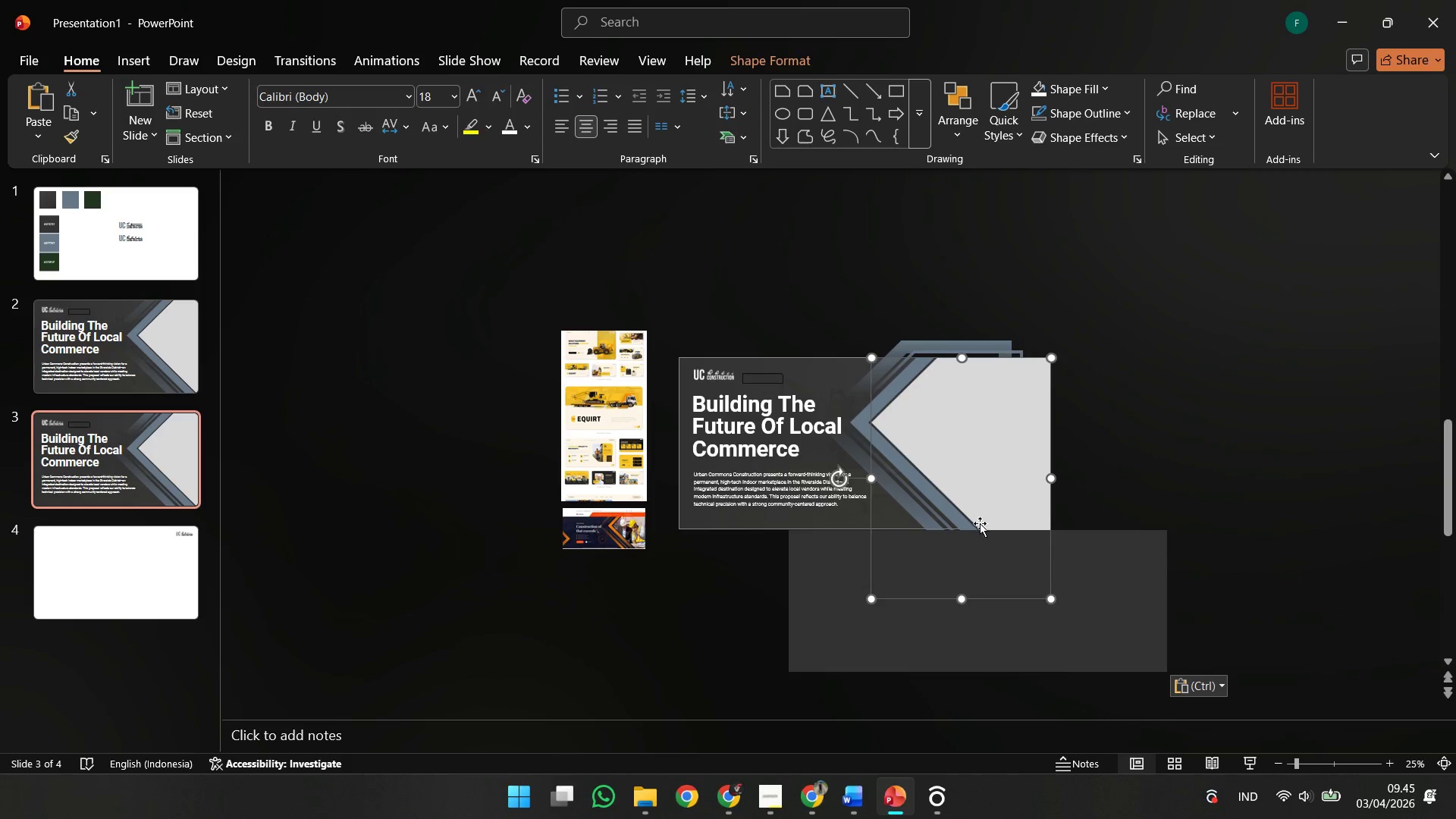 
hold_key(key=ShiftLeft, duration=0.58)
double_click([978, 622])
 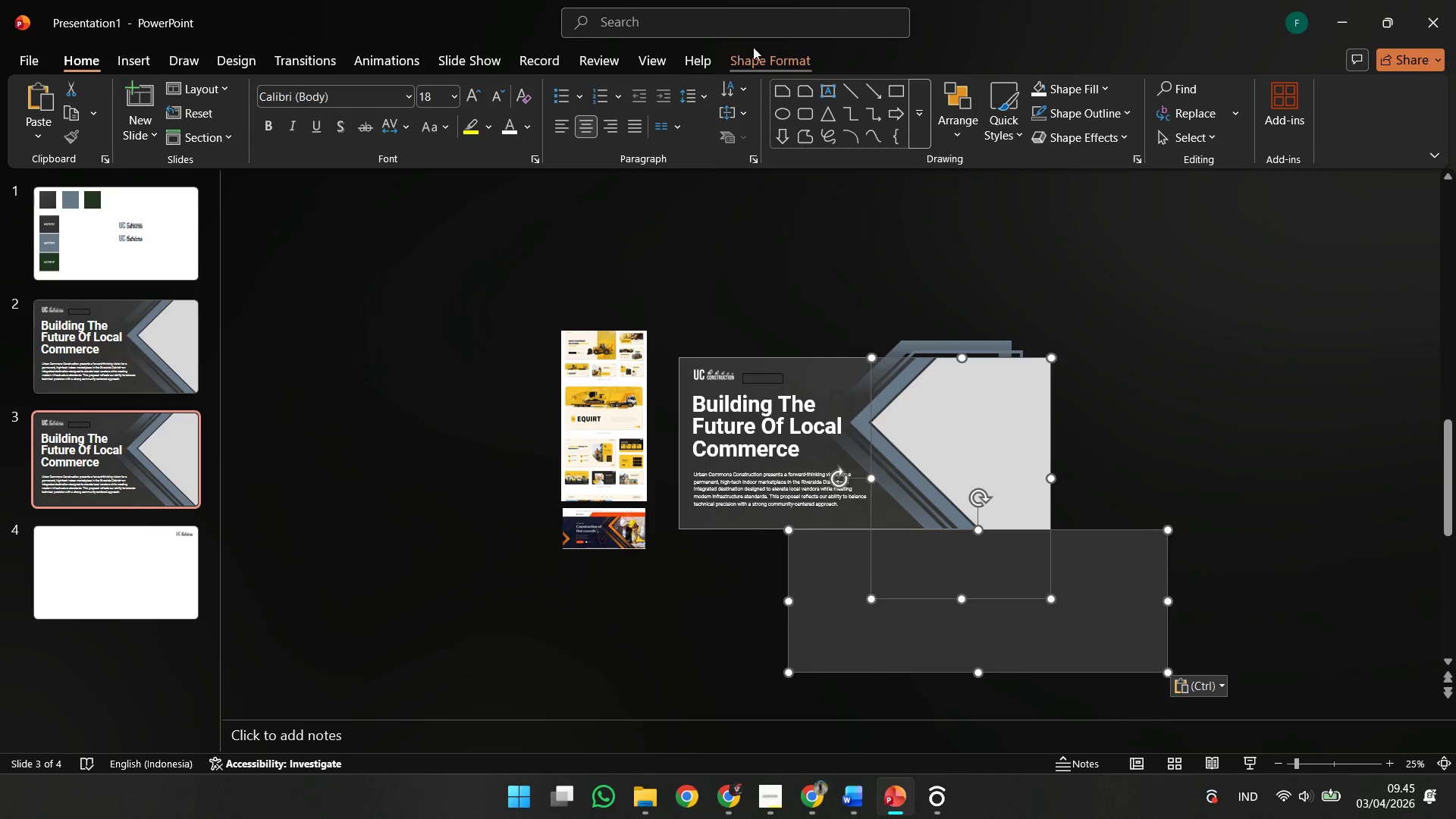 
left_click([759, 47])
 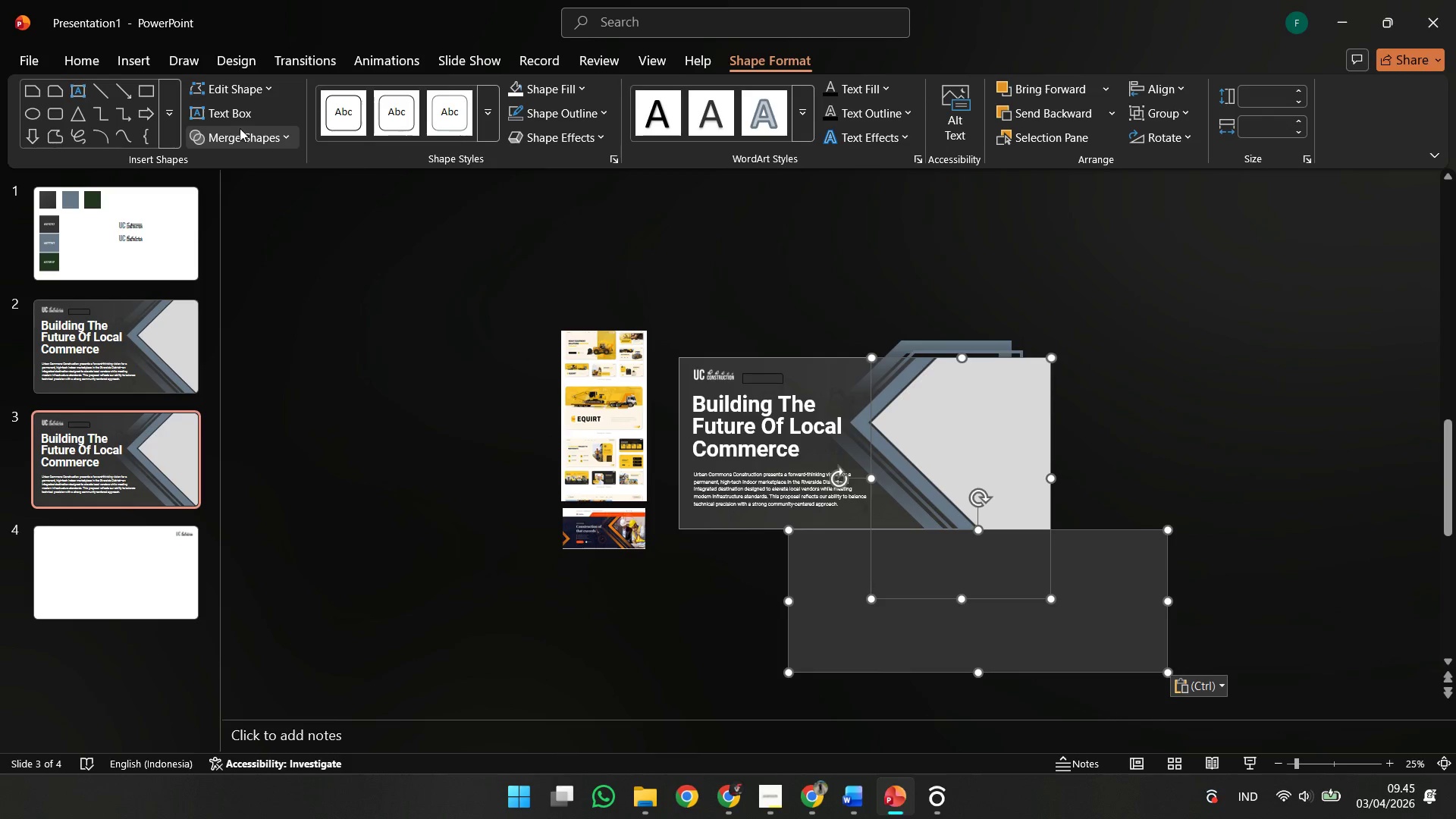 
left_click([240, 128])
 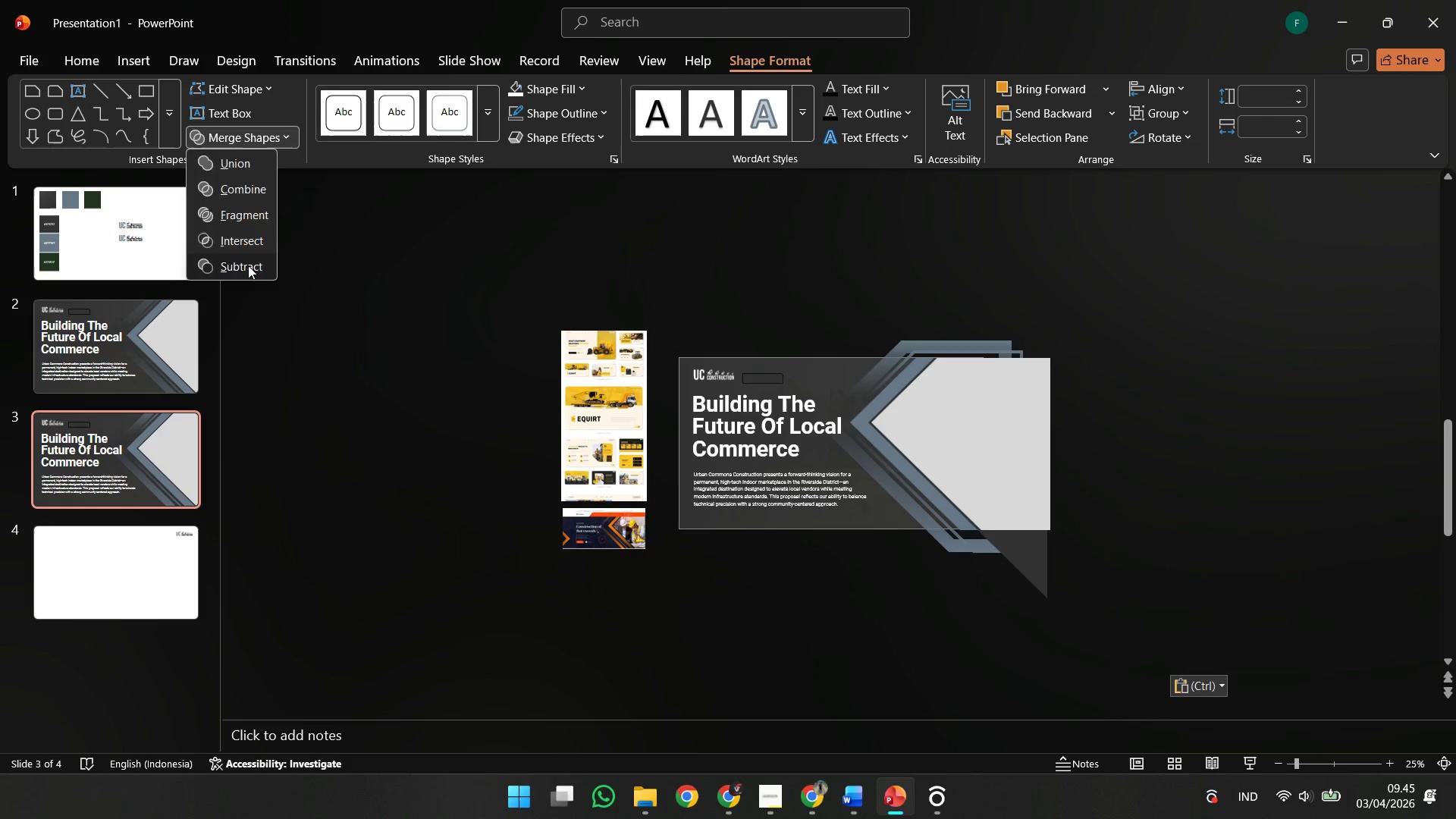 
double_click([278, 280])
 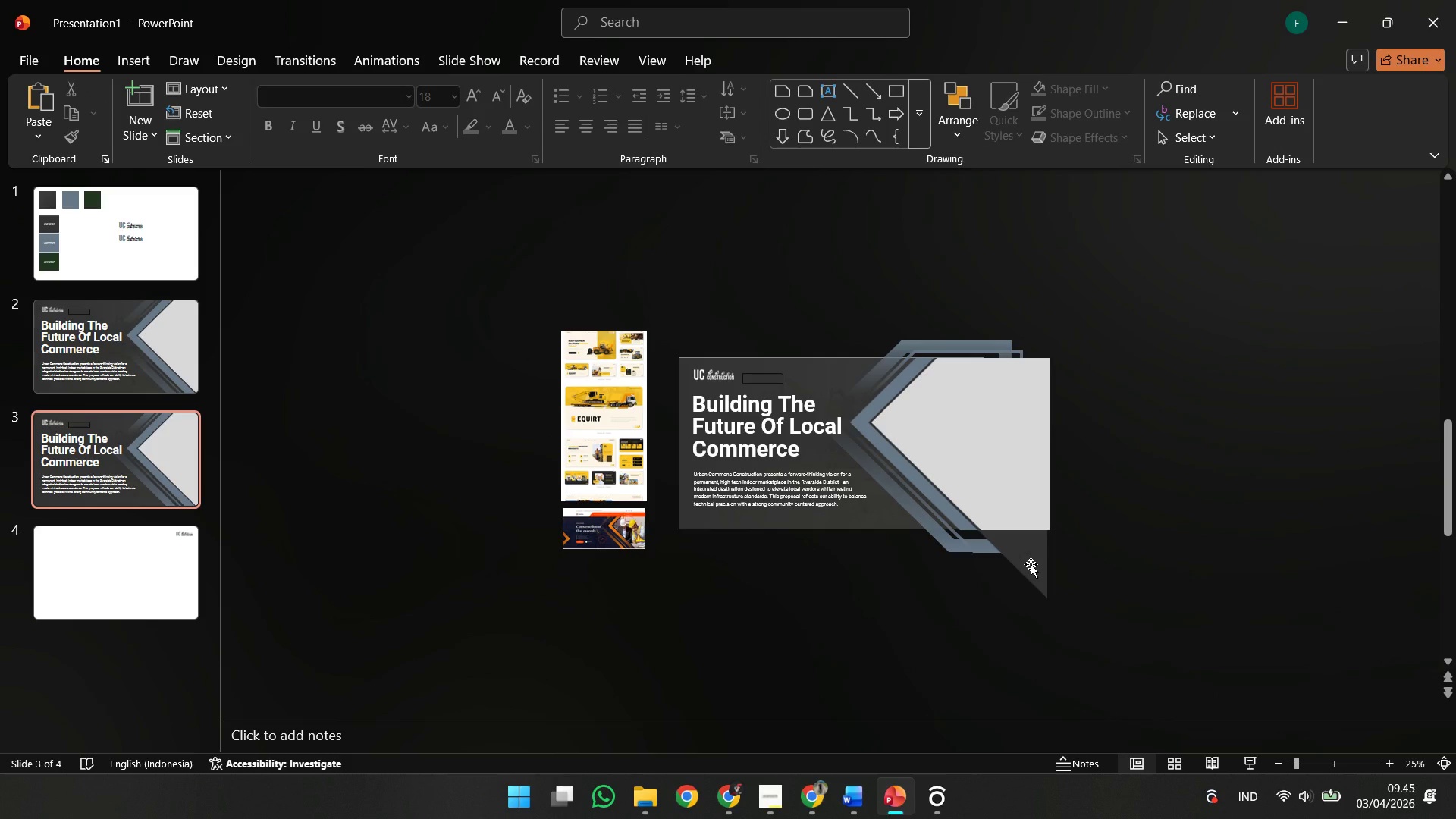 
left_click([1031, 564])
 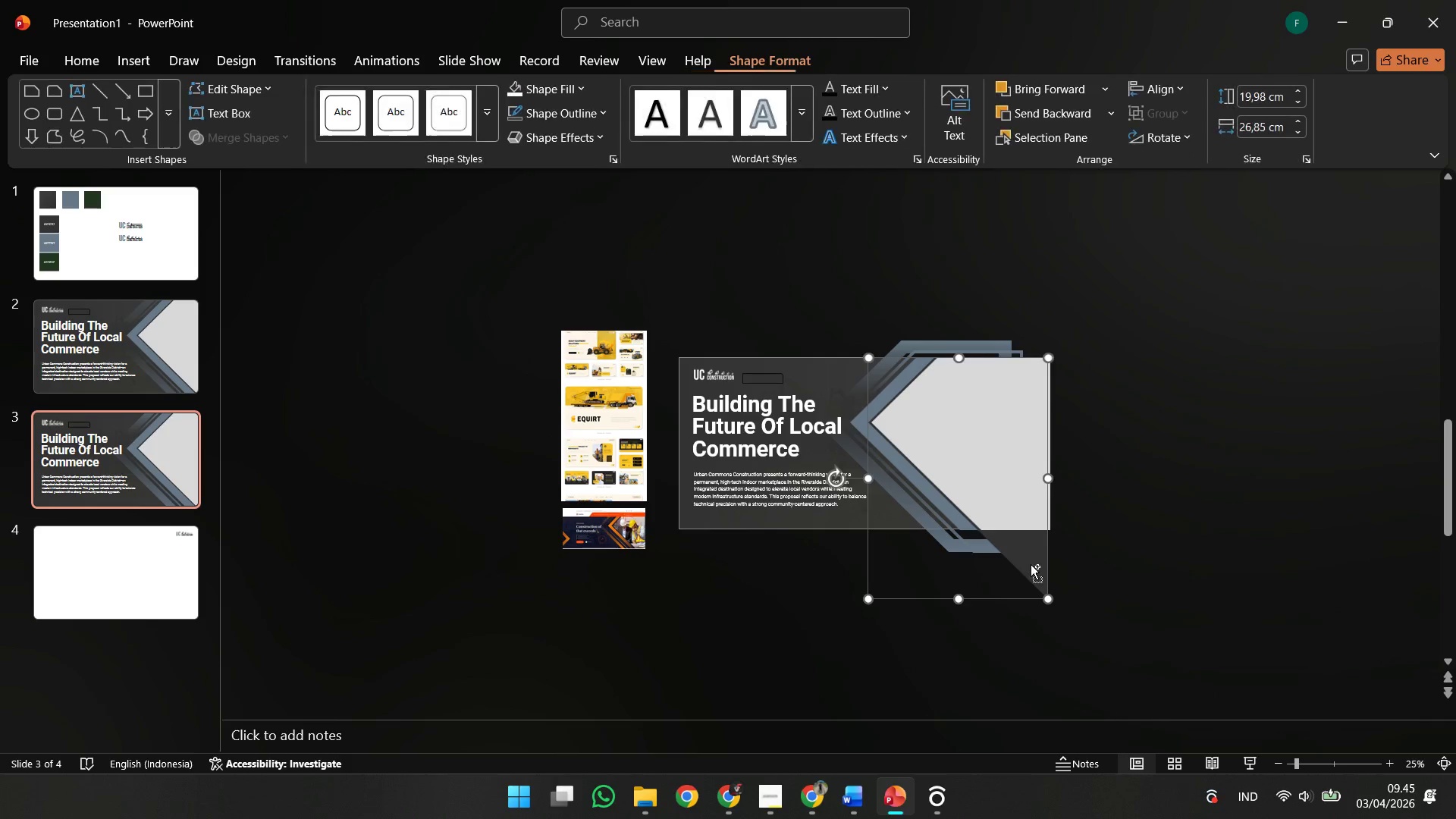 
key(Control+V)
 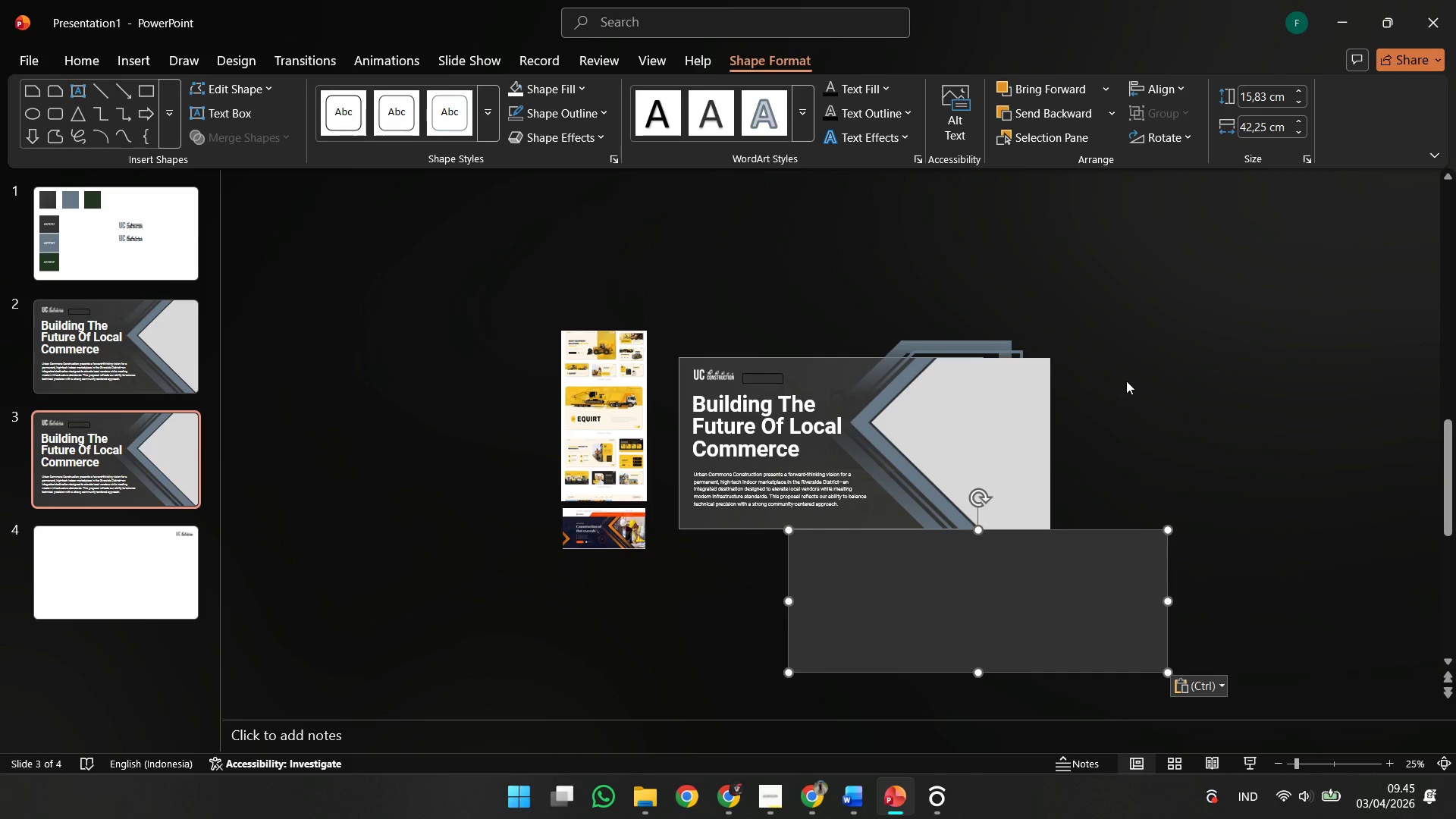 
left_click([1126, 381])
 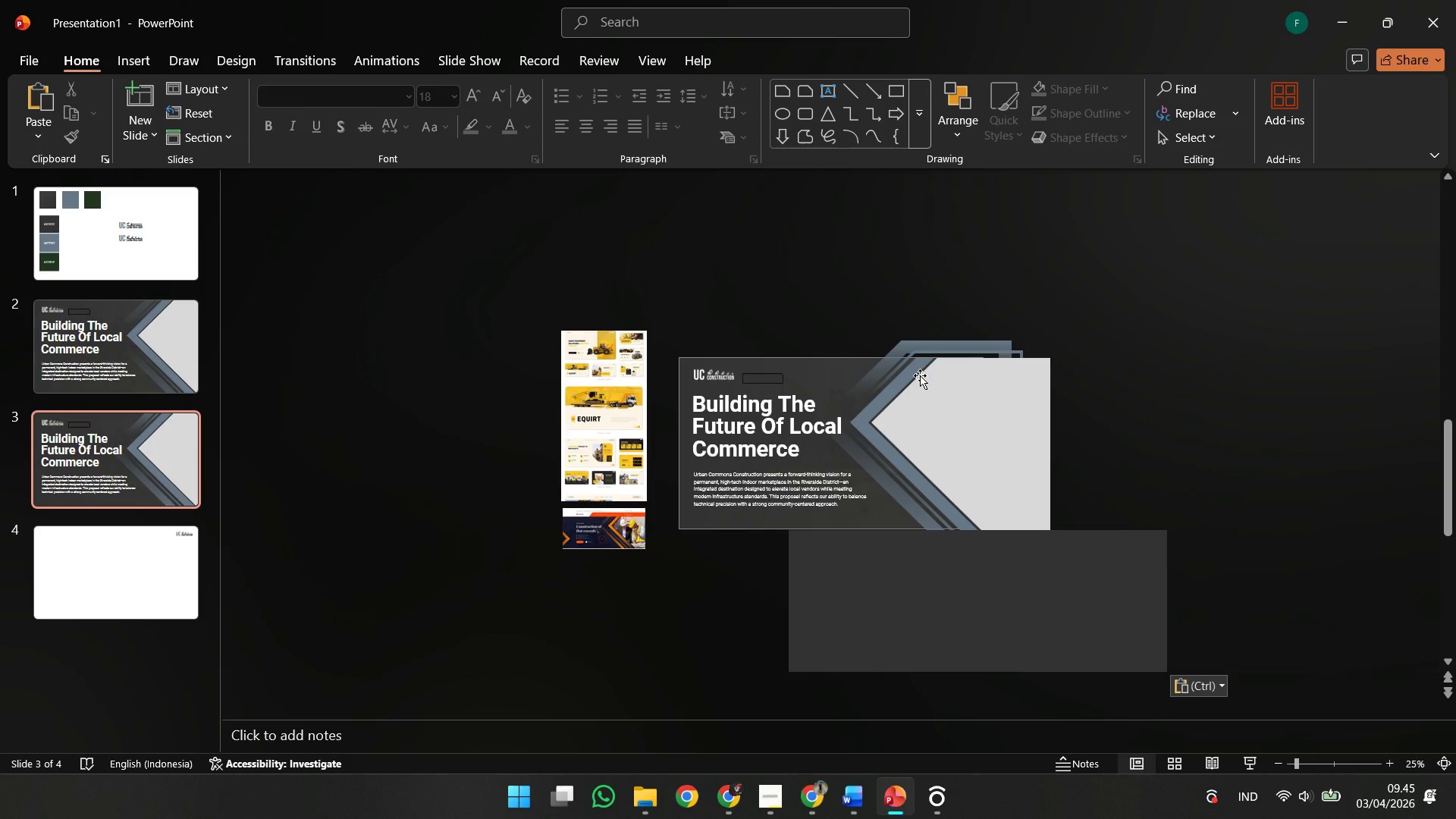 
left_click([919, 375])
 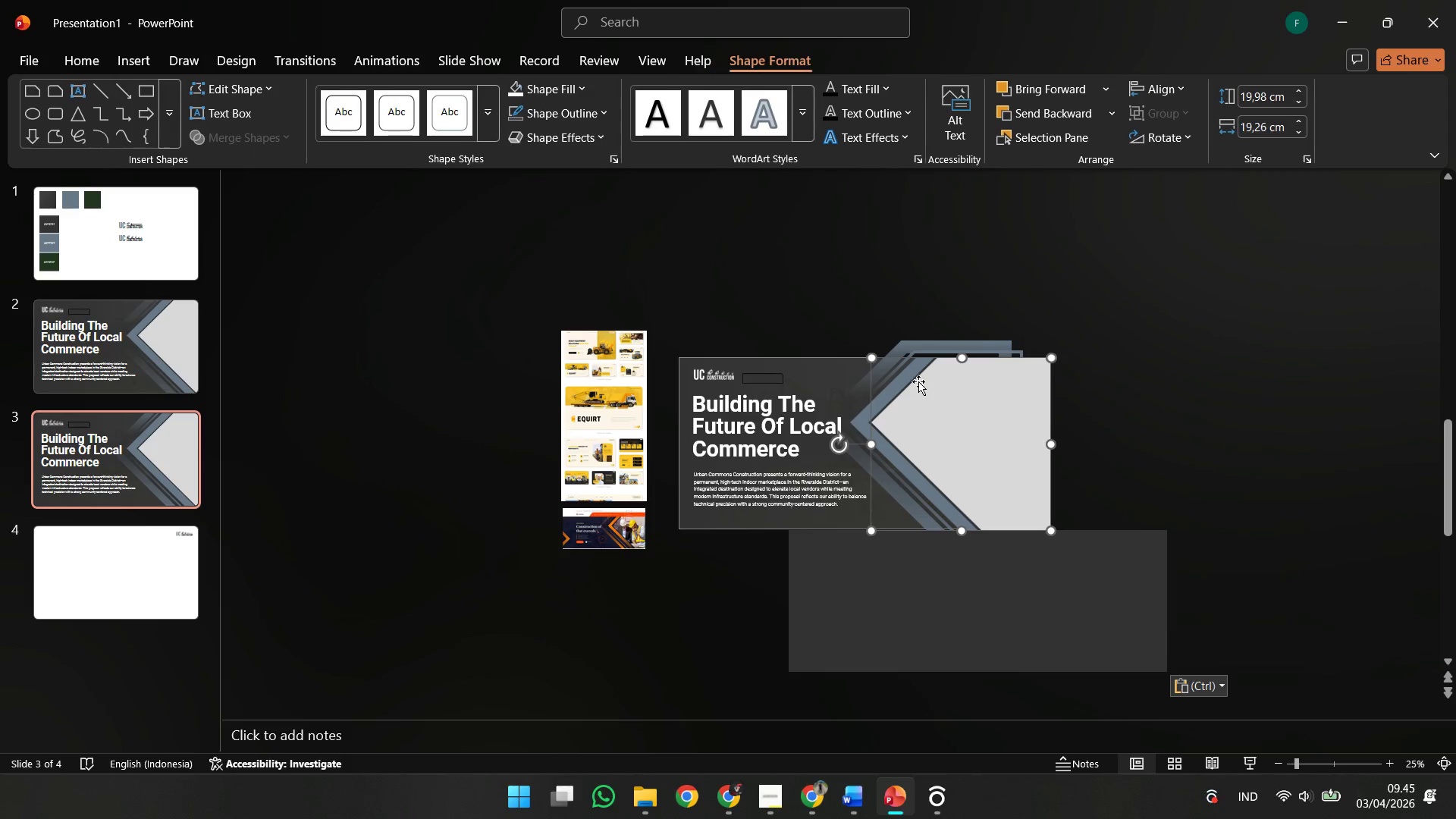 
left_click_drag(start_coordinate=[918, 381], to_coordinate=[951, 416])
 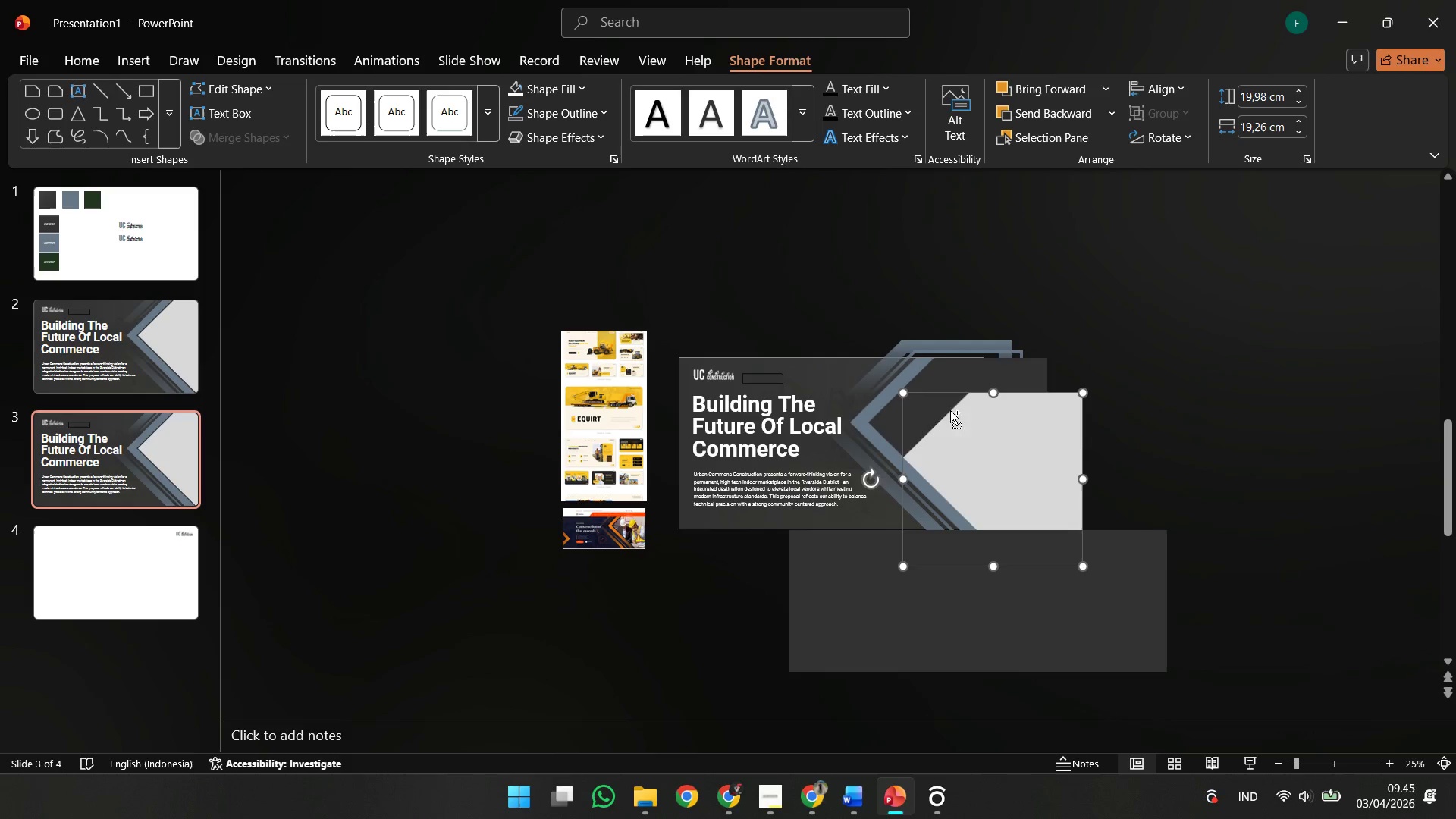 
key(Control+Z)
 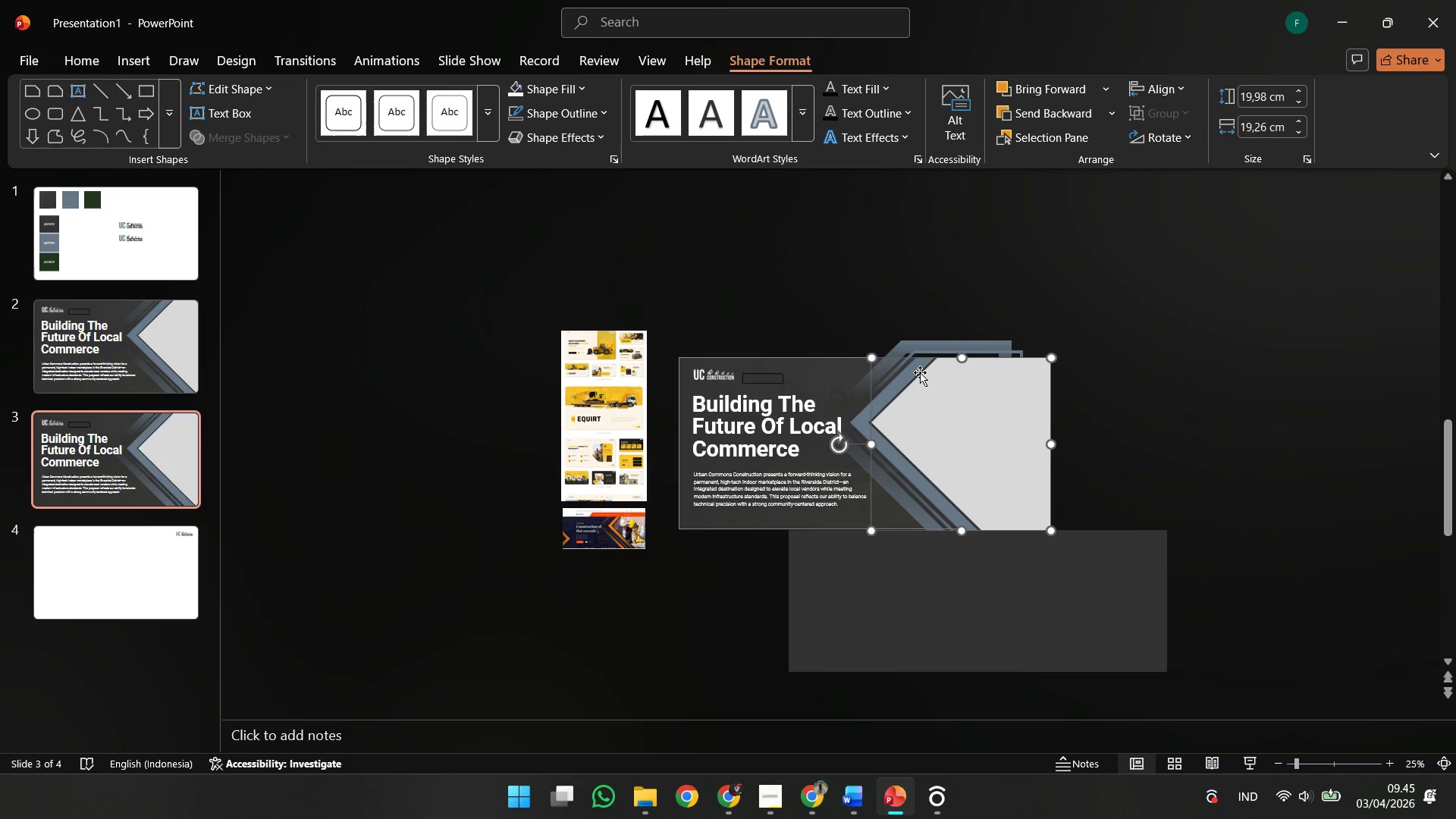 
left_click([920, 372])
 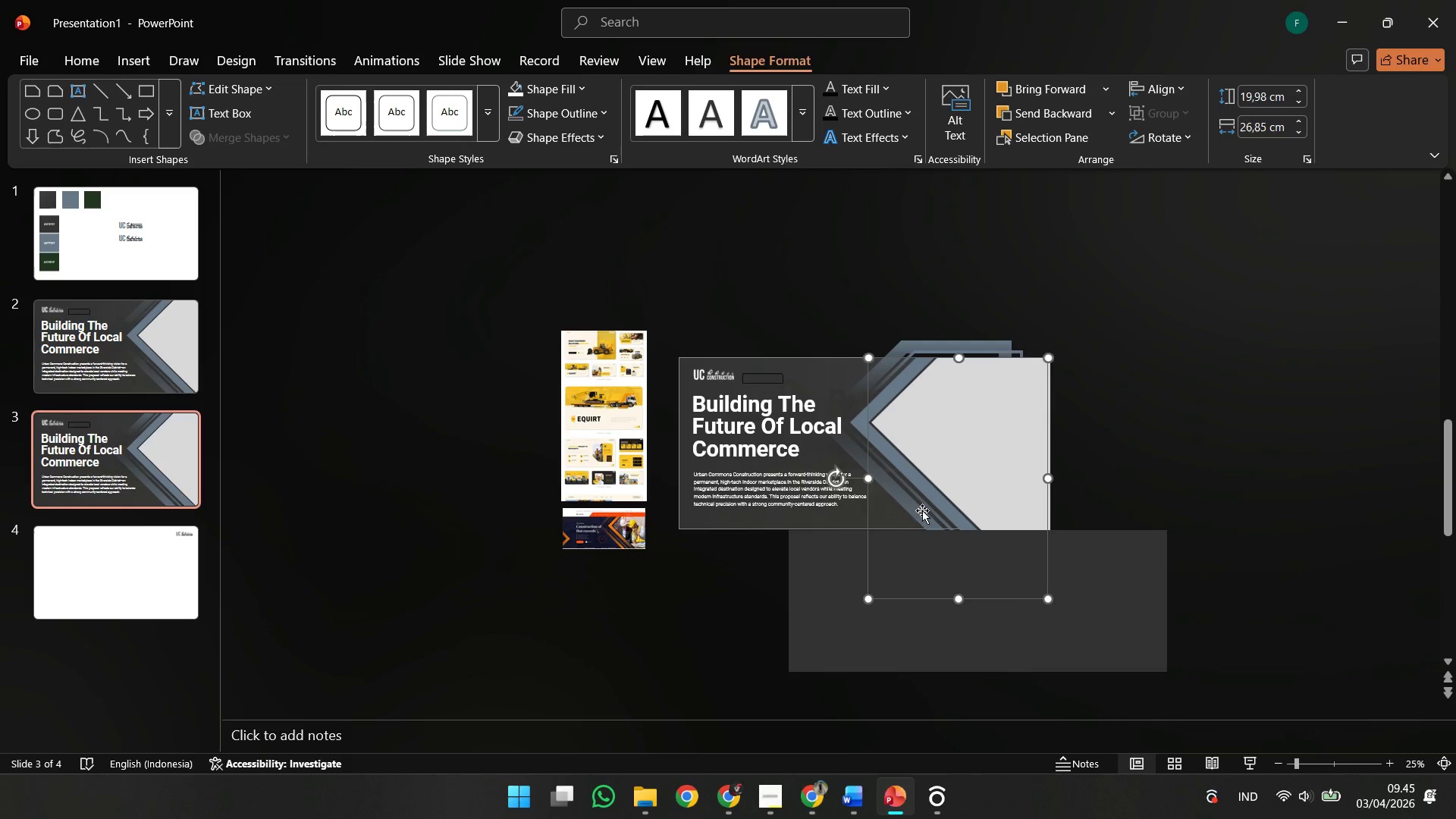 
hold_key(key=ShiftLeft, duration=0.58)
left_click([947, 657])
 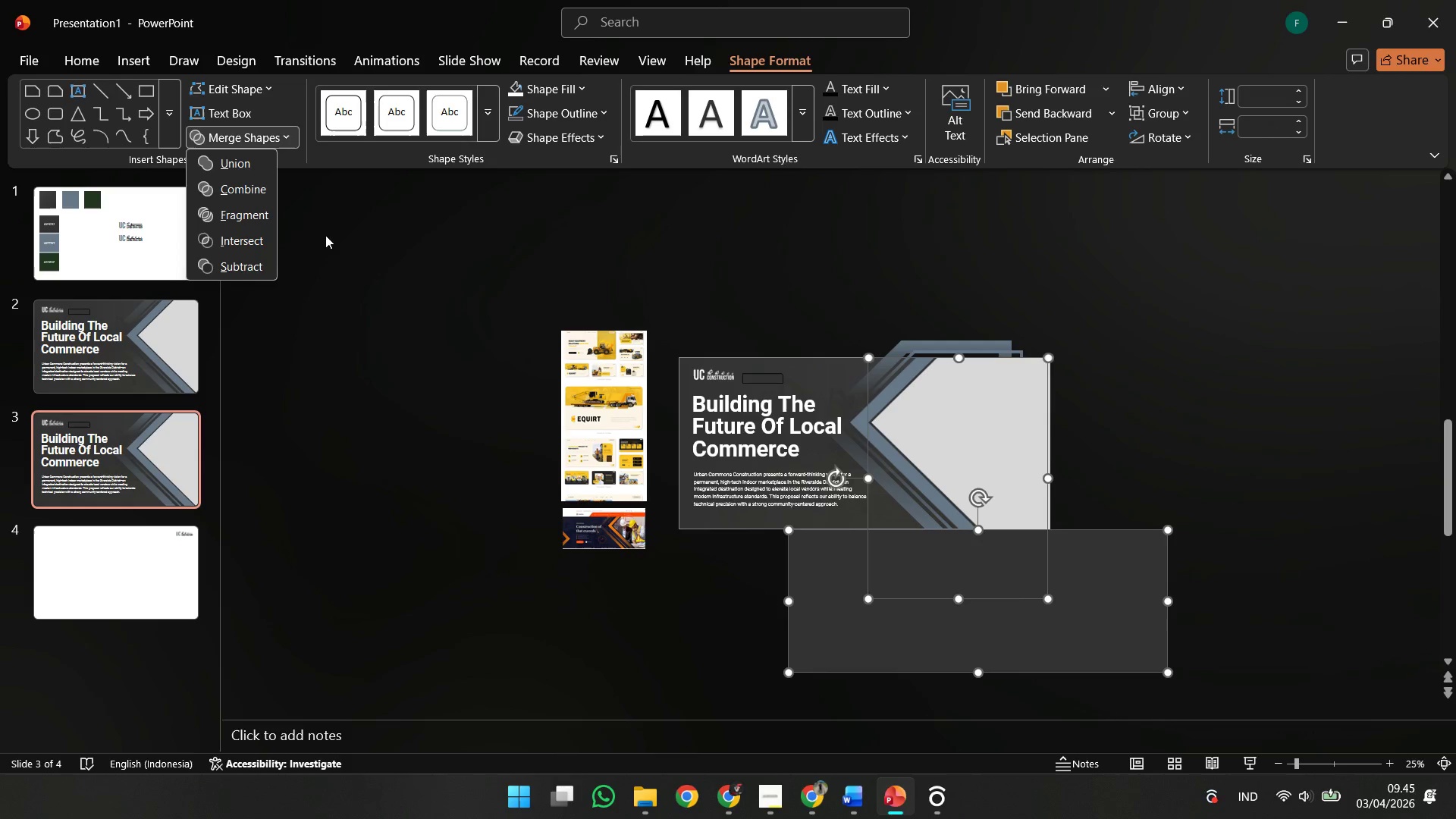 
left_click([265, 259])
 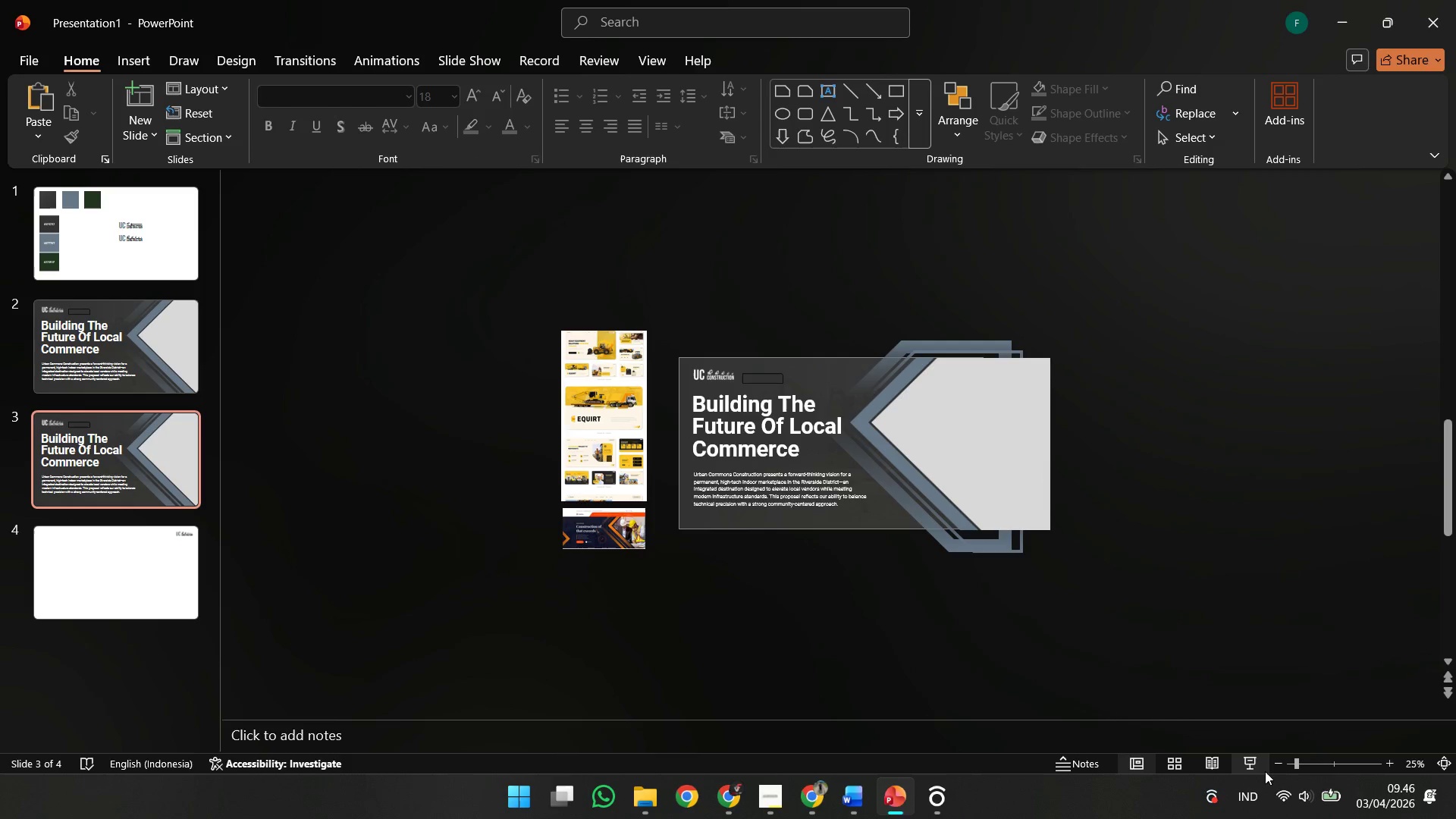 
left_click([1222, 770])
 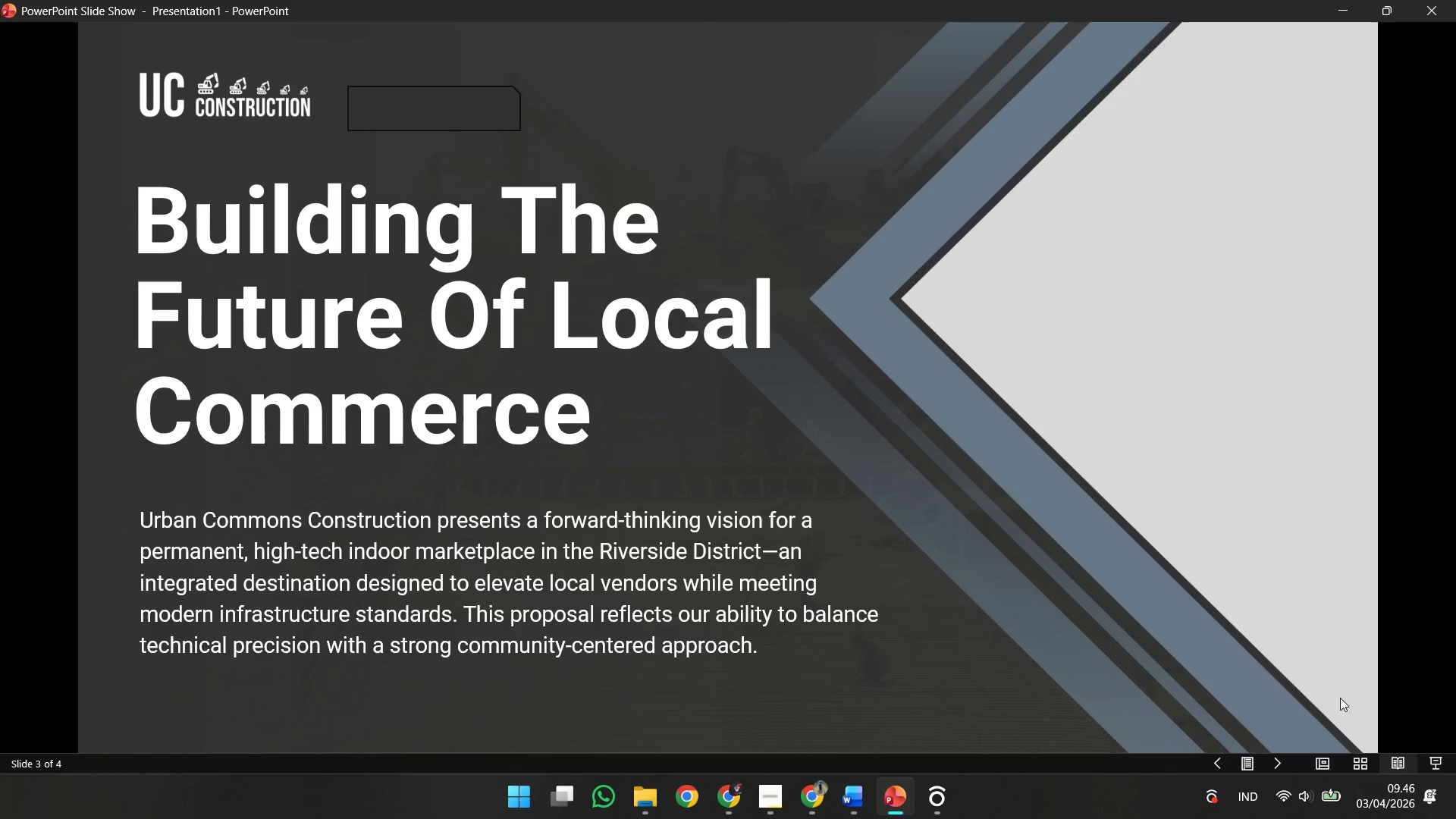 
key(Escape)
 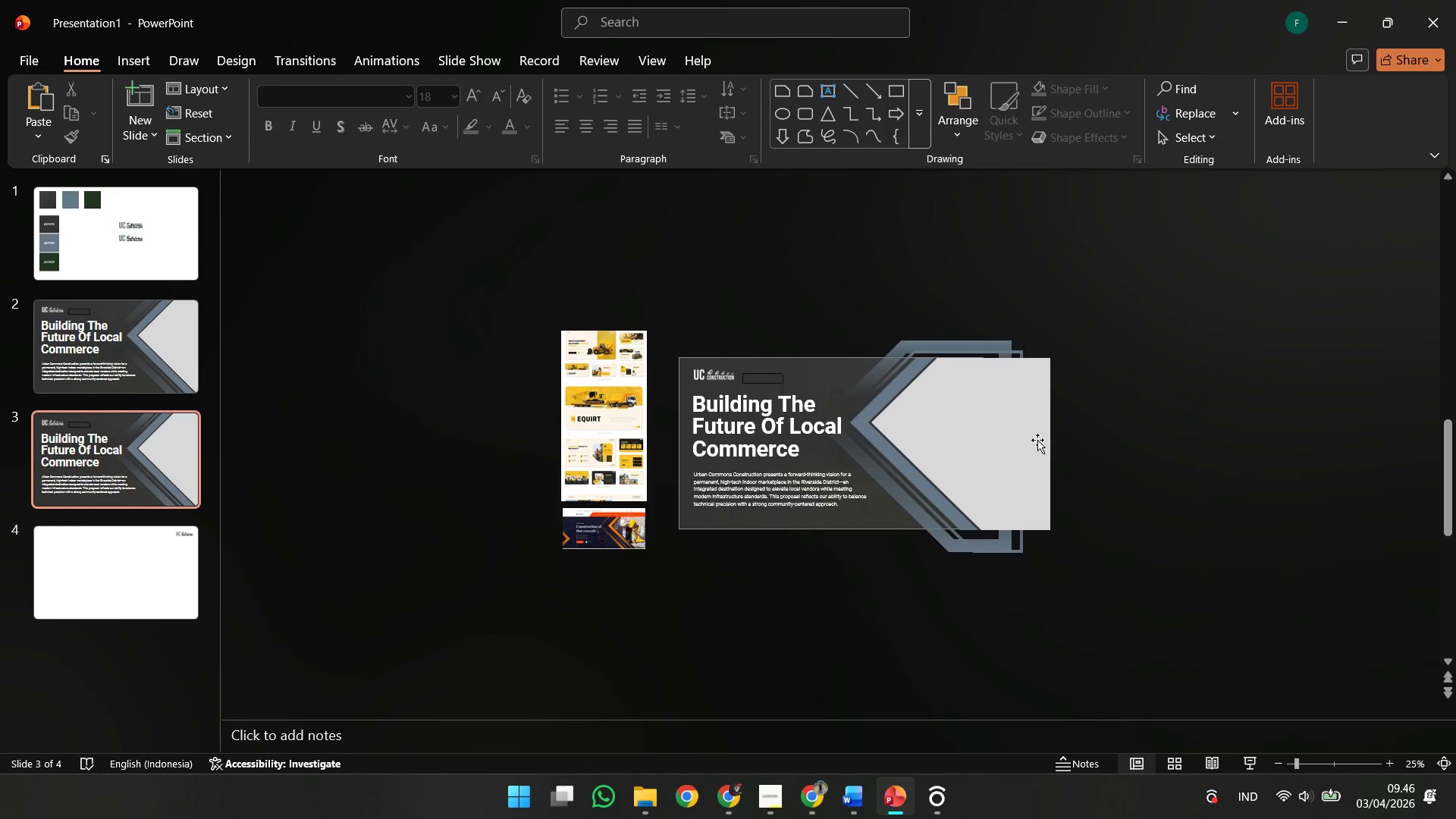 
left_click([999, 431])
 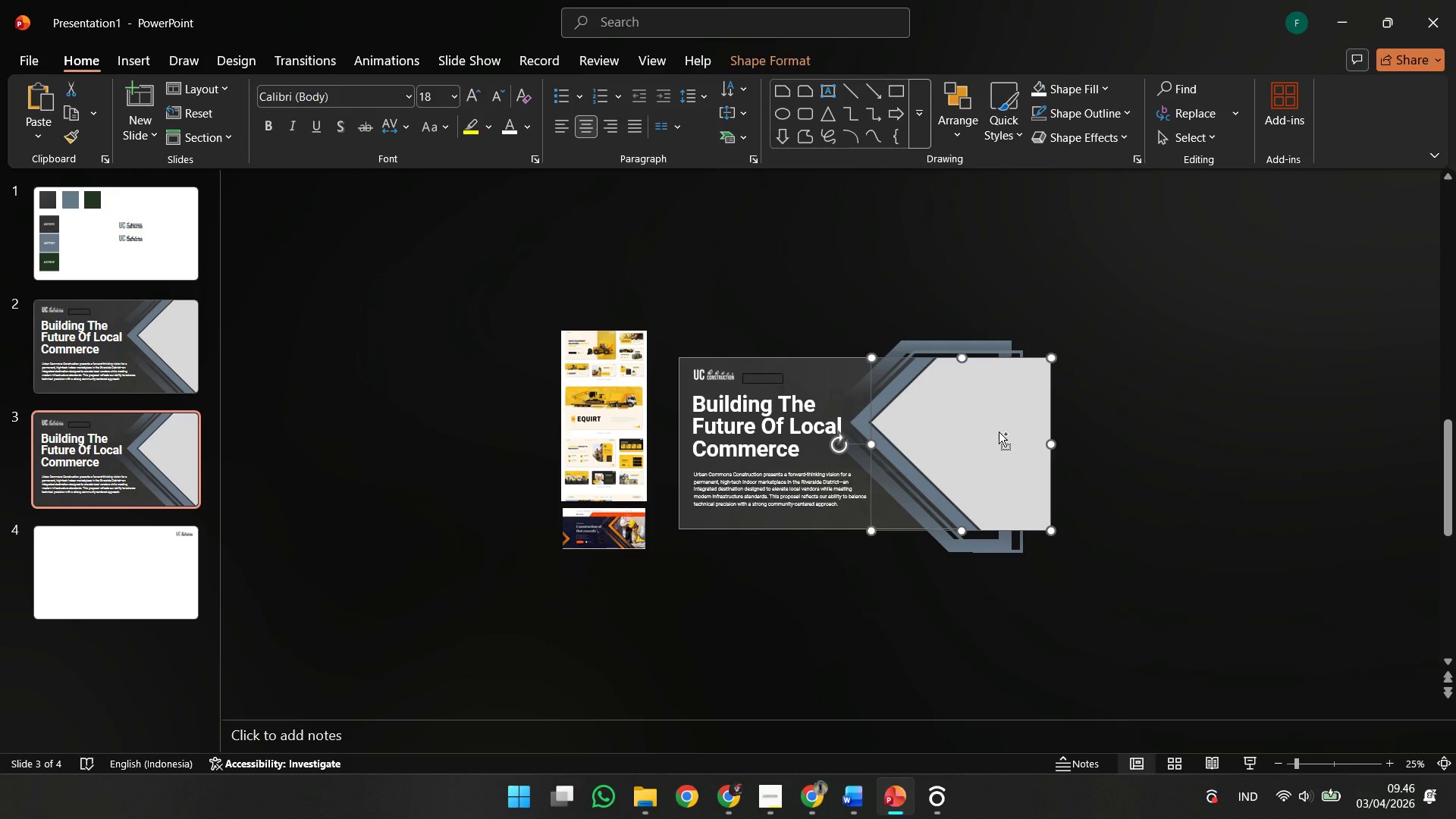 
key(Control+X)
 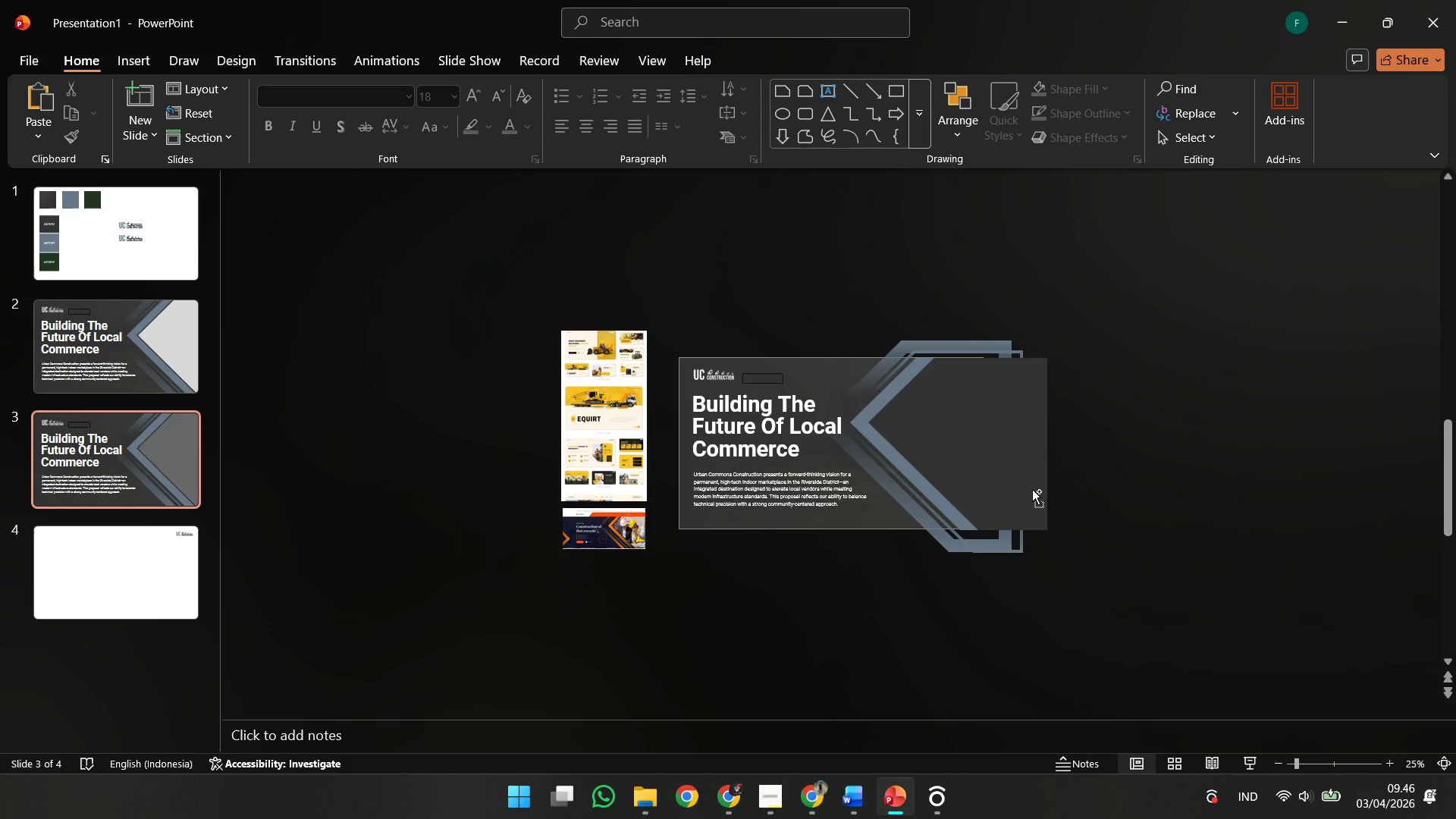 
key(Control+Z)
 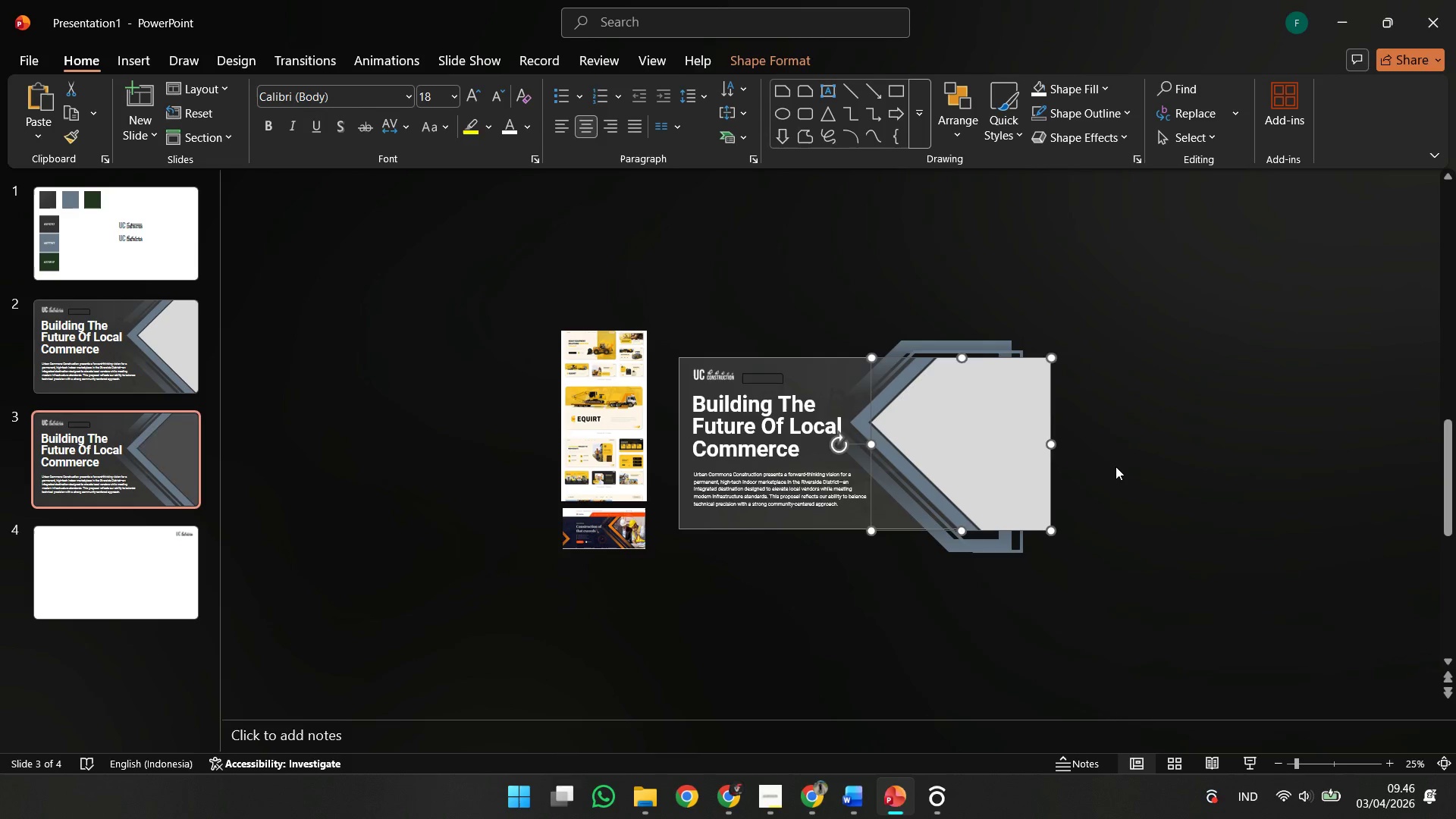 
left_click([1116, 466])
 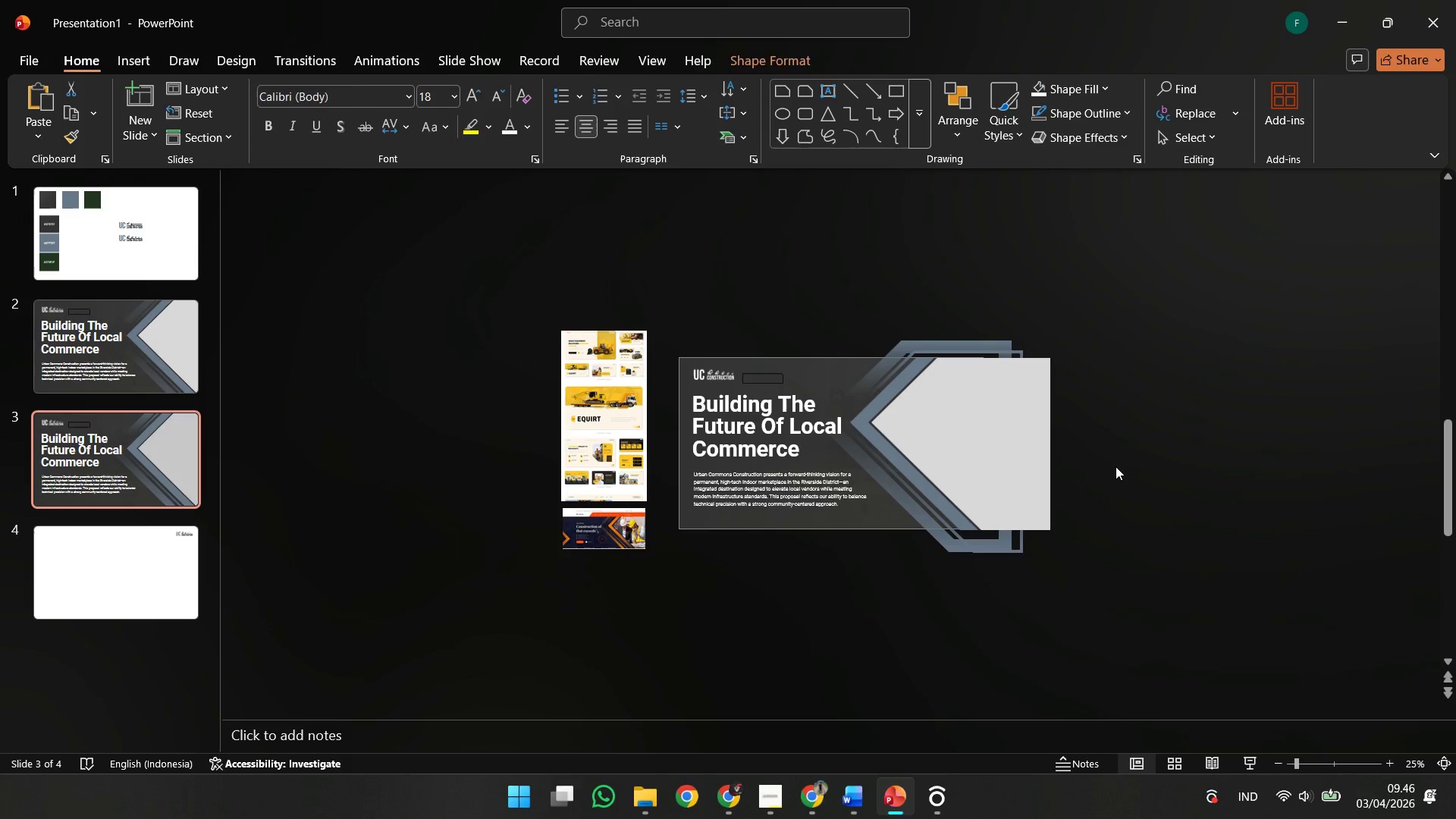 
key(Control+V)
 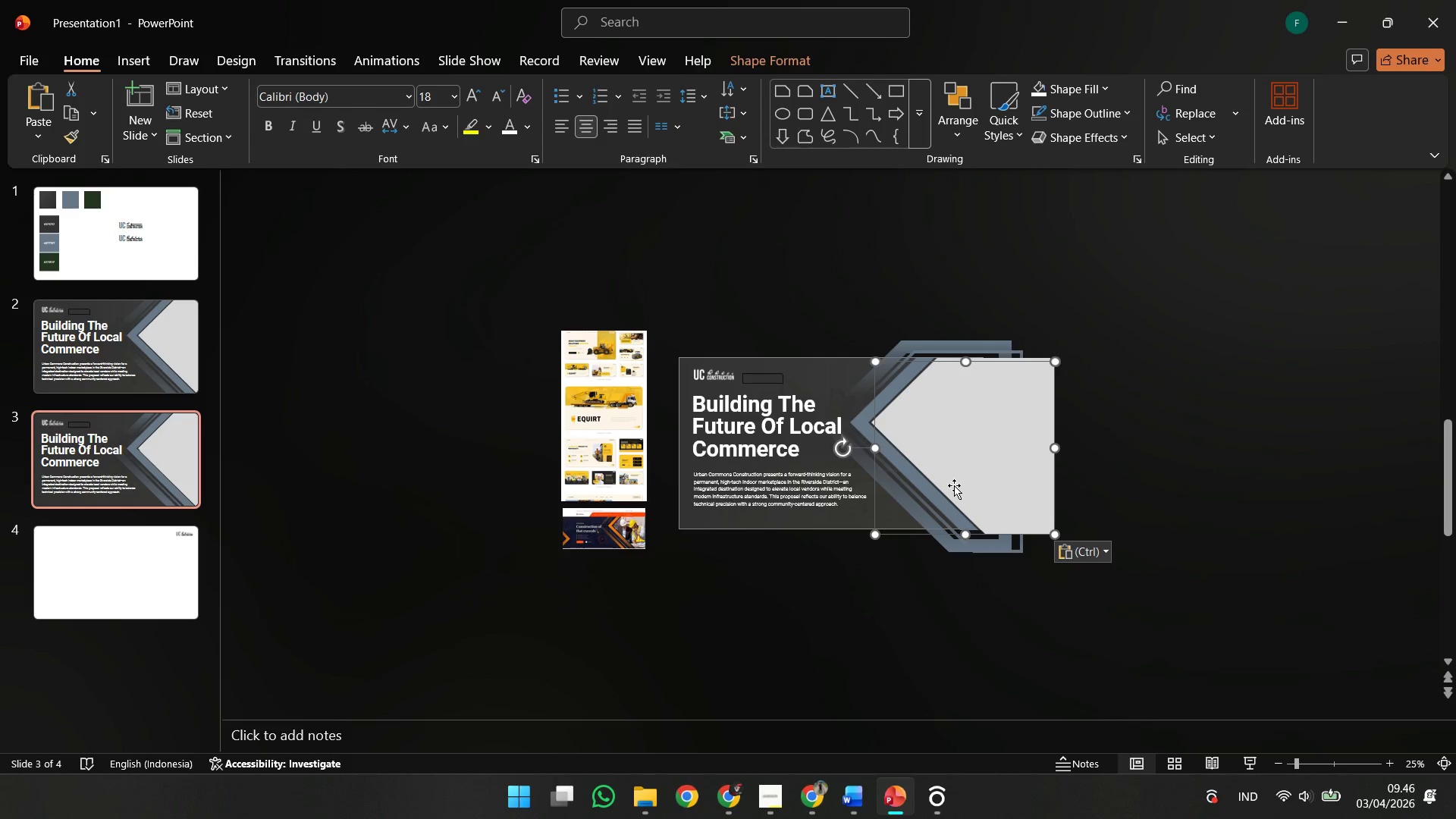 
key(Control+ControlLeft)
 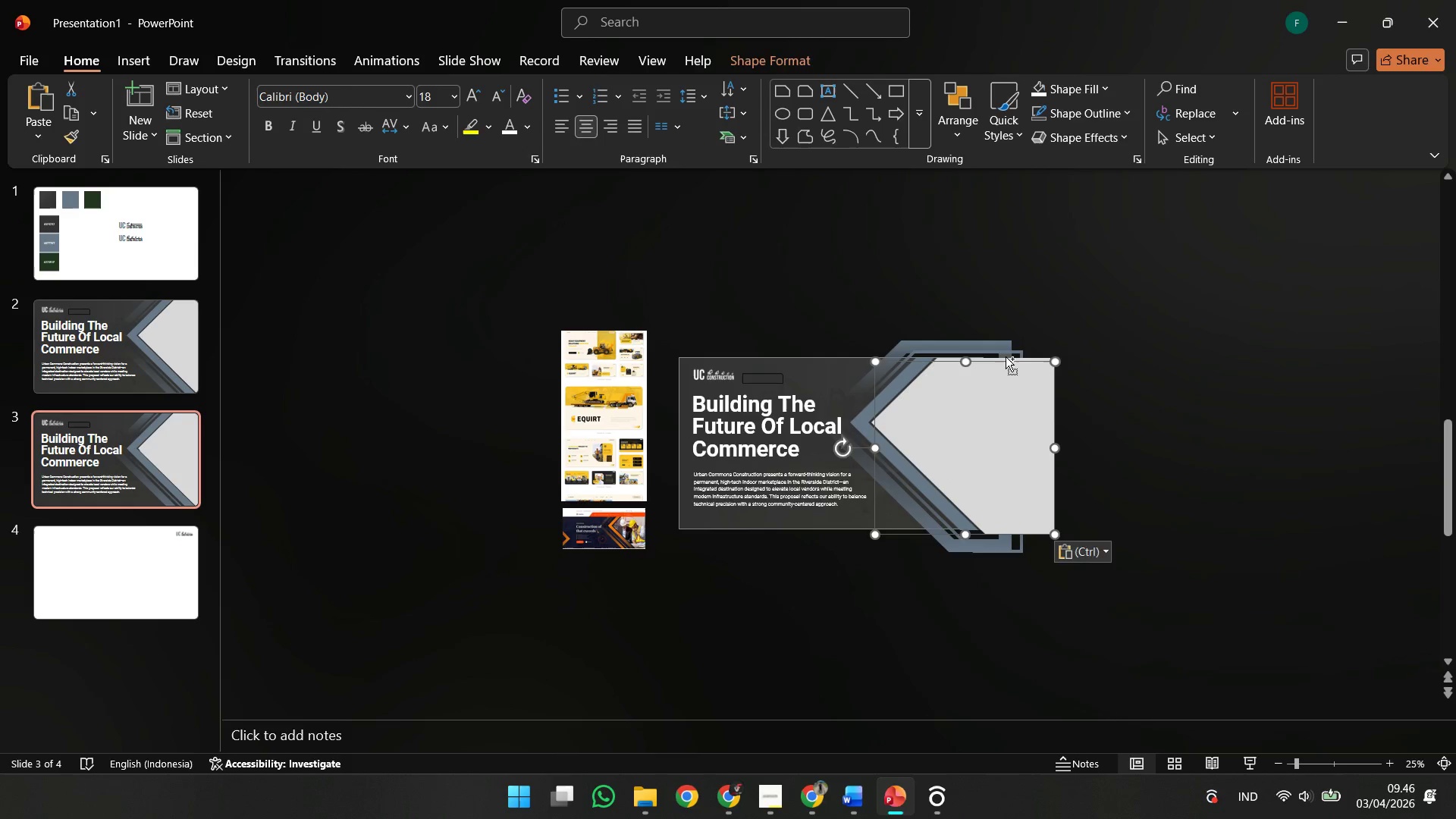 
key(Control+Z)
 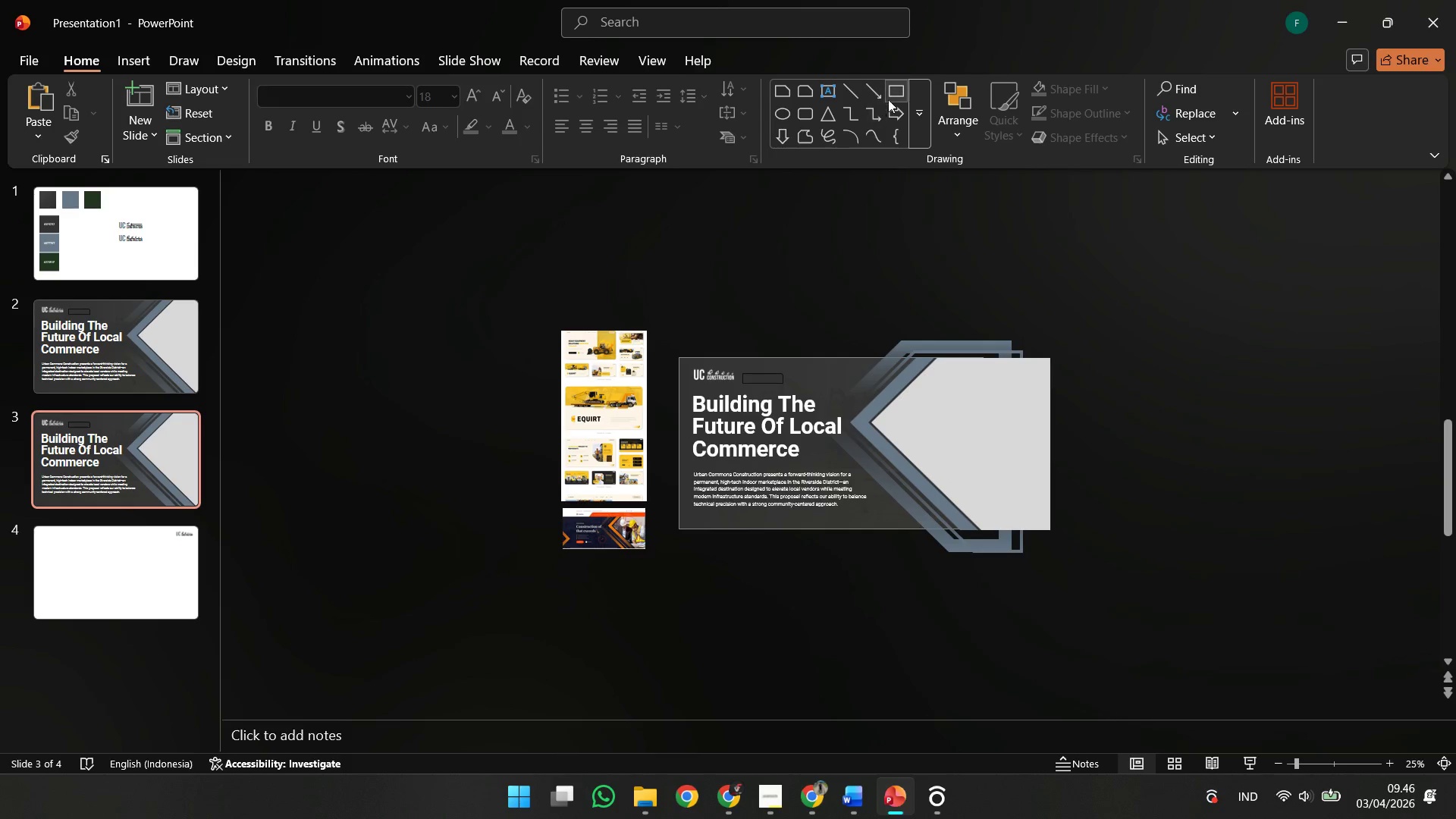 
left_click([895, 96])
 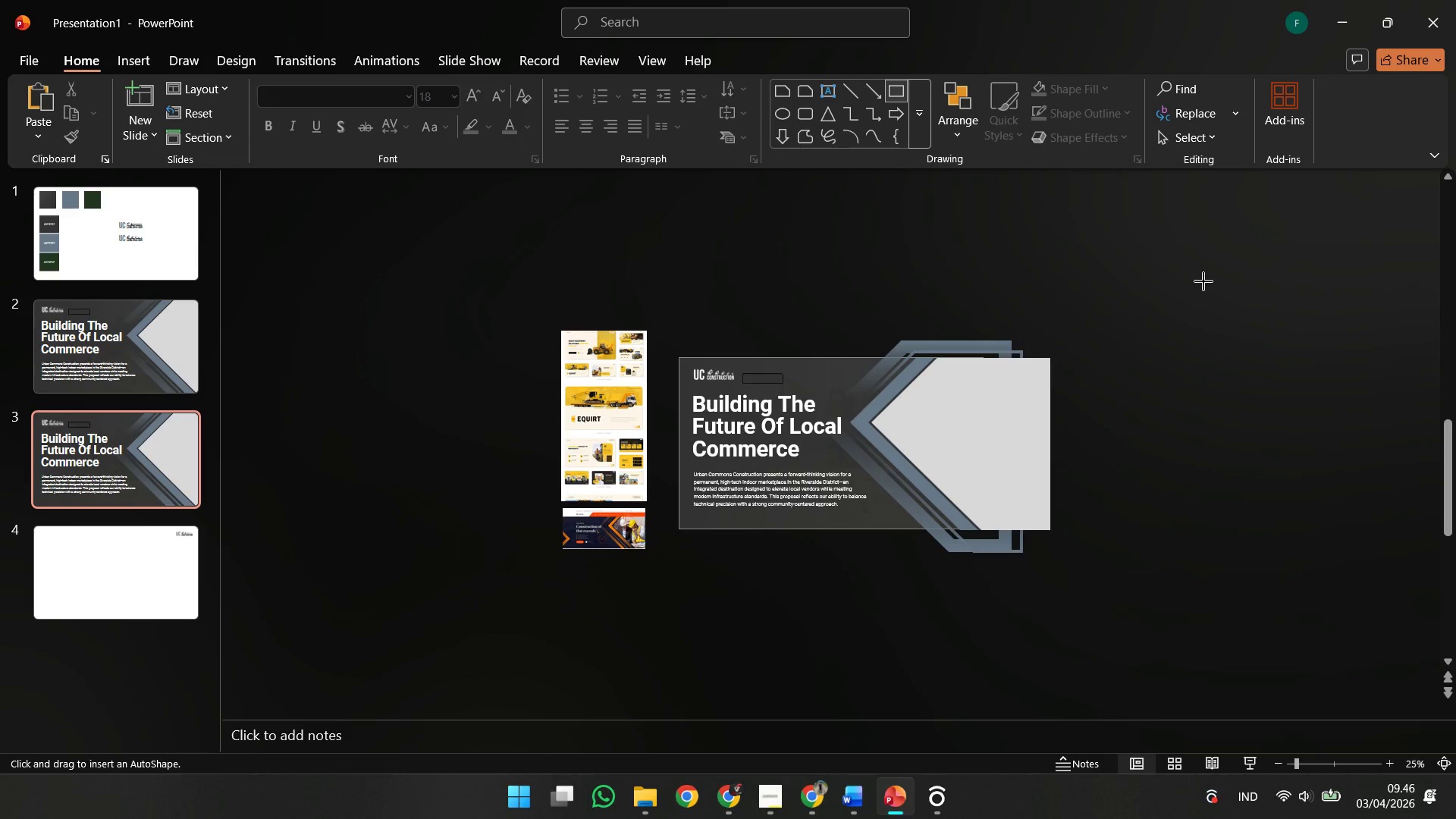 
left_click_drag(start_coordinate=[1203, 281], to_coordinate=[981, 601])
 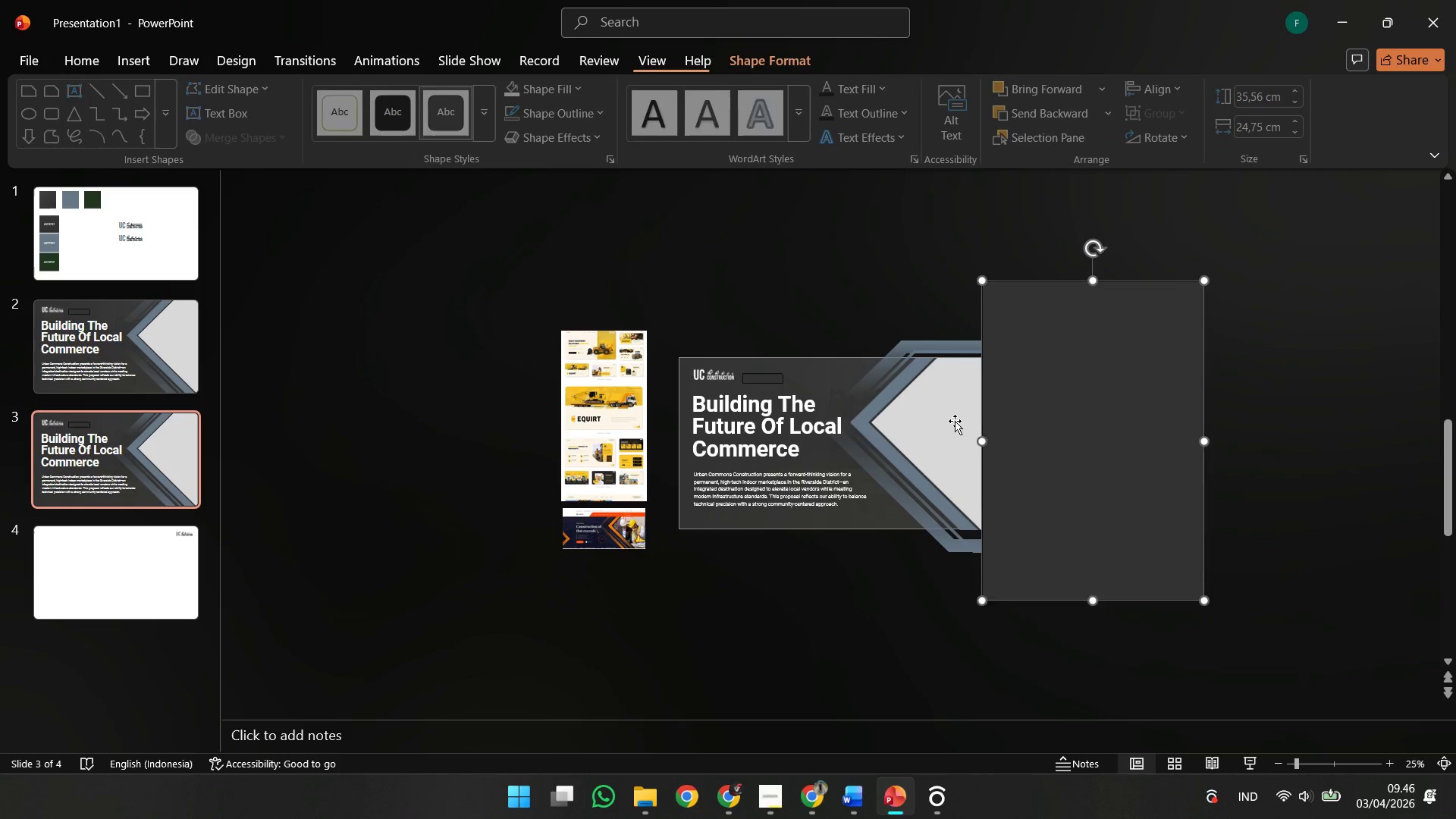 
left_click([955, 421])
 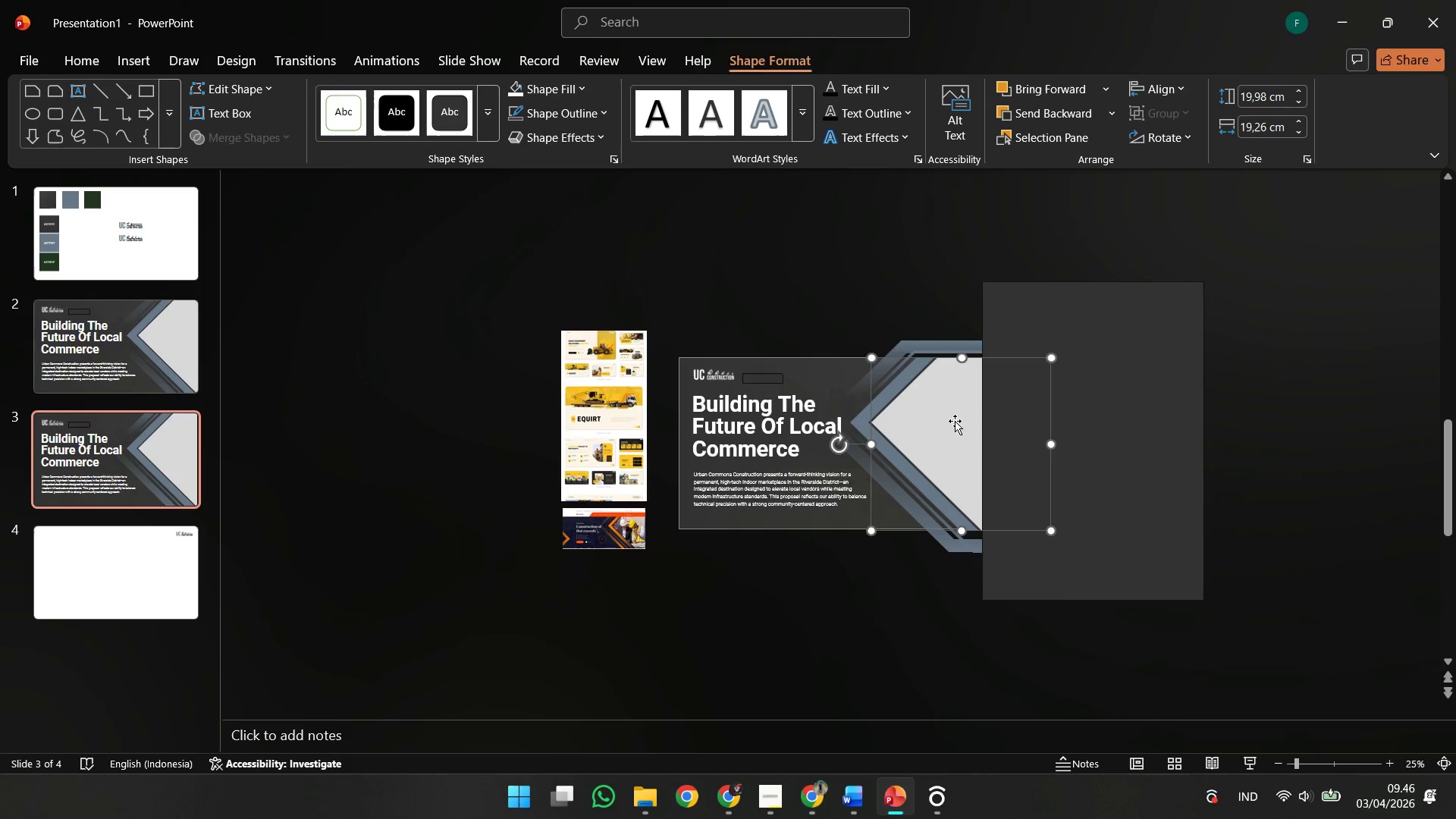 
hold_key(key=ShiftLeft, duration=0.73)
left_click([1117, 408])
 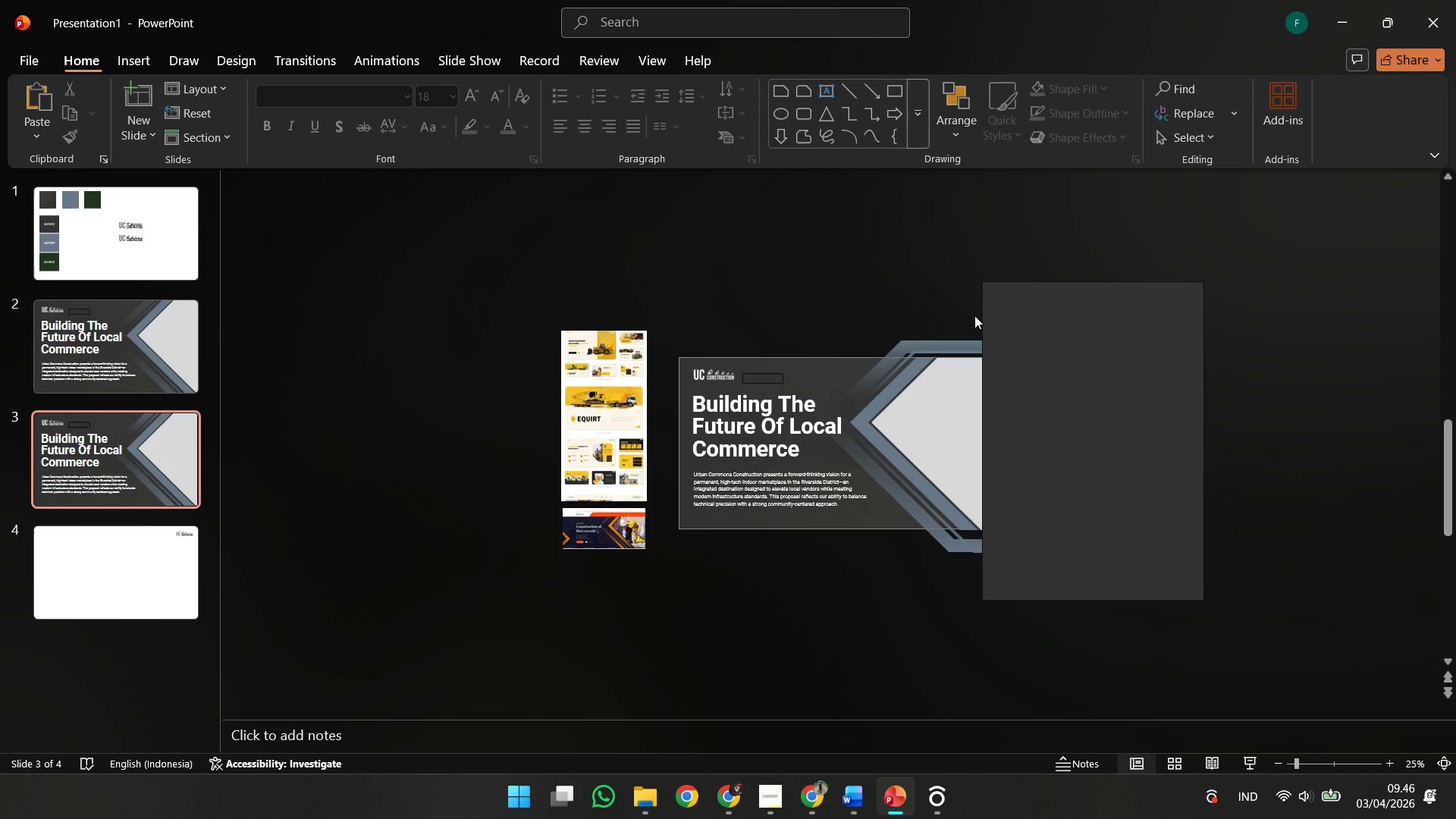 
double_click([990, 325])
 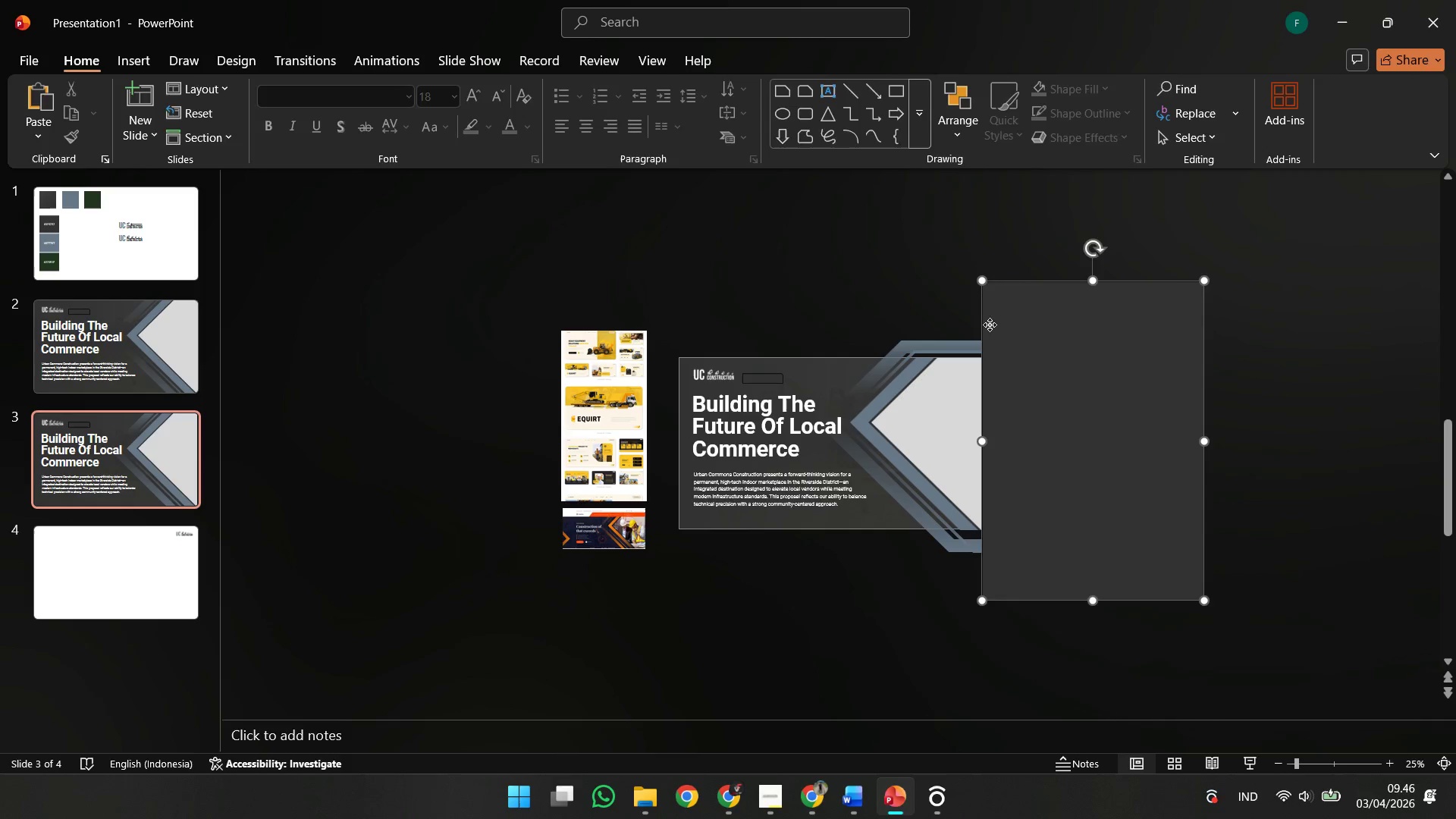 
key(Control+C)
 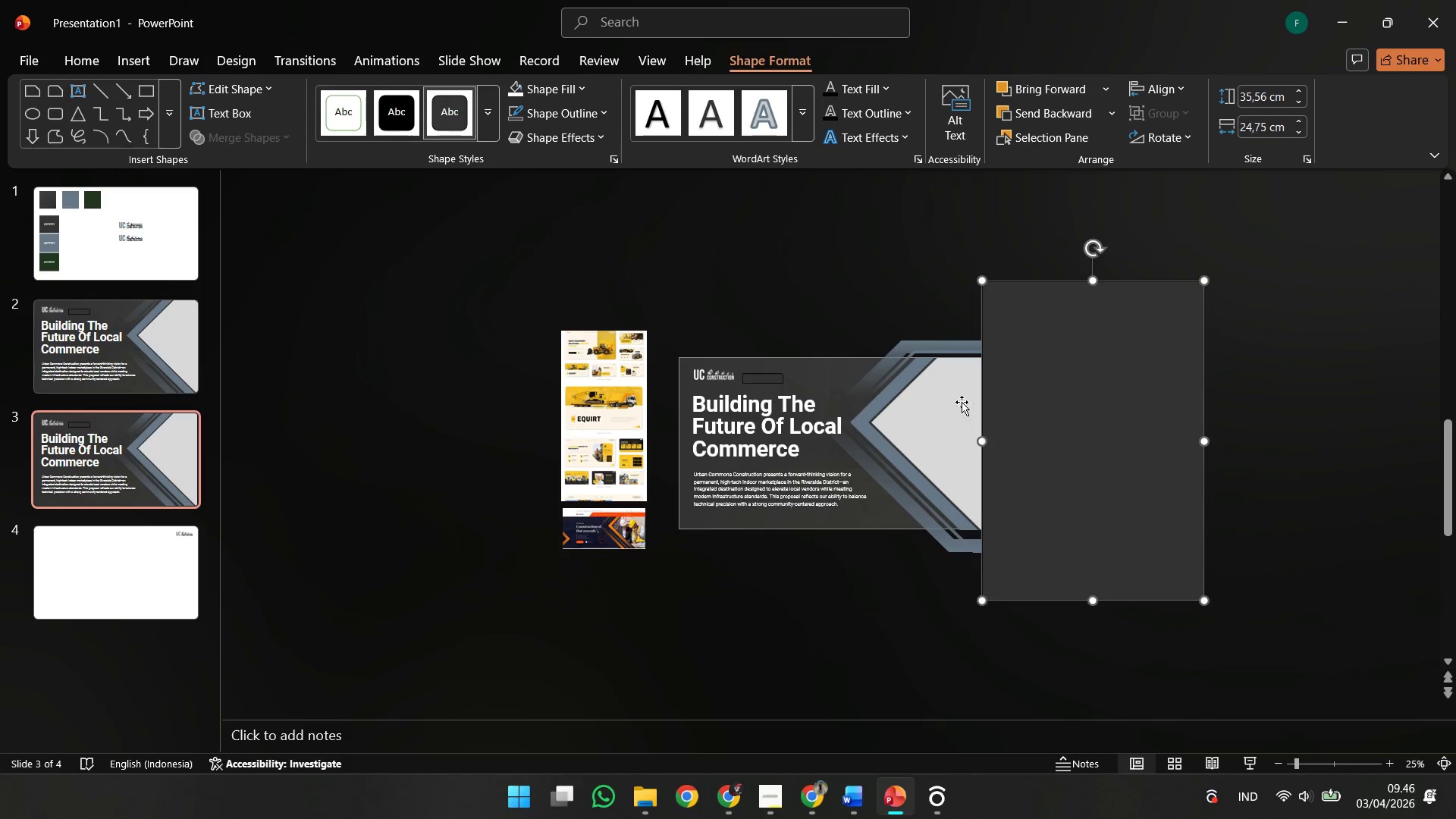 
left_click([962, 402])
 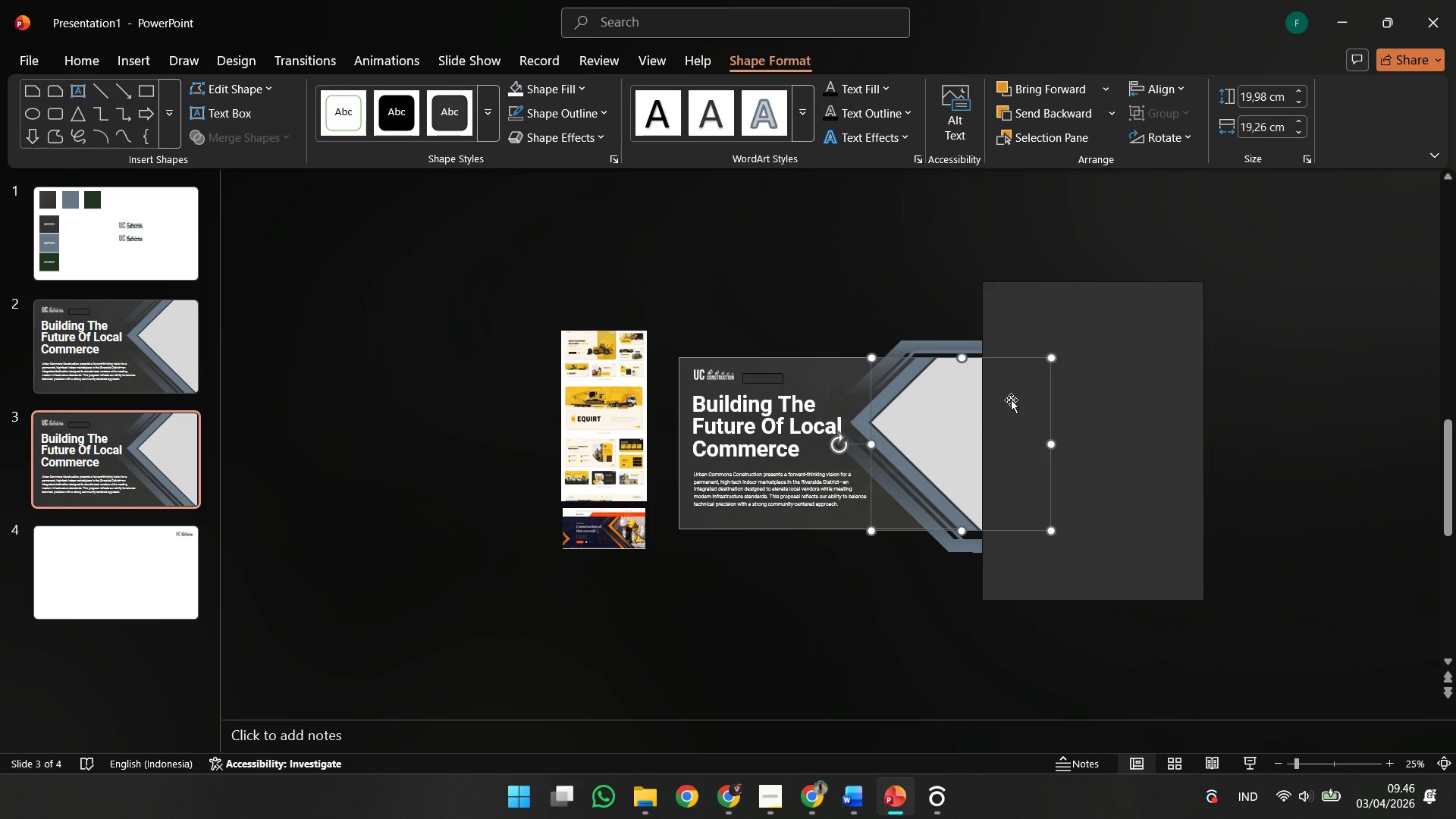 
hold_key(key=ShiftLeft, duration=0.55)
double_click([1107, 403])
 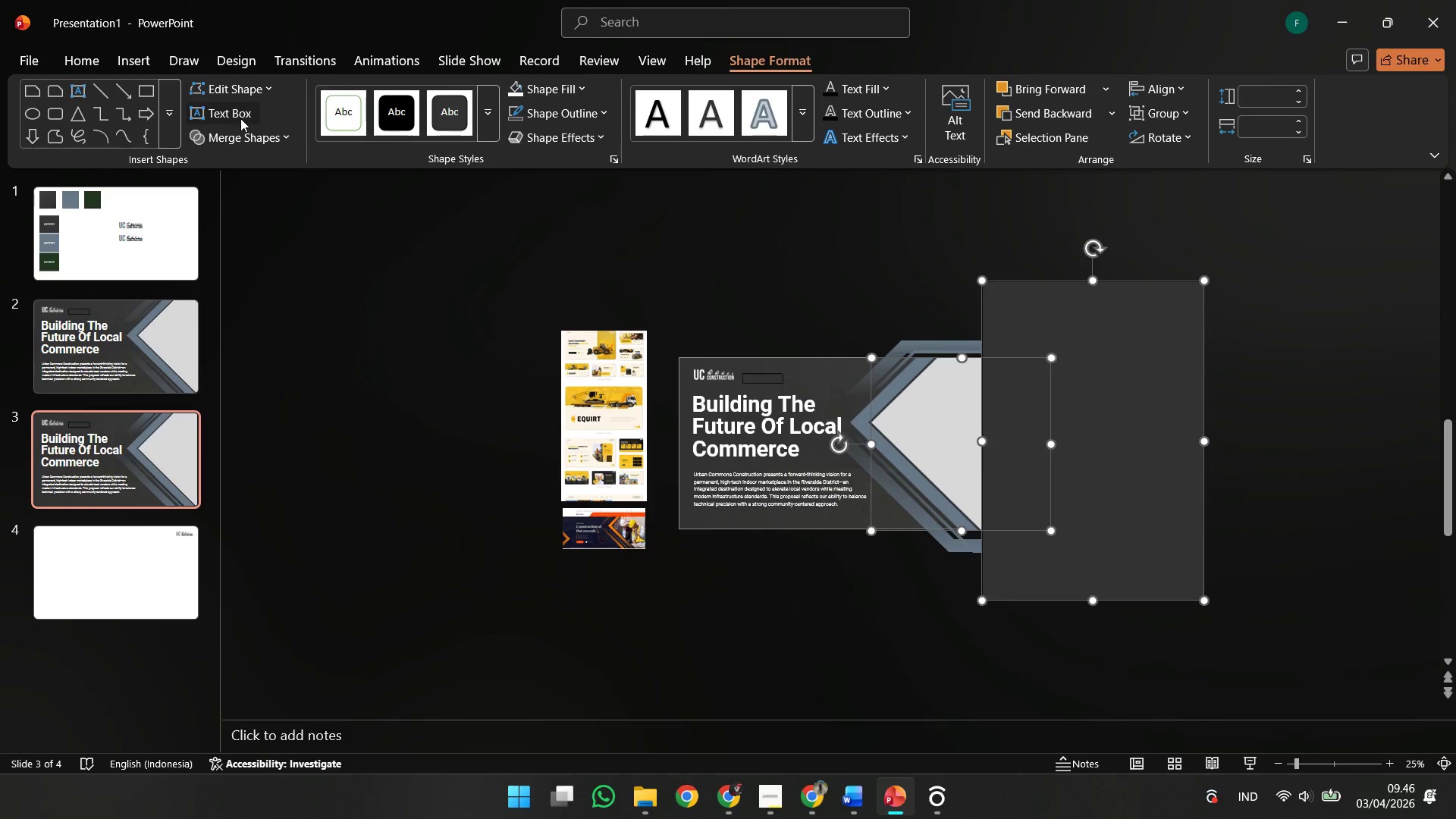 
double_click([243, 130])
 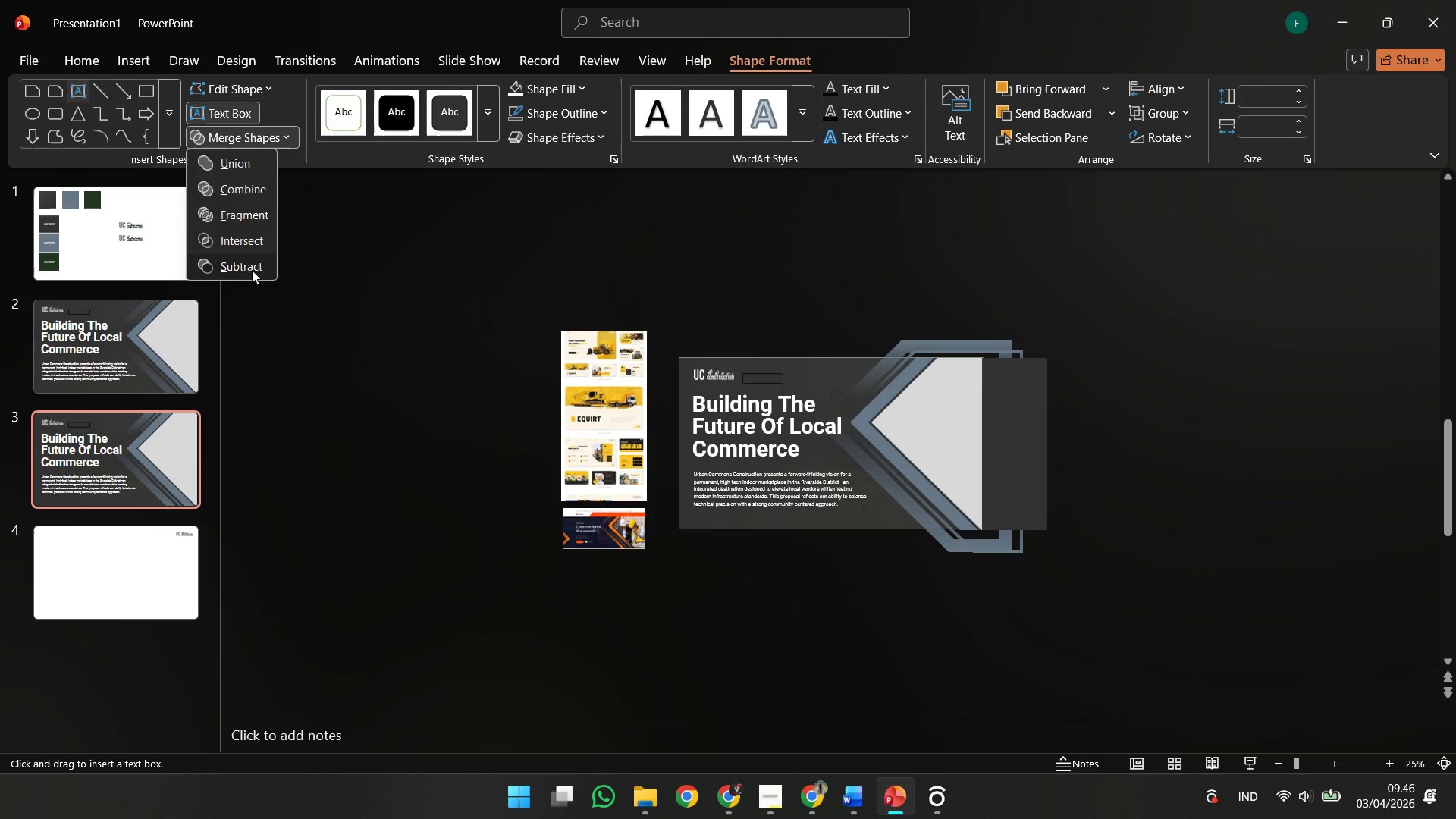 
double_click([438, 298])
 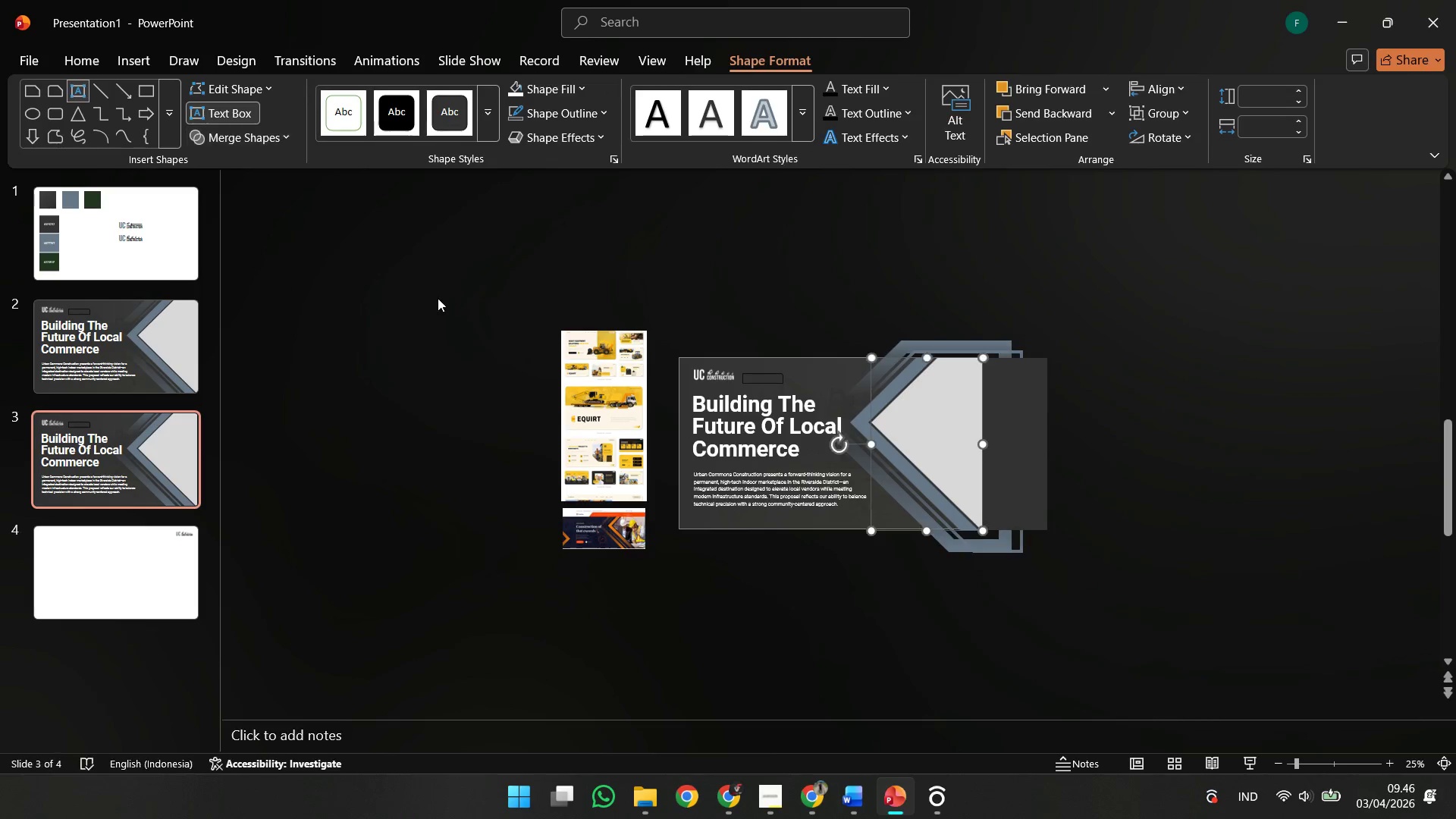 
key(Control+Z)
 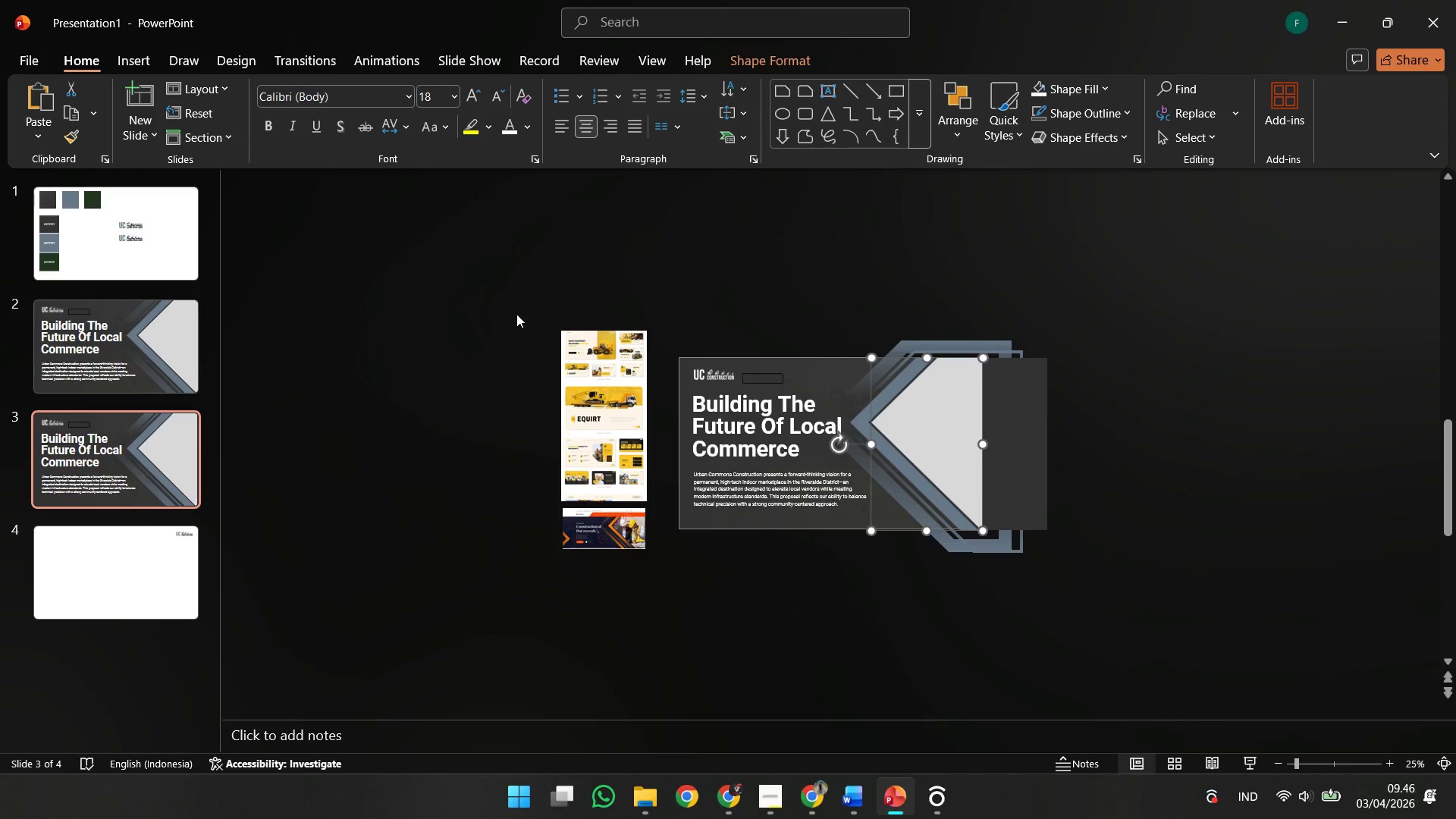 
left_click([516, 314])
 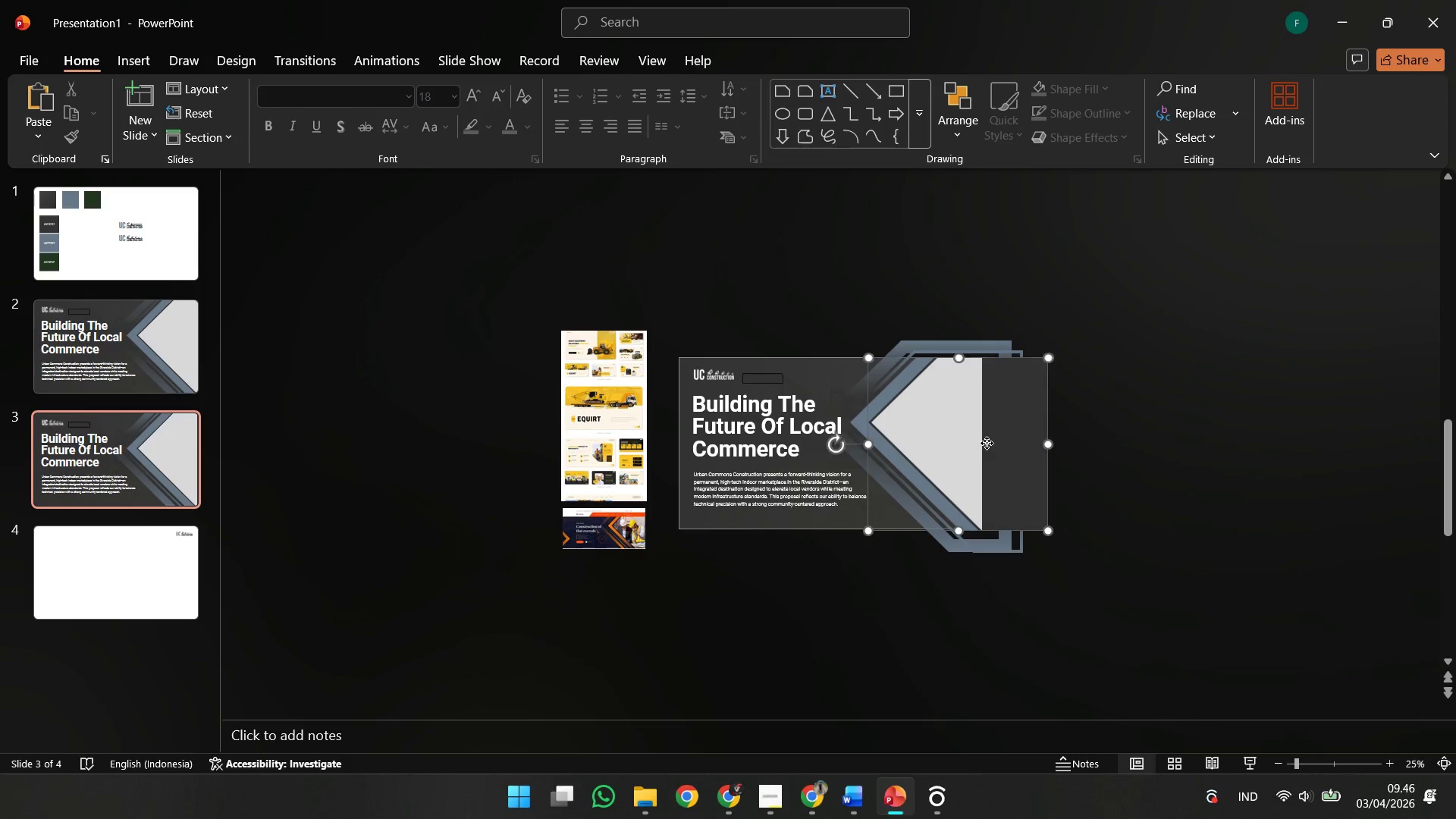 
double_click([959, 438])
 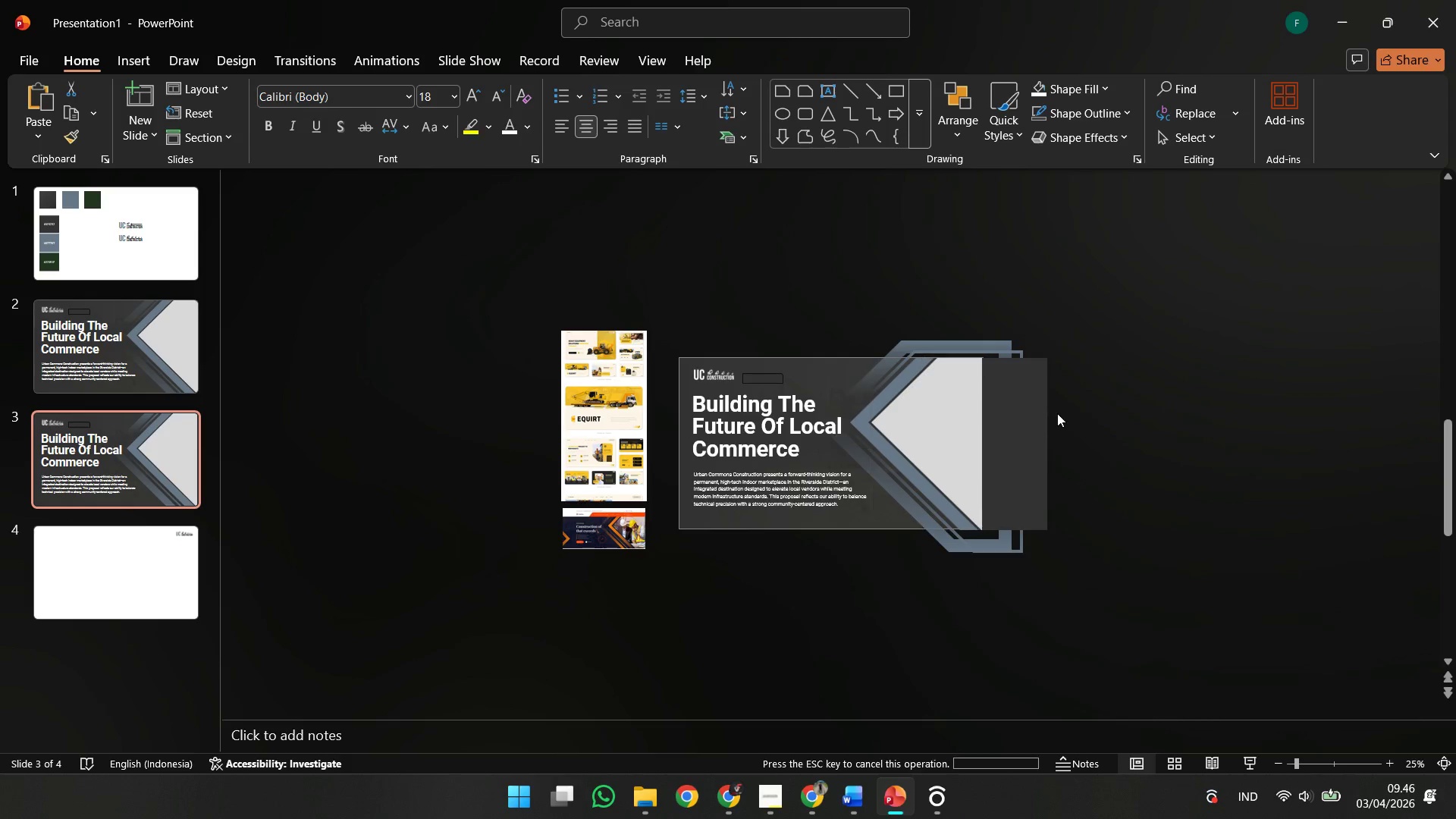 
left_click([1057, 413])
 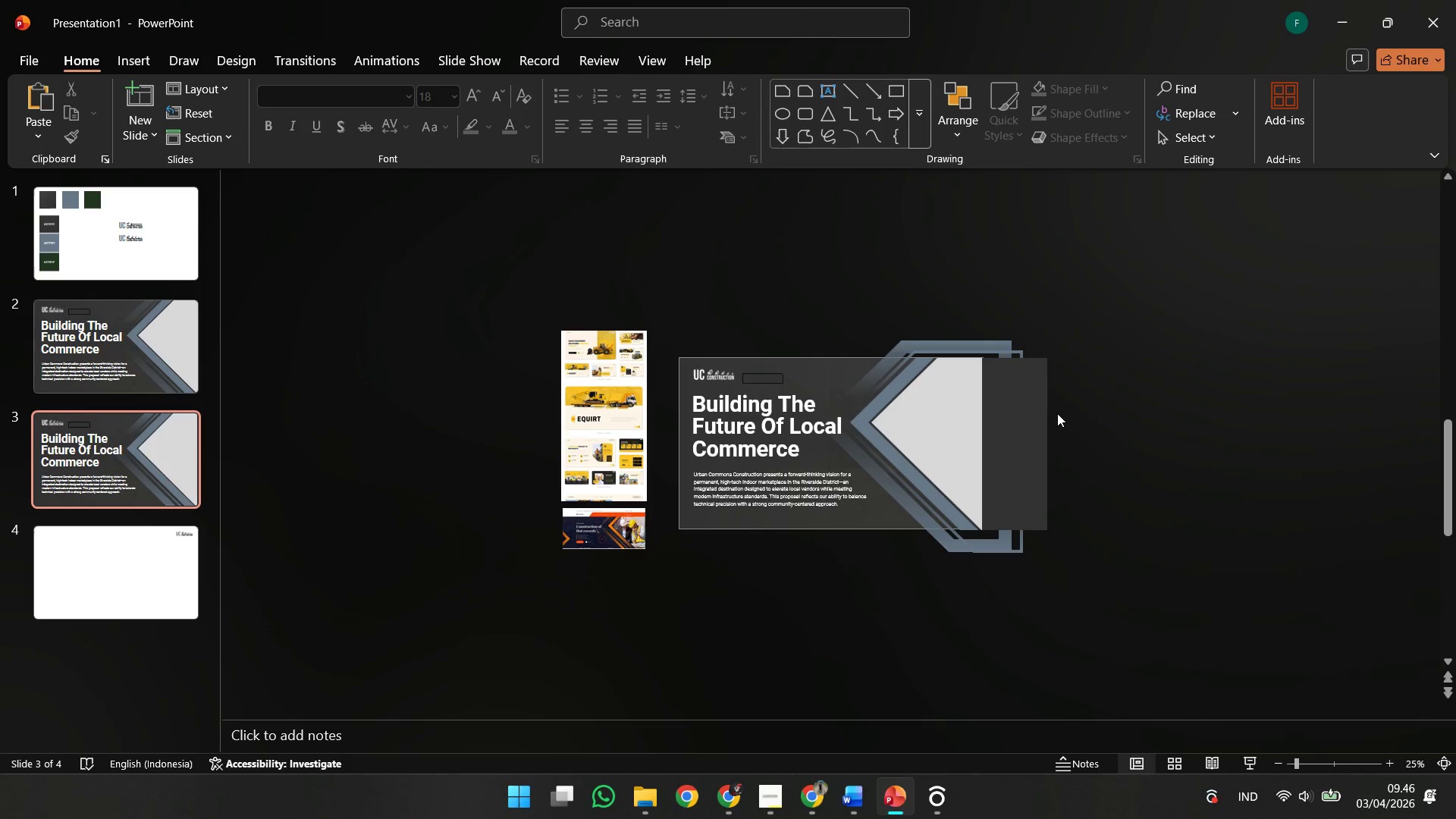 
key(Control+V)
 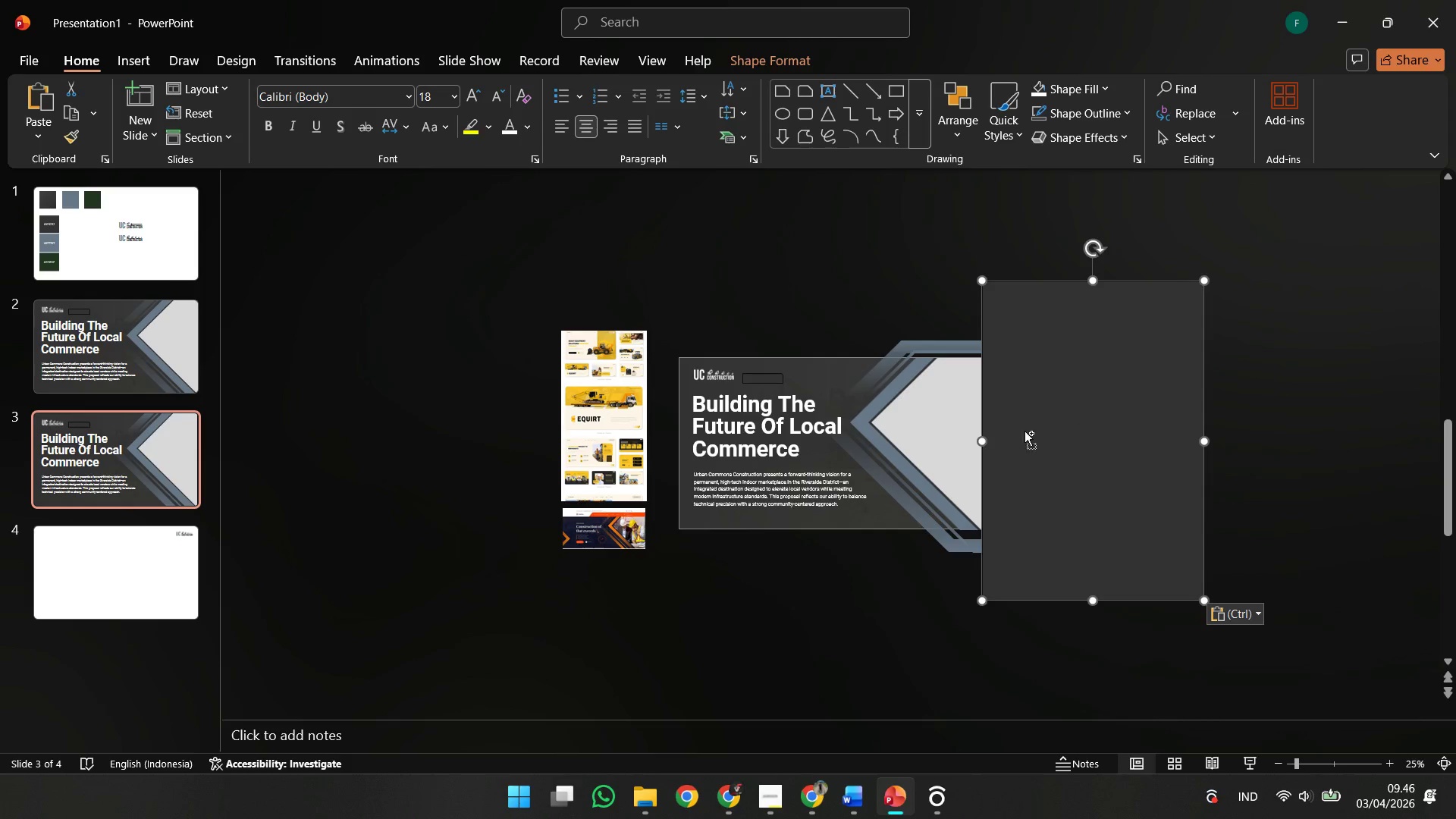 
left_click([956, 431])
 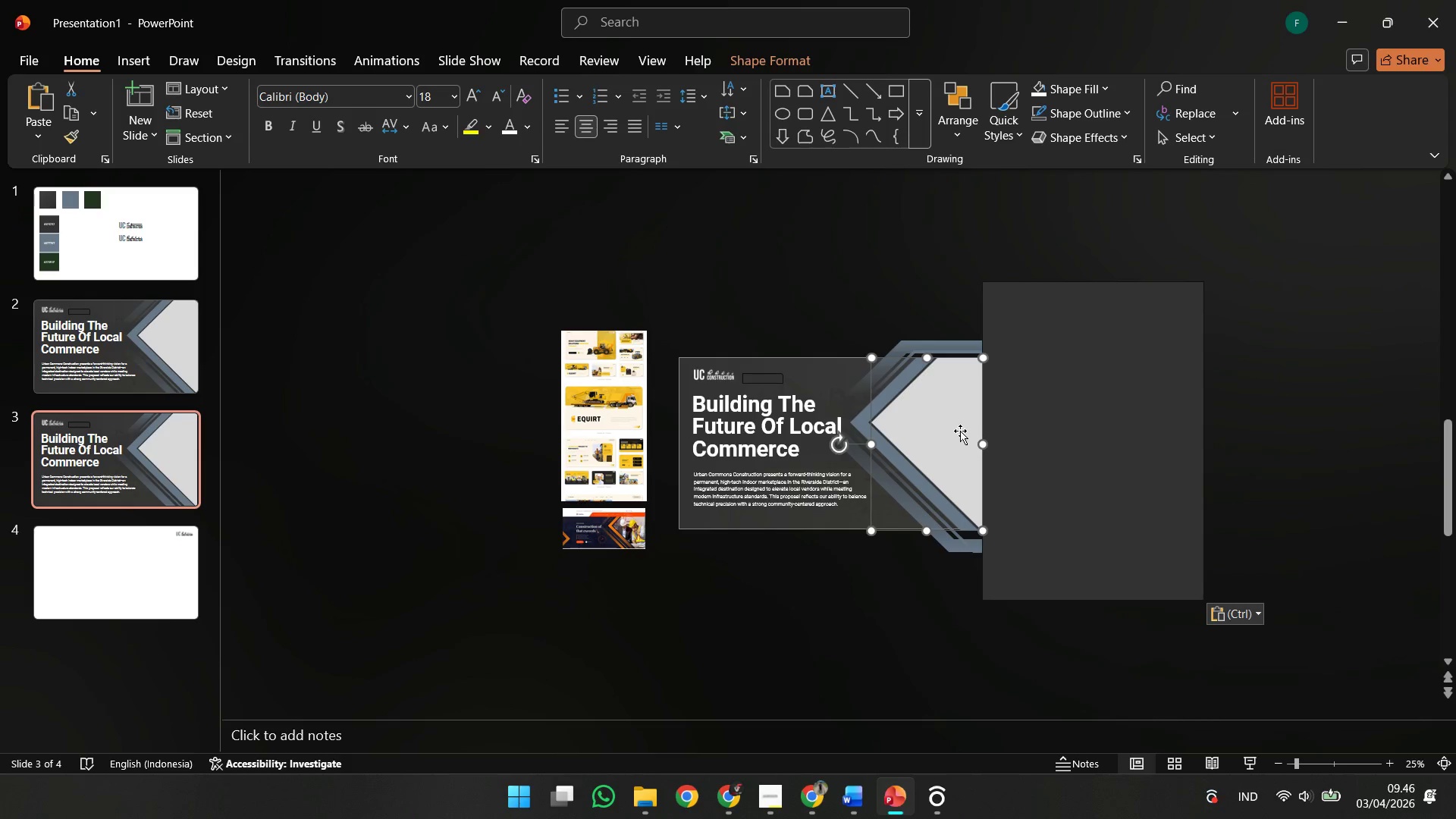 
key(Shift+ShiftLeft)
 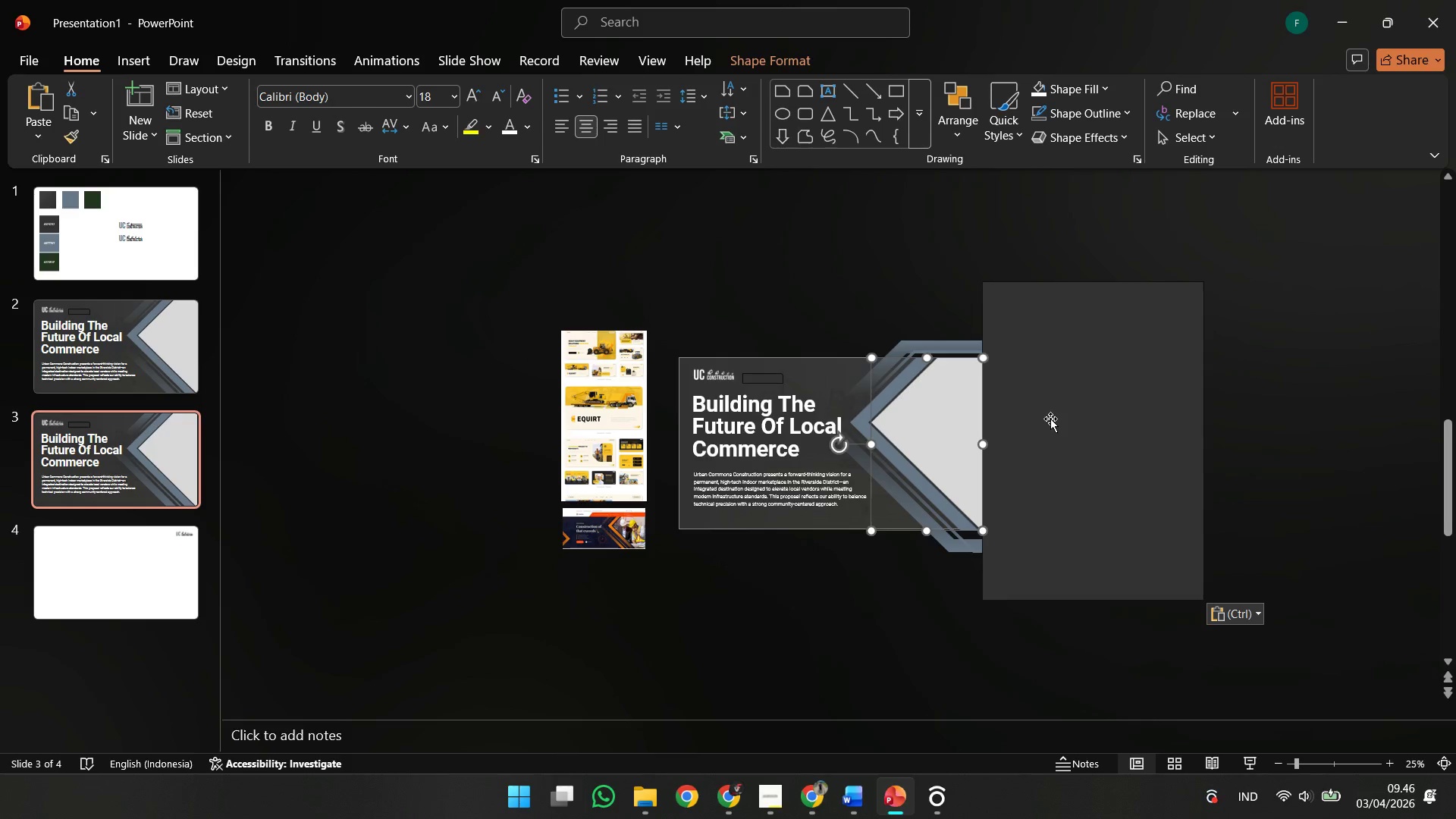 
left_click([1050, 419])
 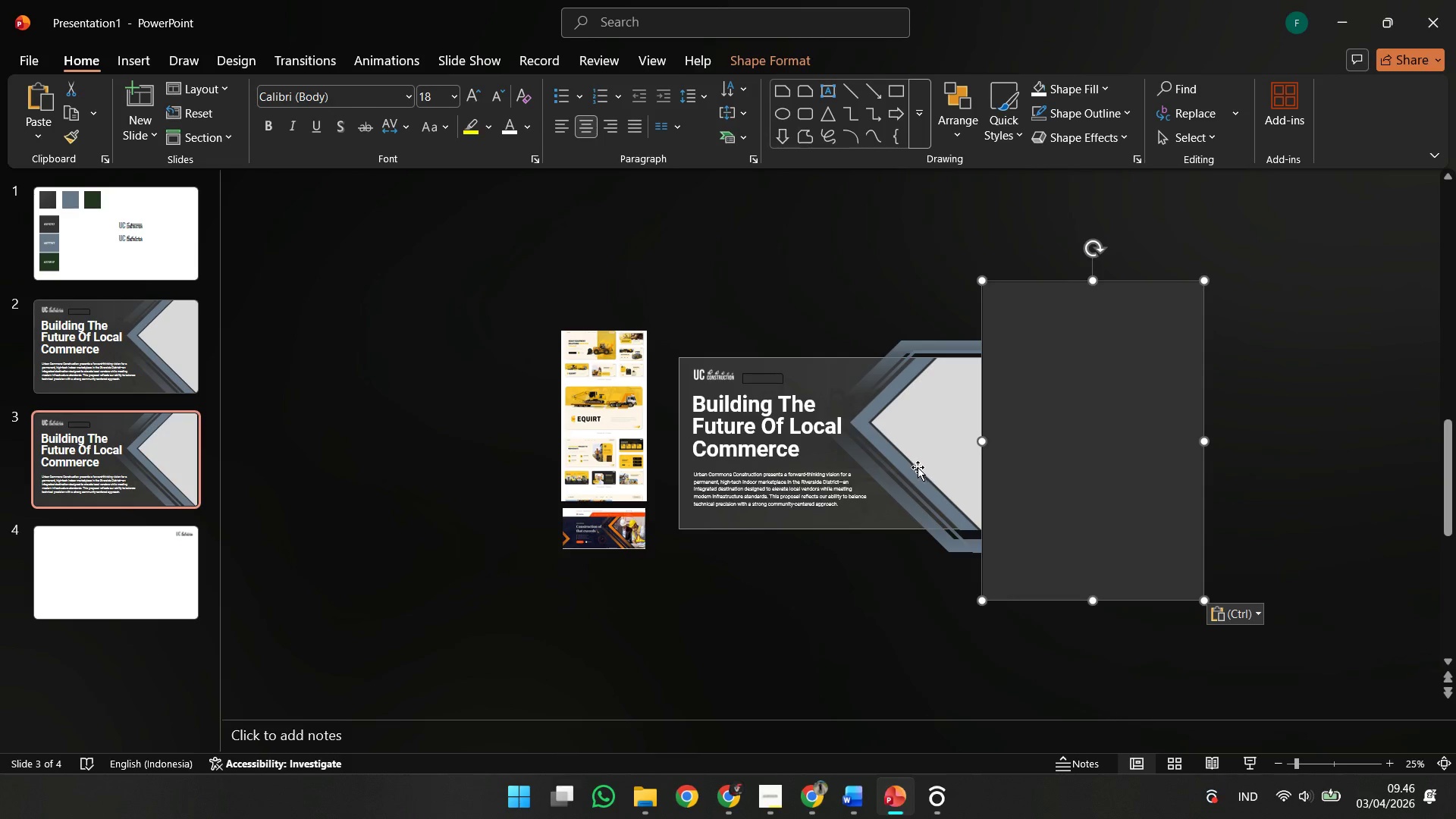 
left_click([916, 467])
 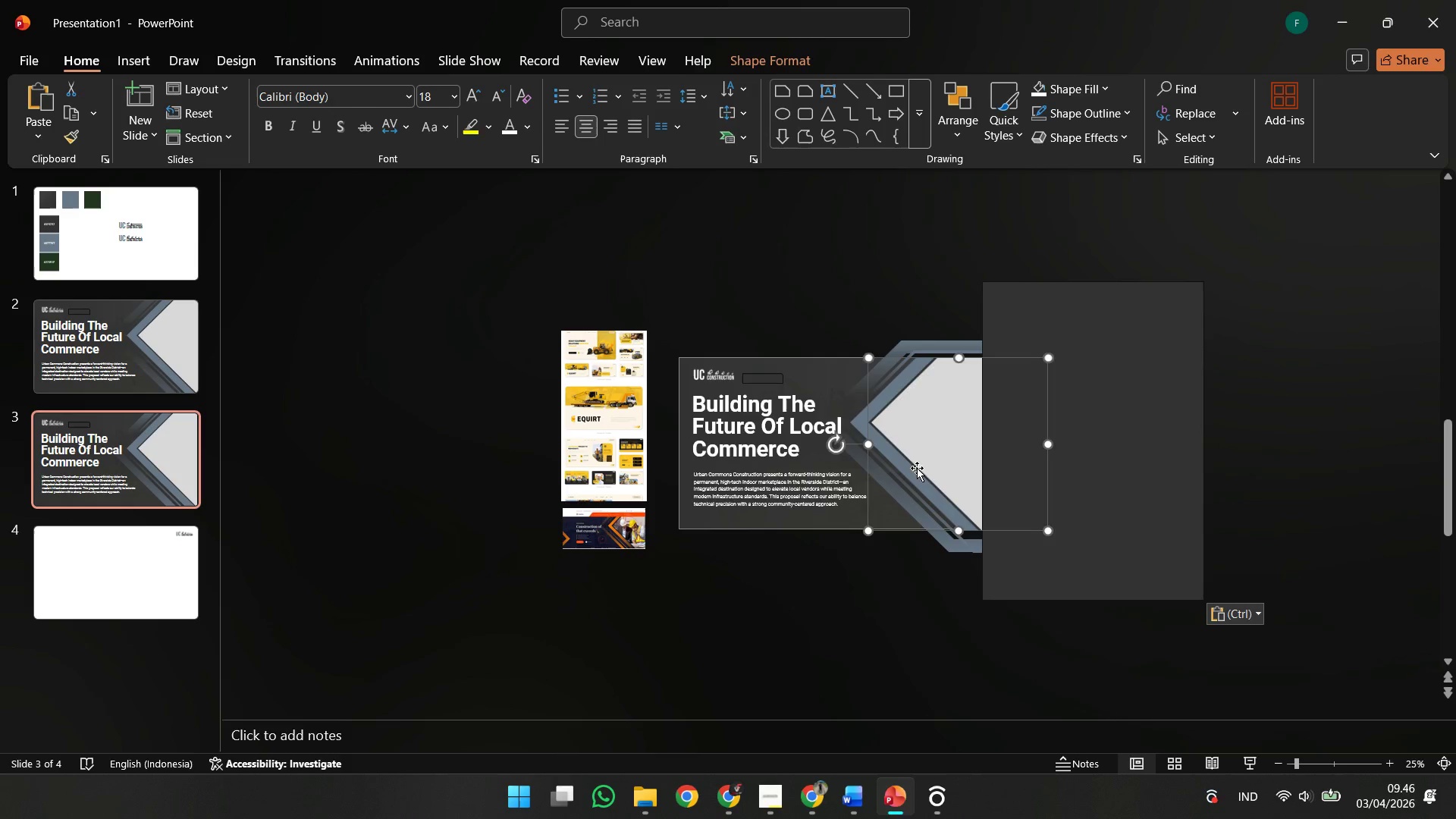 
left_click_drag(start_coordinate=[917, 468], to_coordinate=[918, 516])
 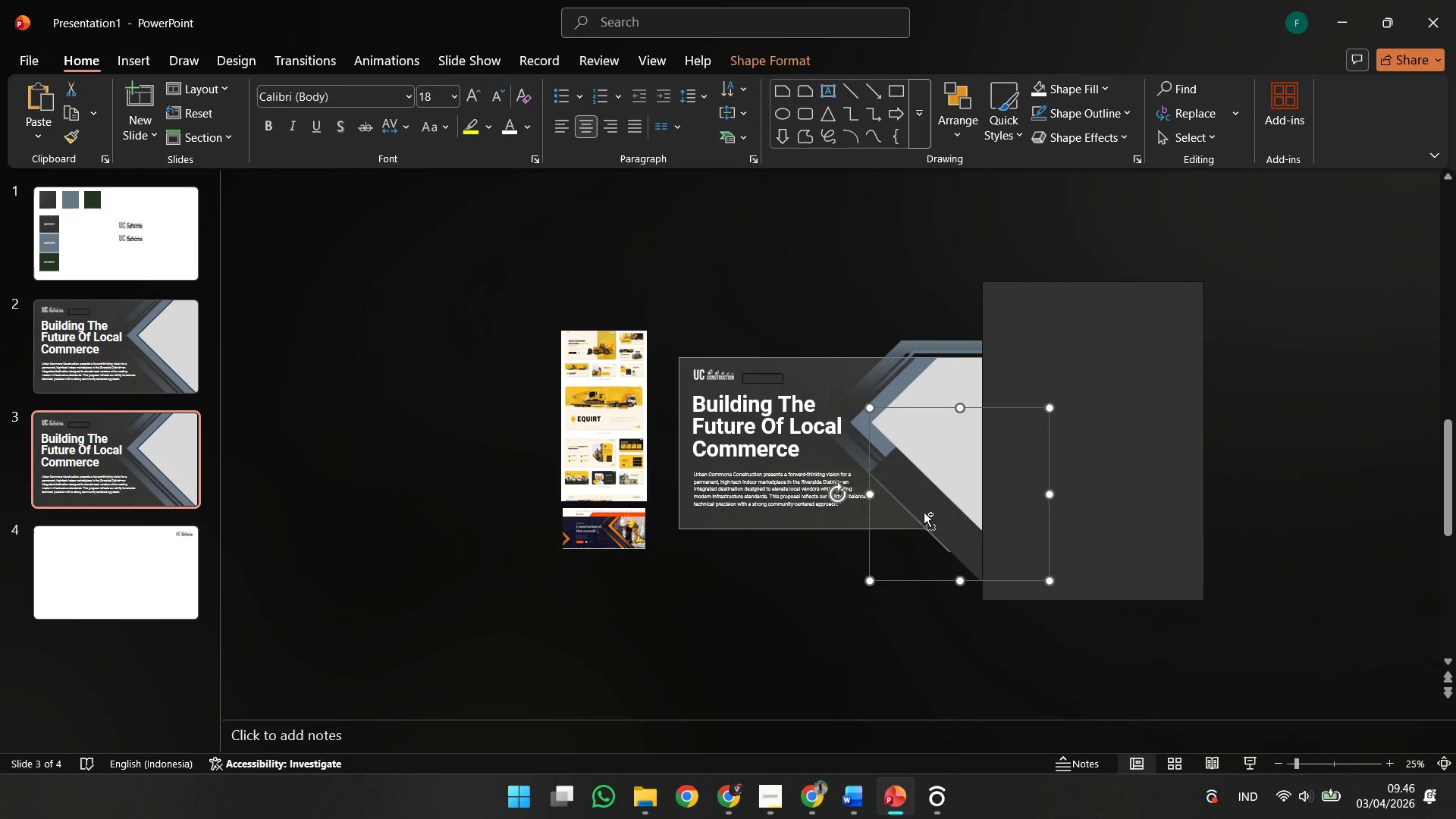 
key(Control+ControlLeft)
 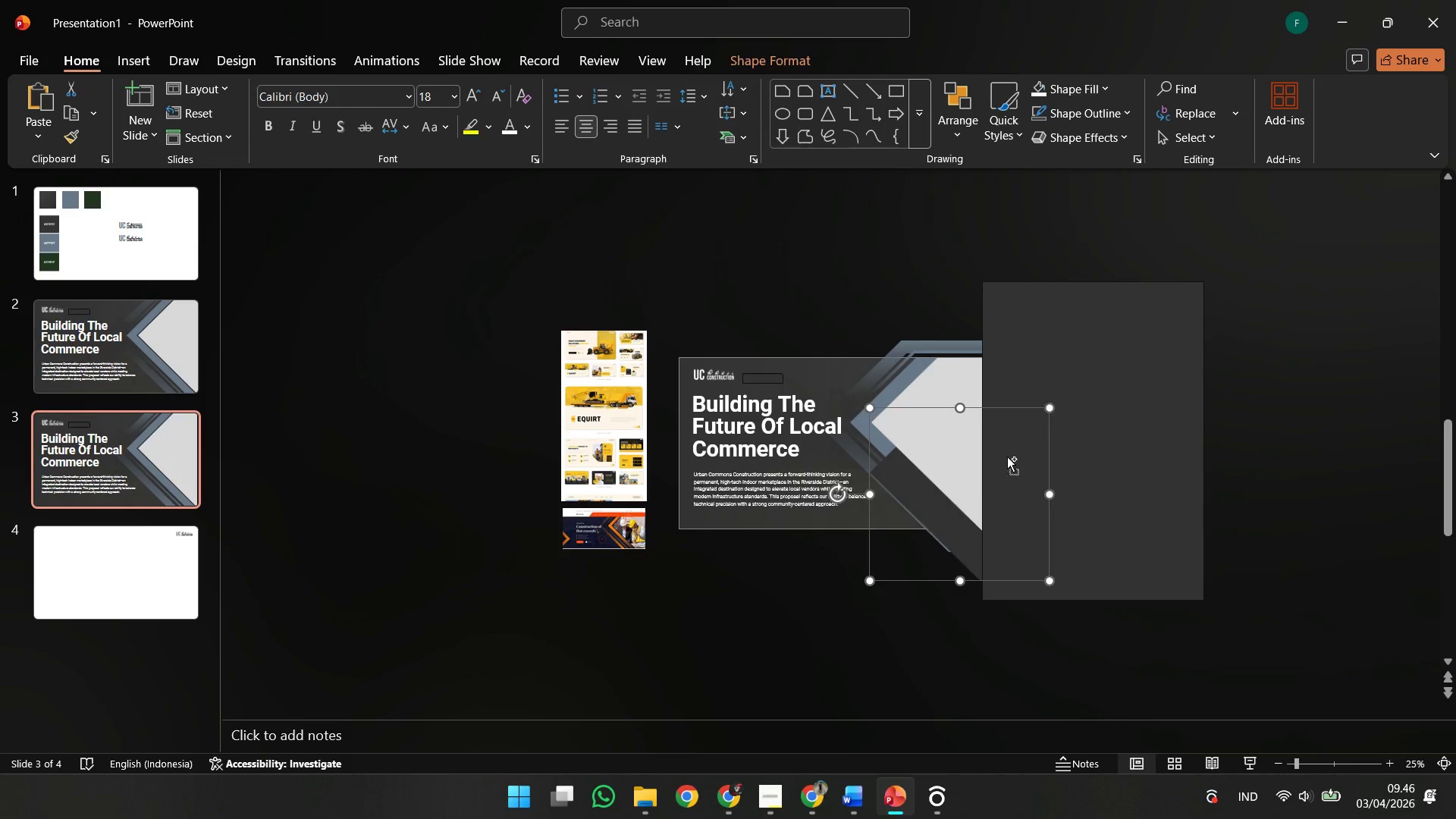 
key(Control+Z)
 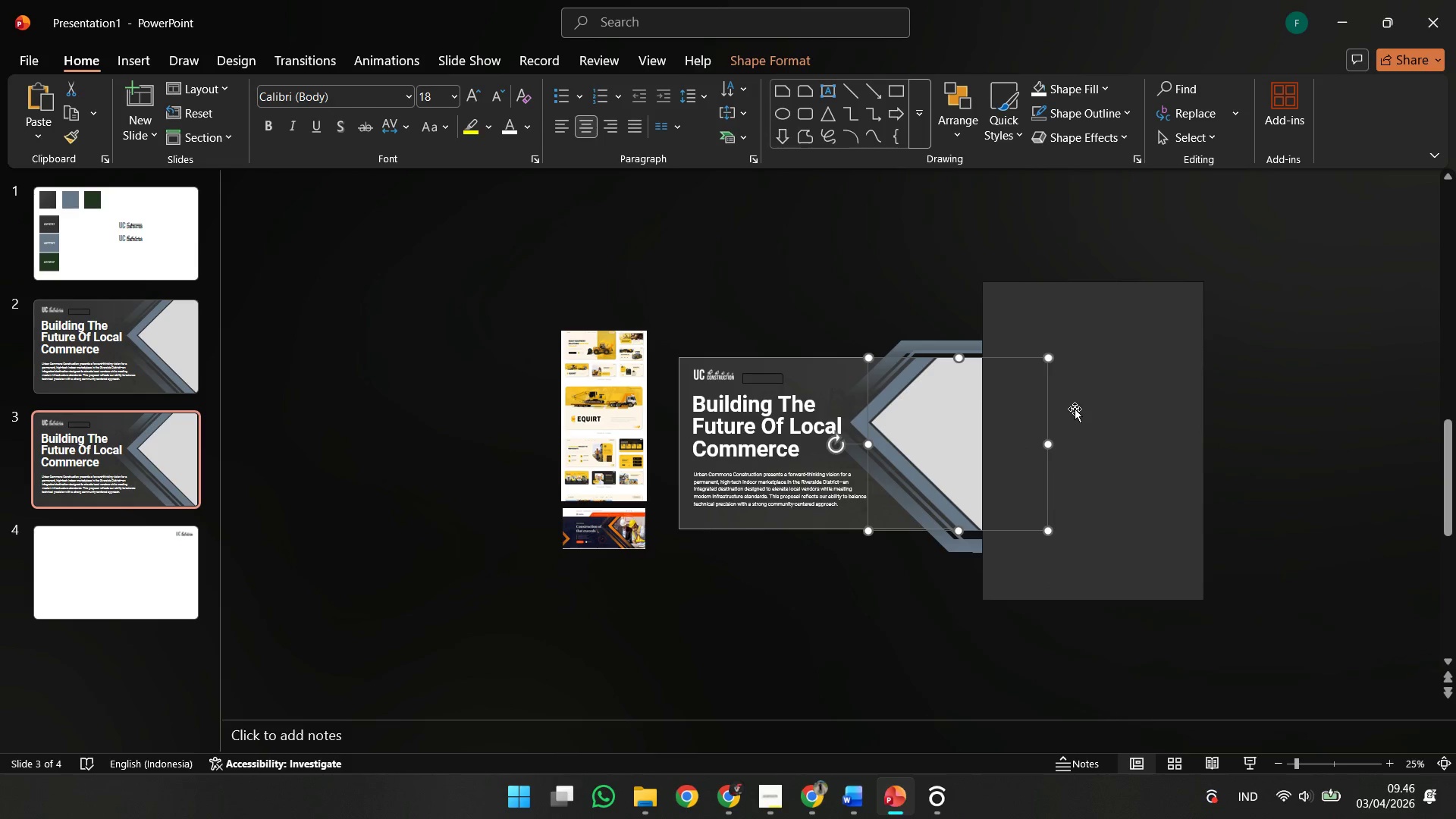 
hold_key(key=ShiftLeft, duration=0.45)
left_click([1075, 409])
 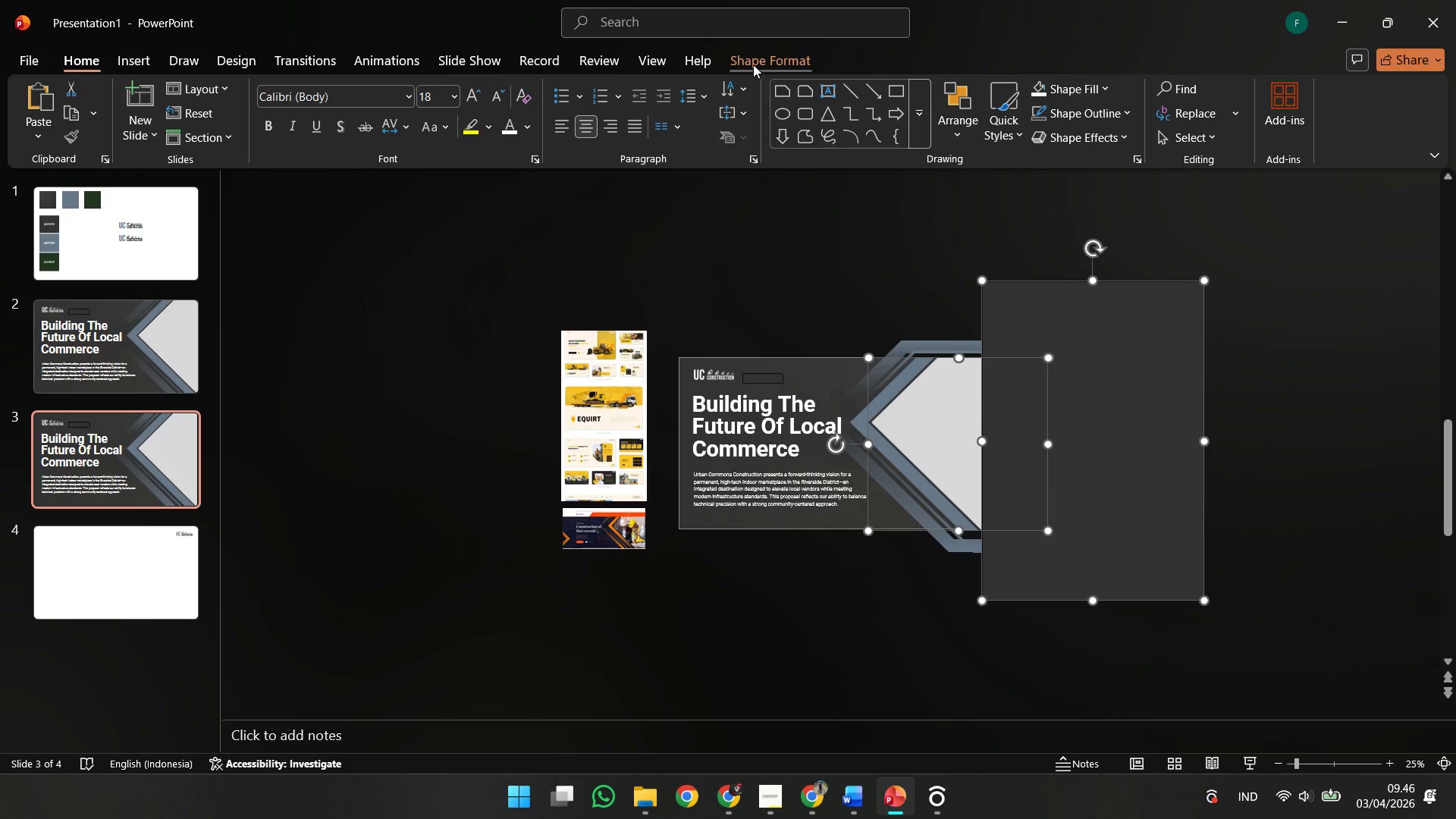 
left_click([759, 59])
 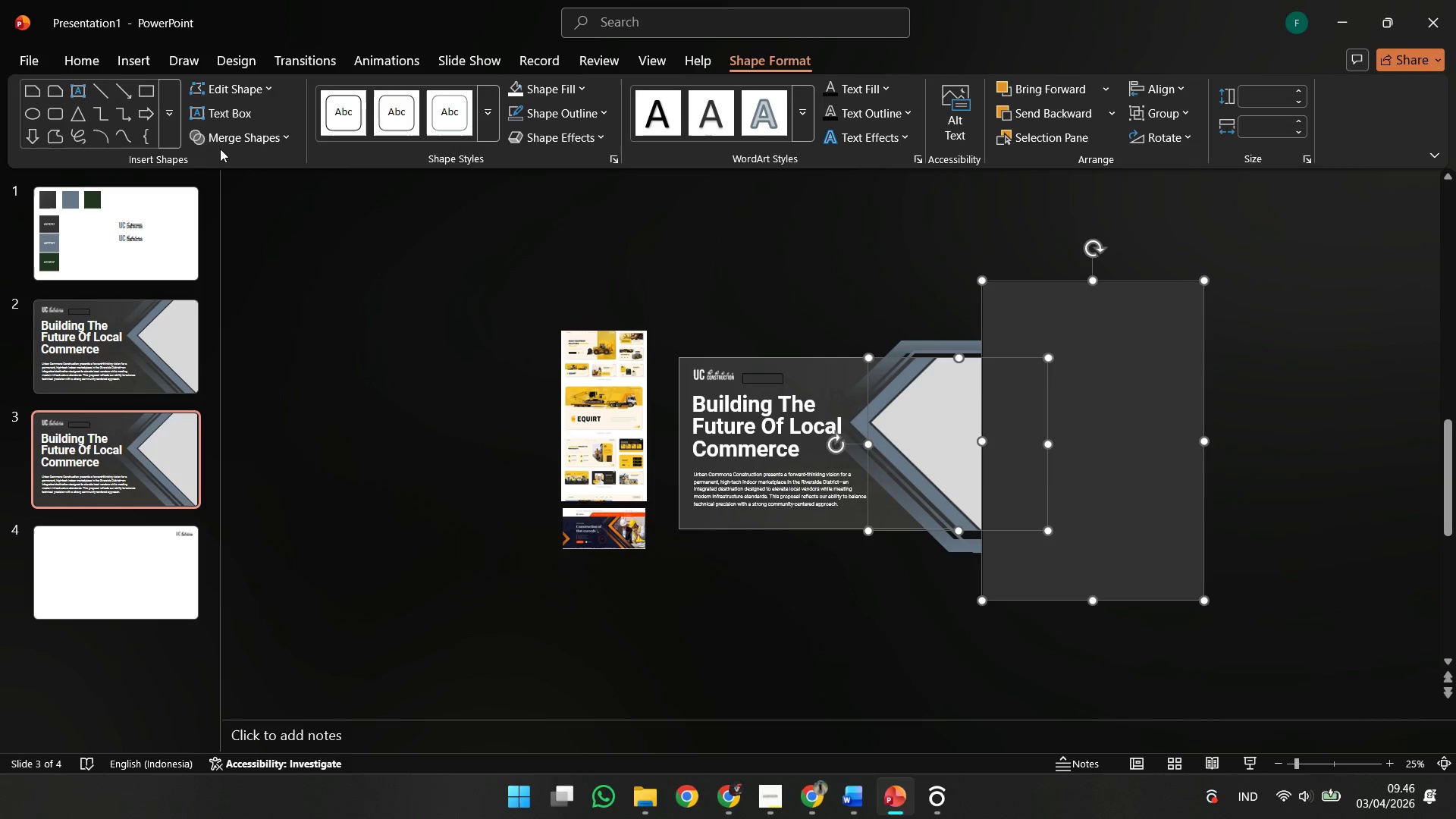 
left_click([220, 148])
 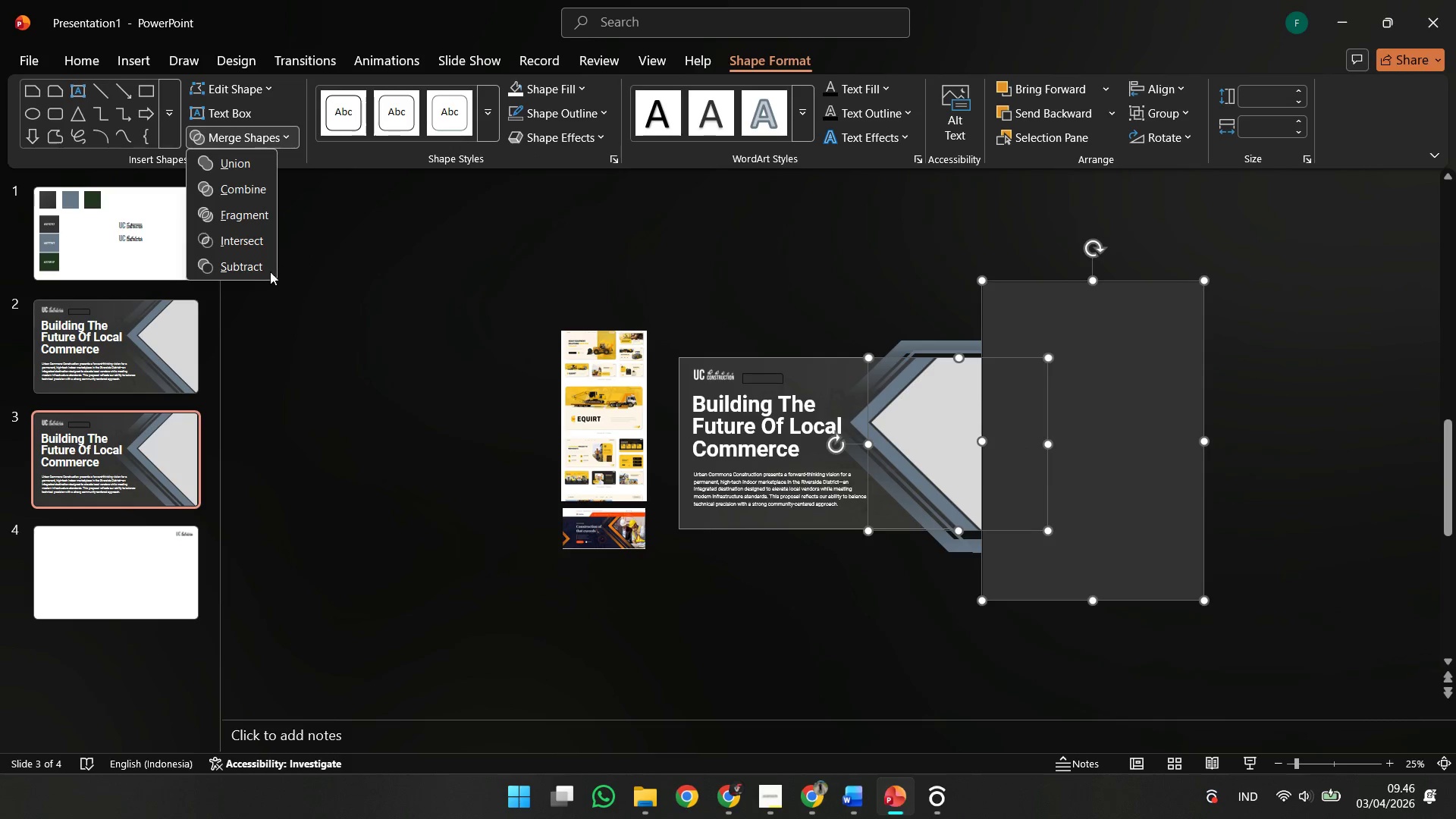 
left_click([262, 271])
 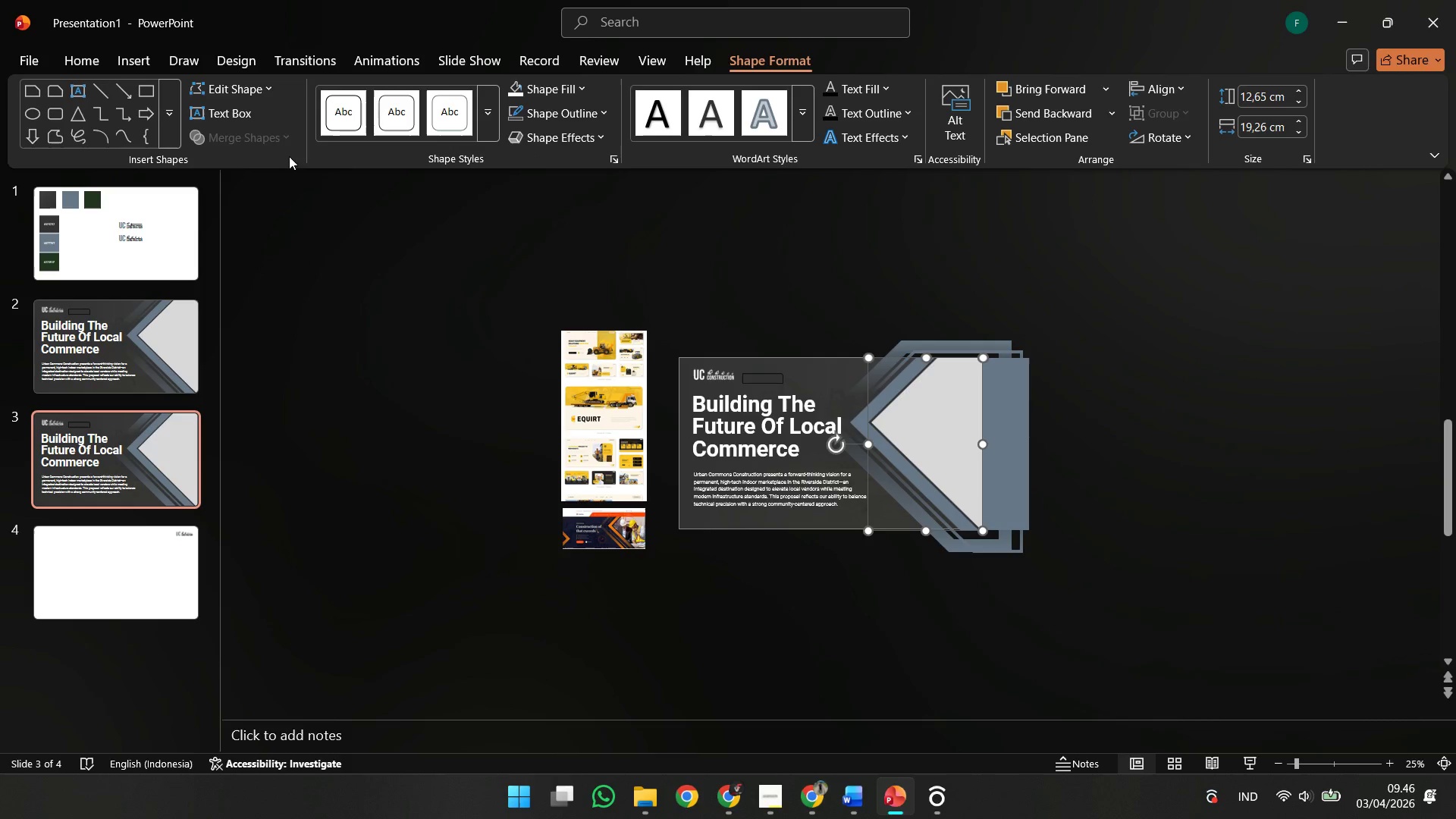 
left_click([406, 219])
 